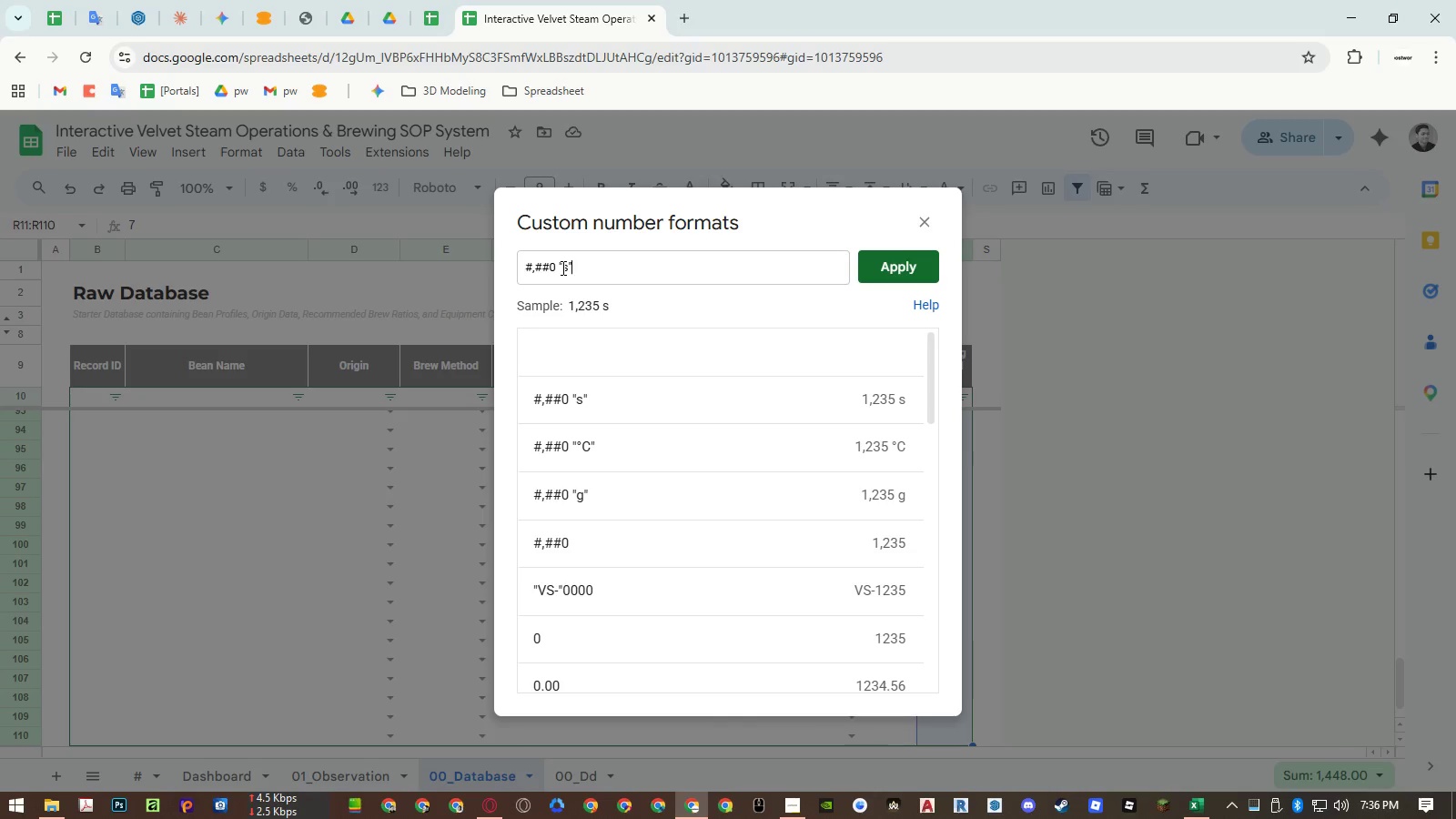 
left_click([561, 268])
 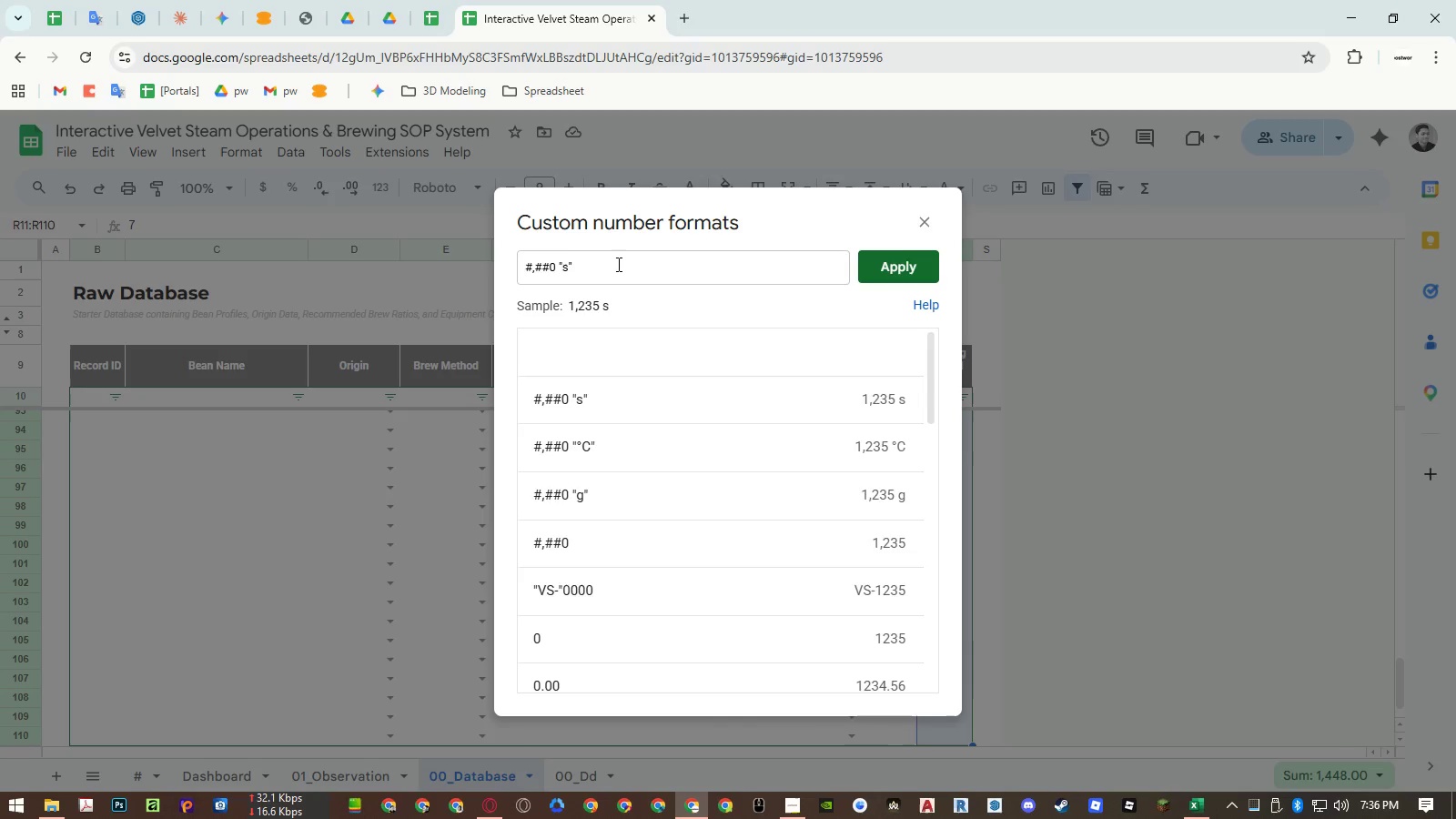 
type(day)
 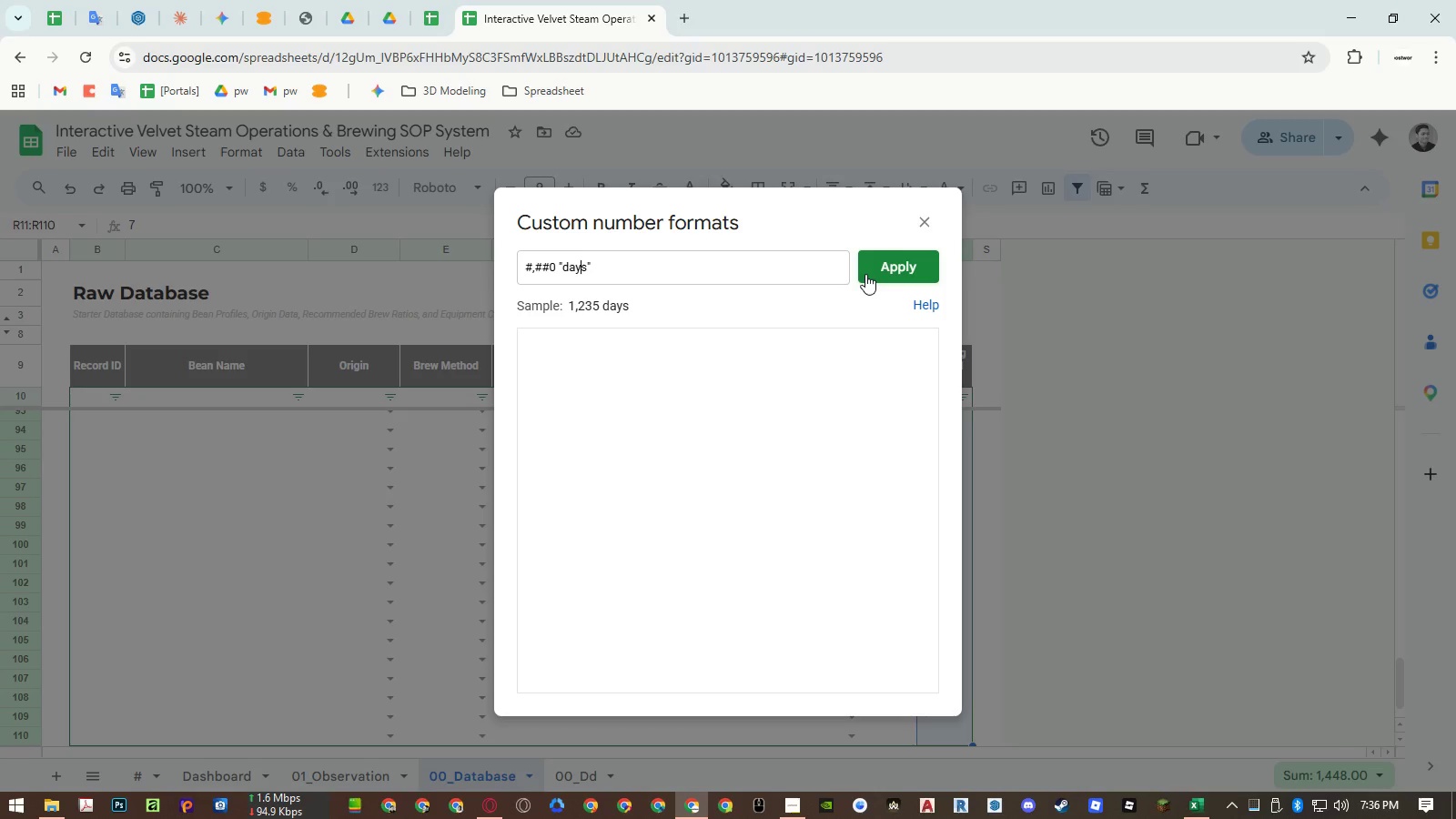 
left_click([873, 270])
 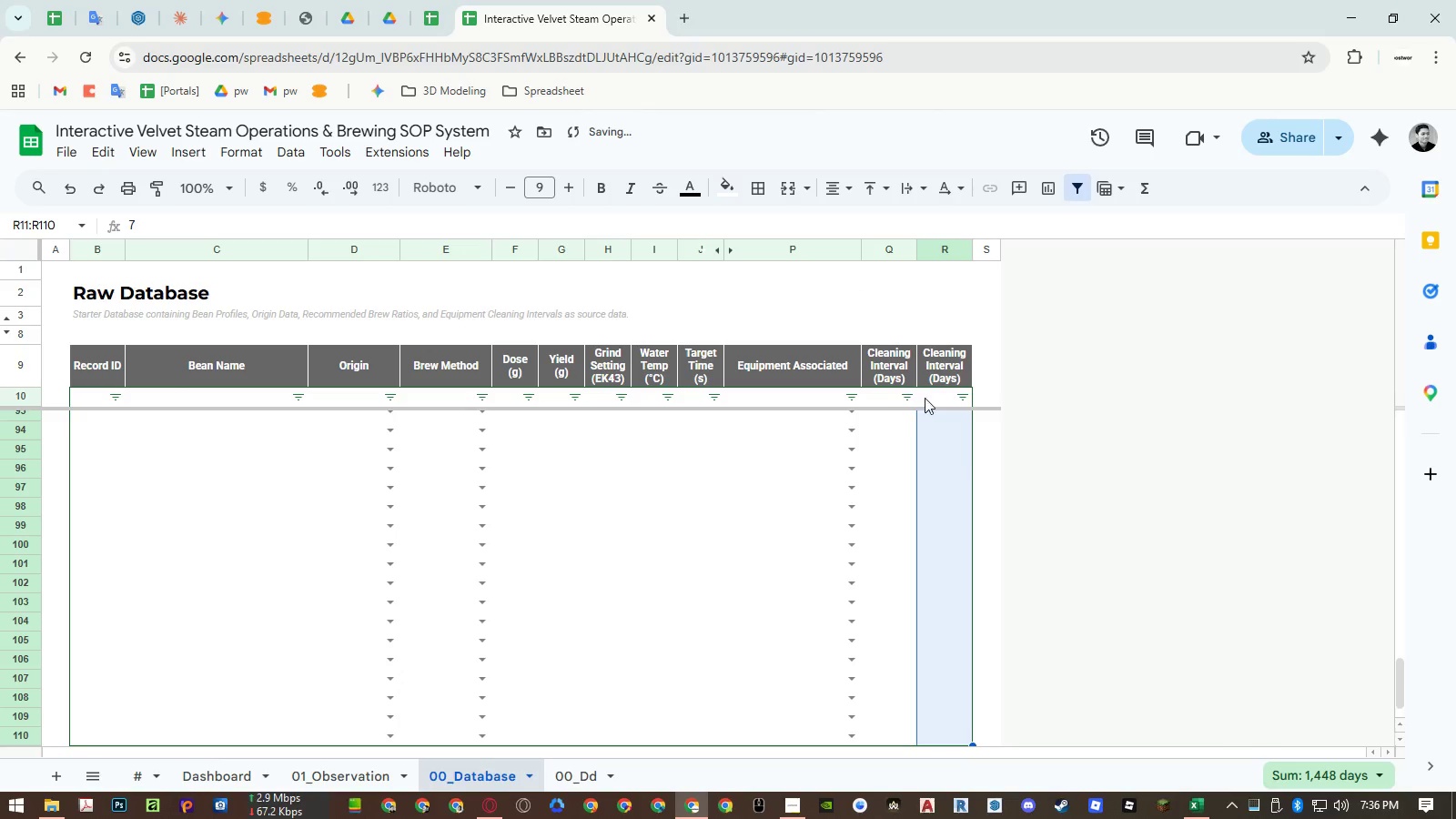 
left_click([927, 396])
 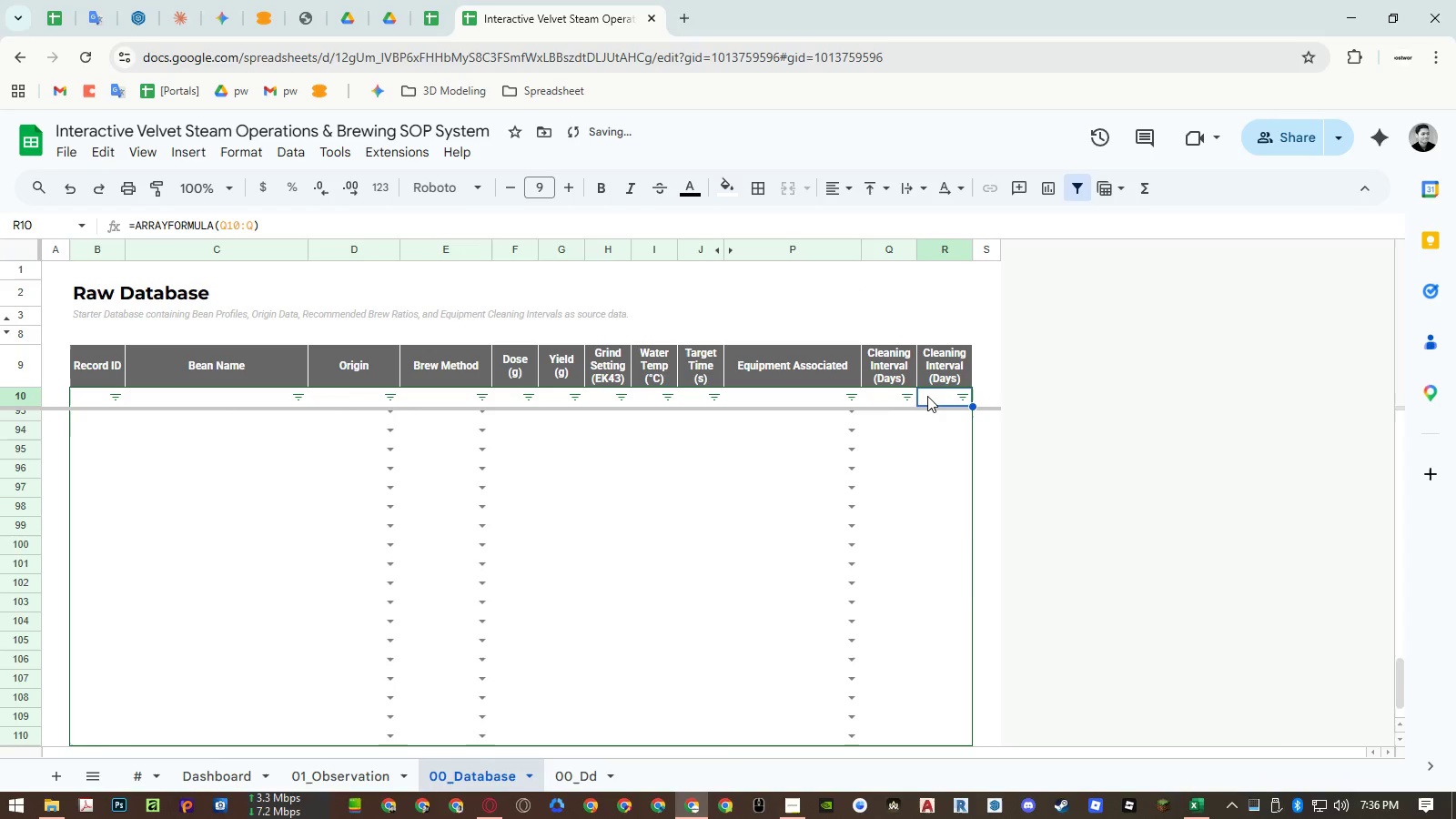 
key(ArrowDown)
 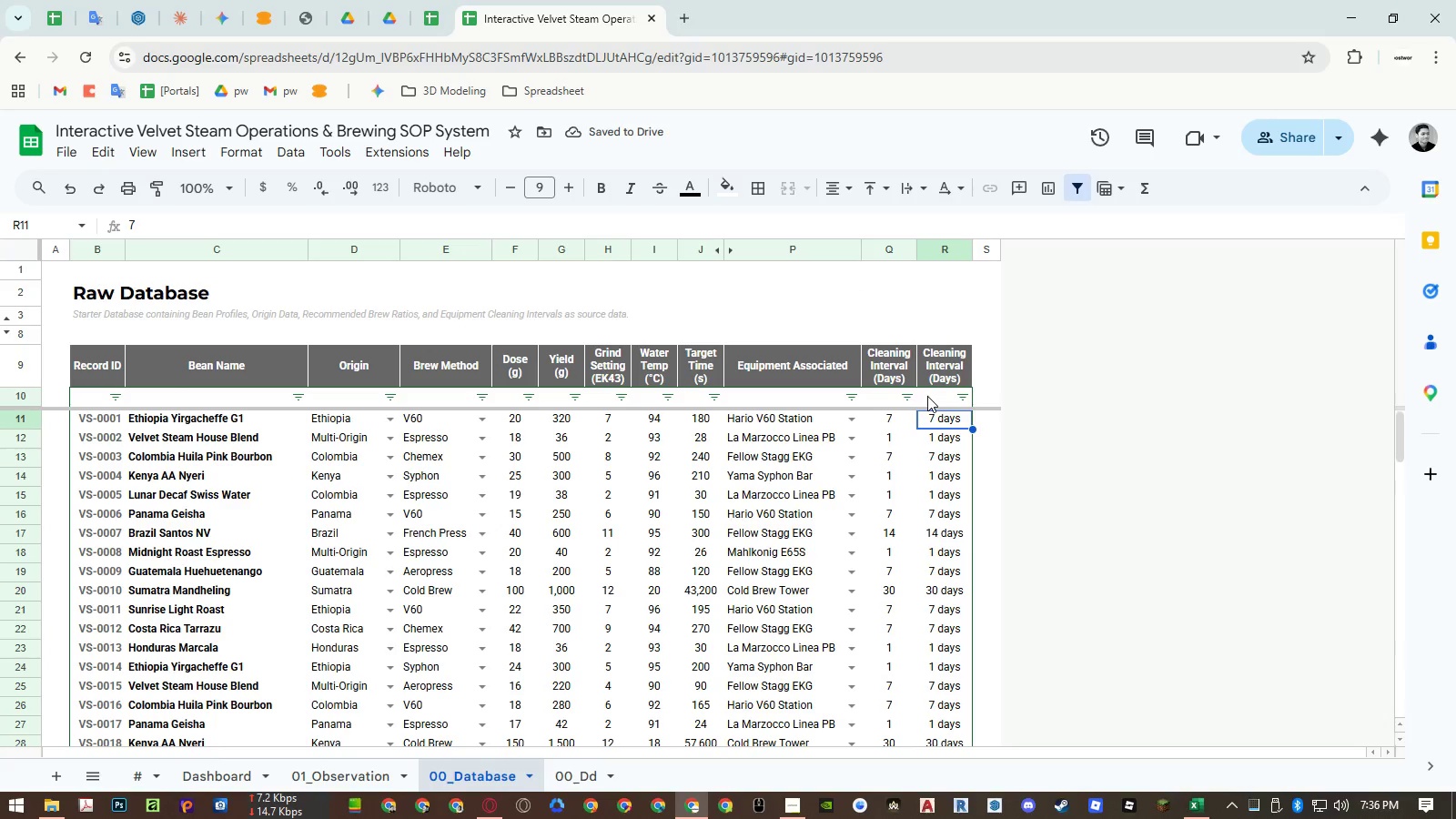 
right_click([936, 248])
 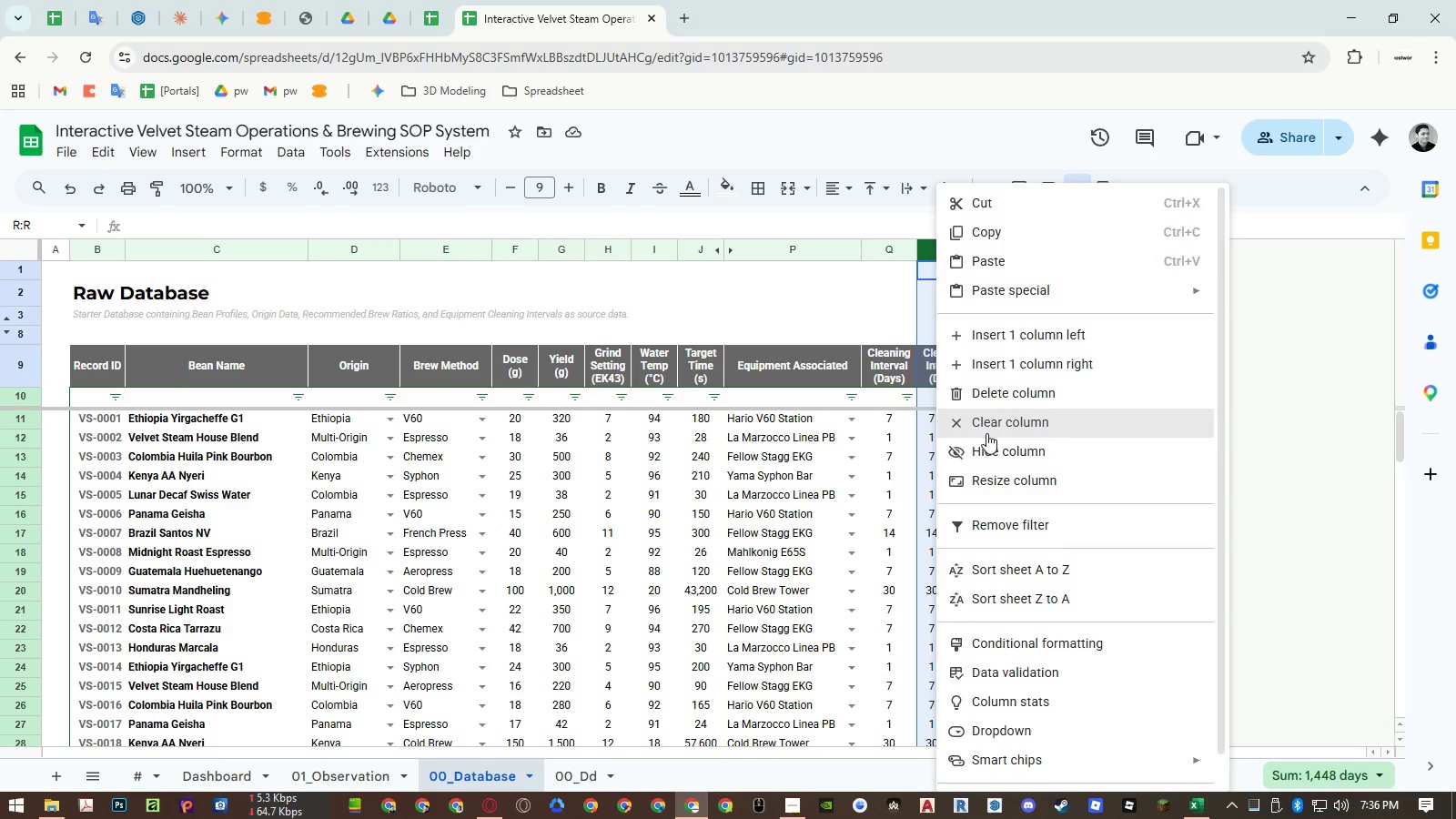 
left_click([987, 443])
 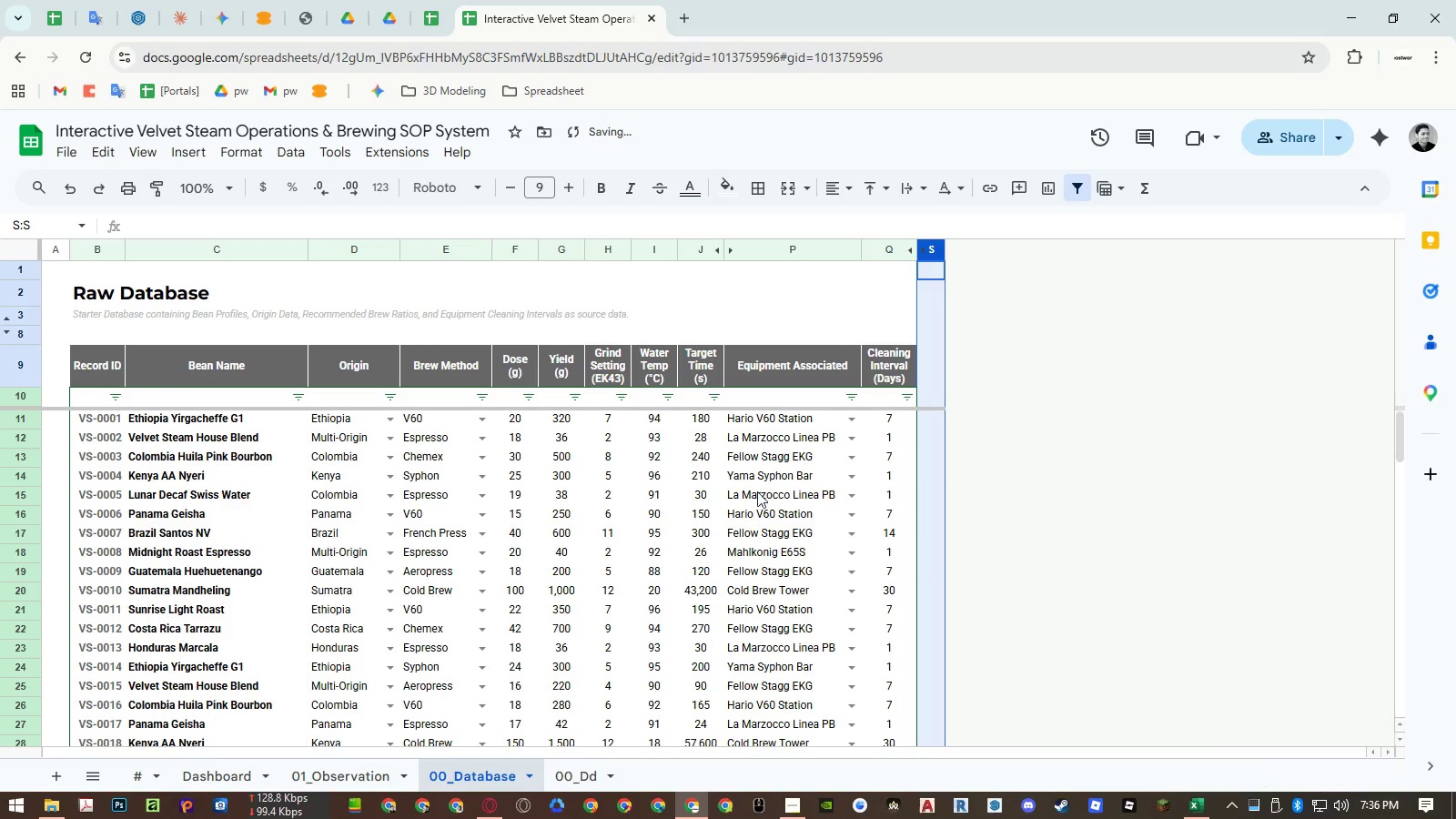 
double_click([735, 491])
 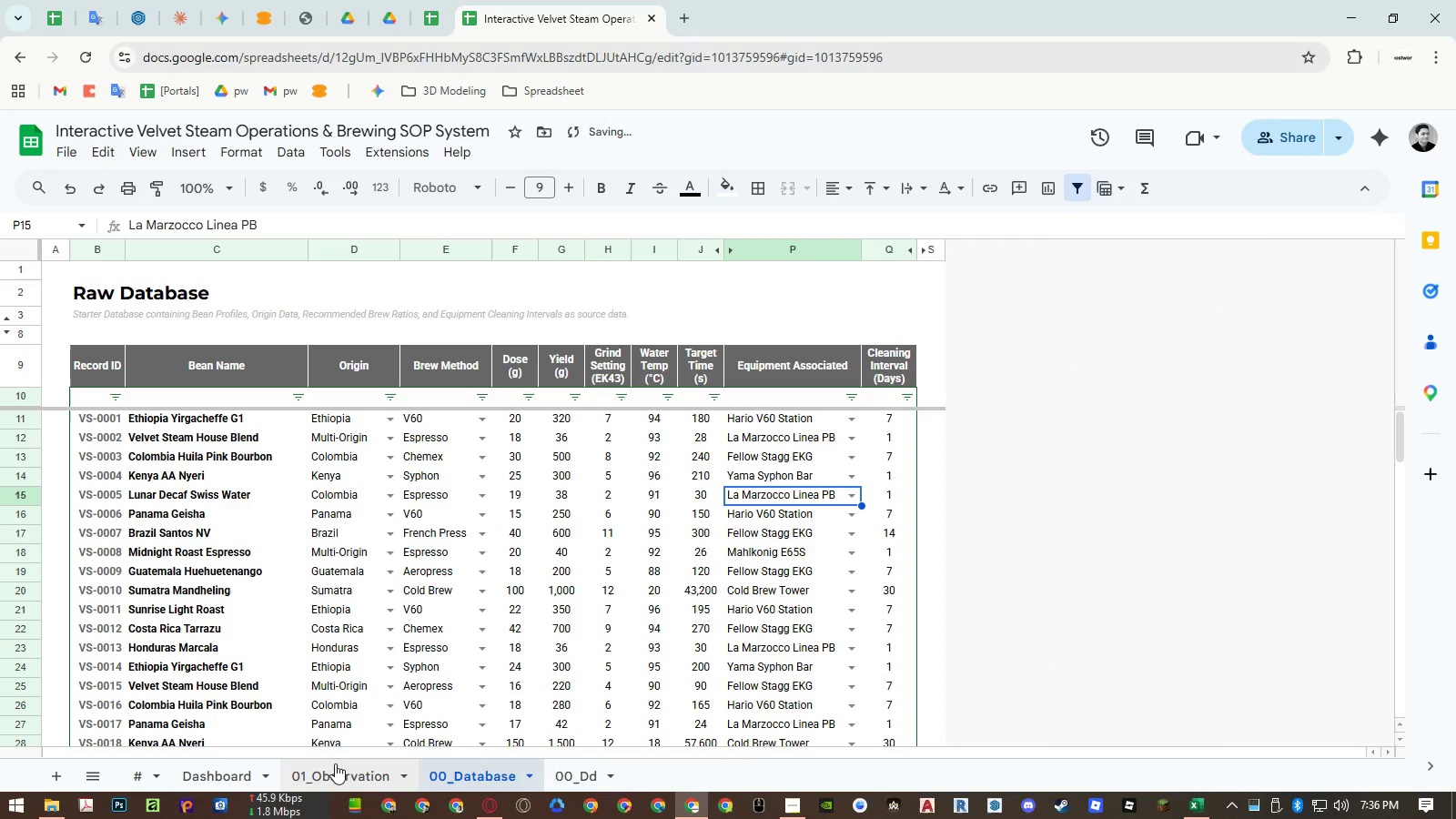 
left_click([255, 774])
 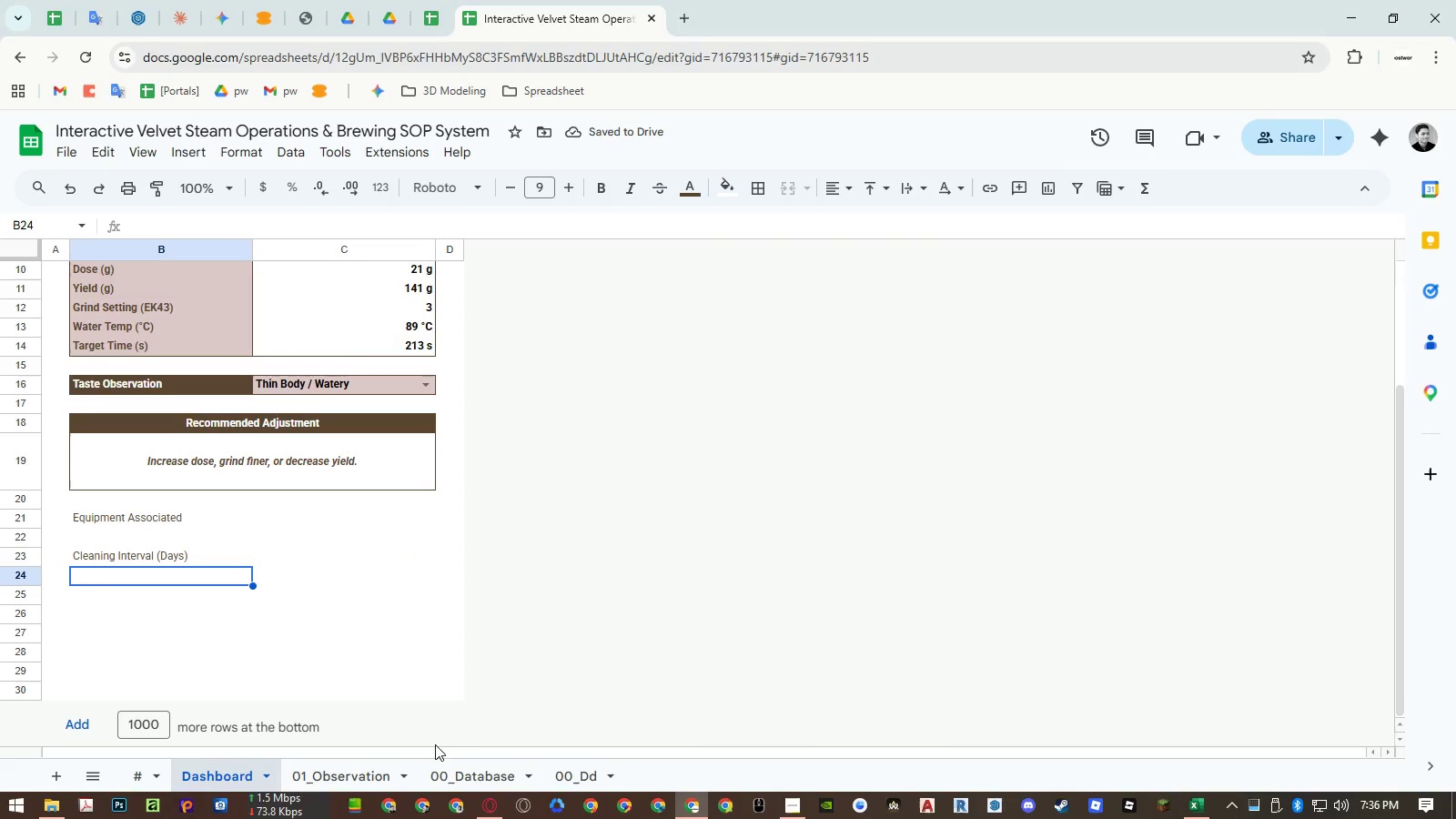 
left_click([473, 771])
 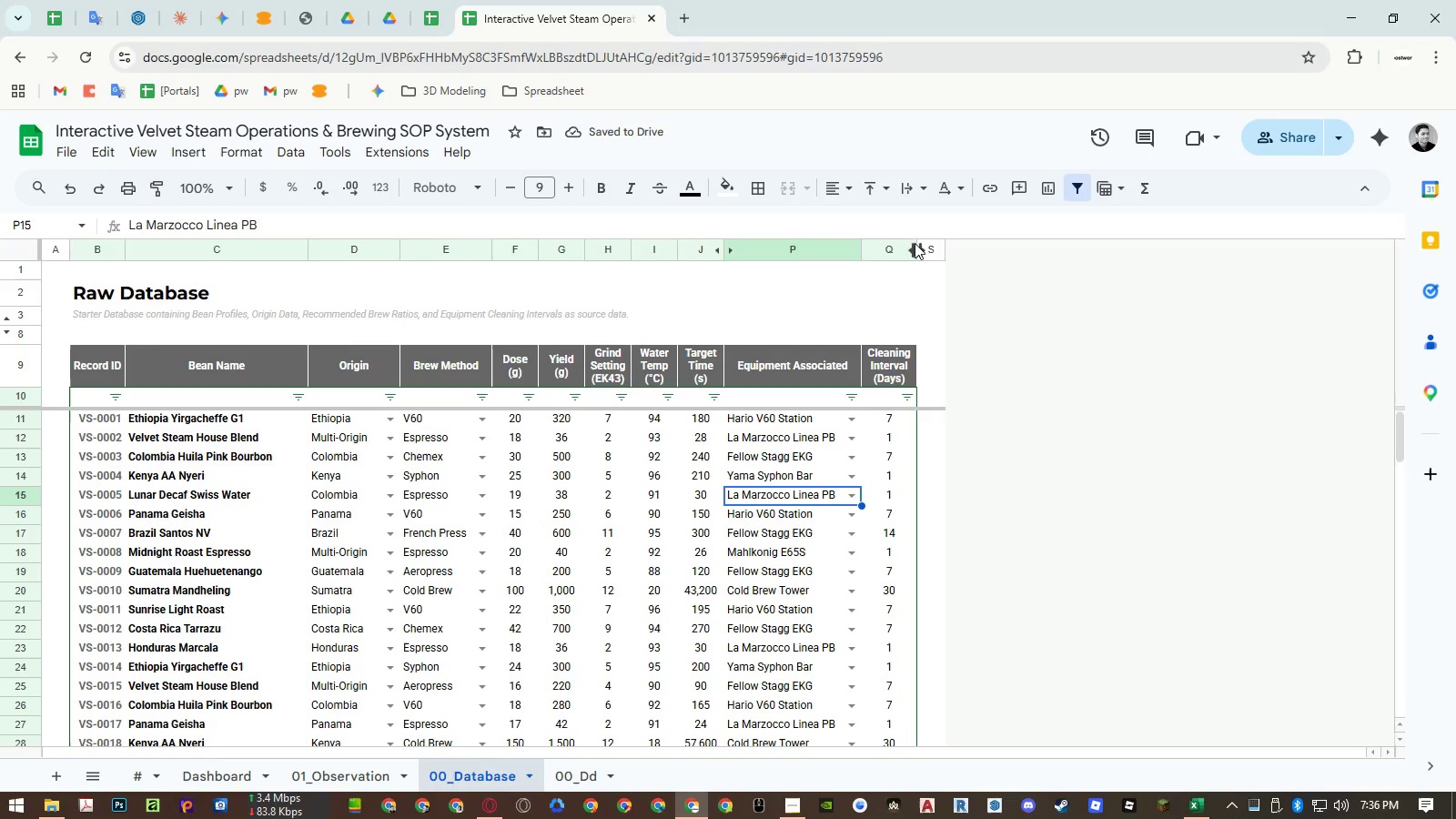 
left_click([926, 251])
 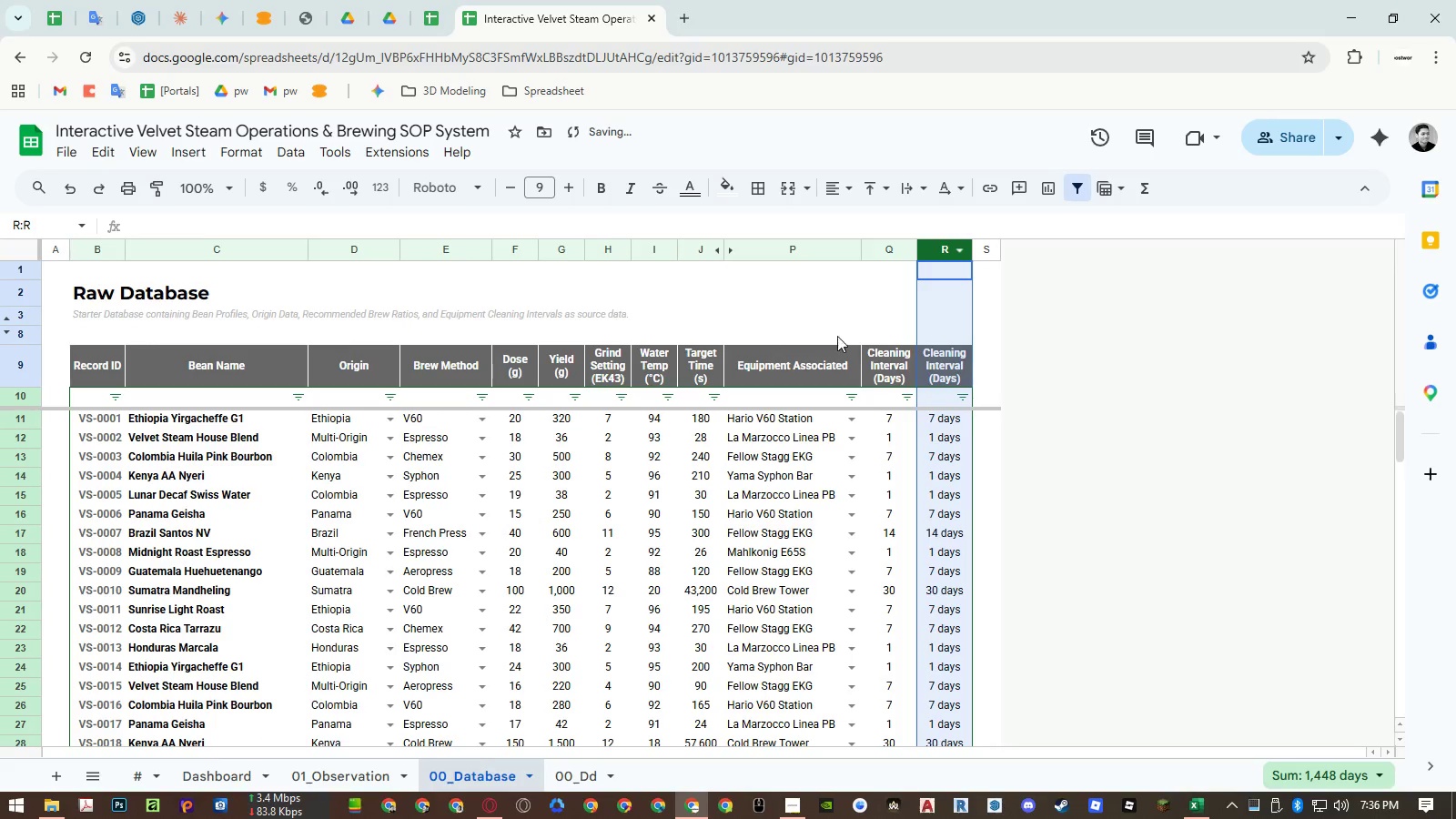 
left_click([837, 319])
 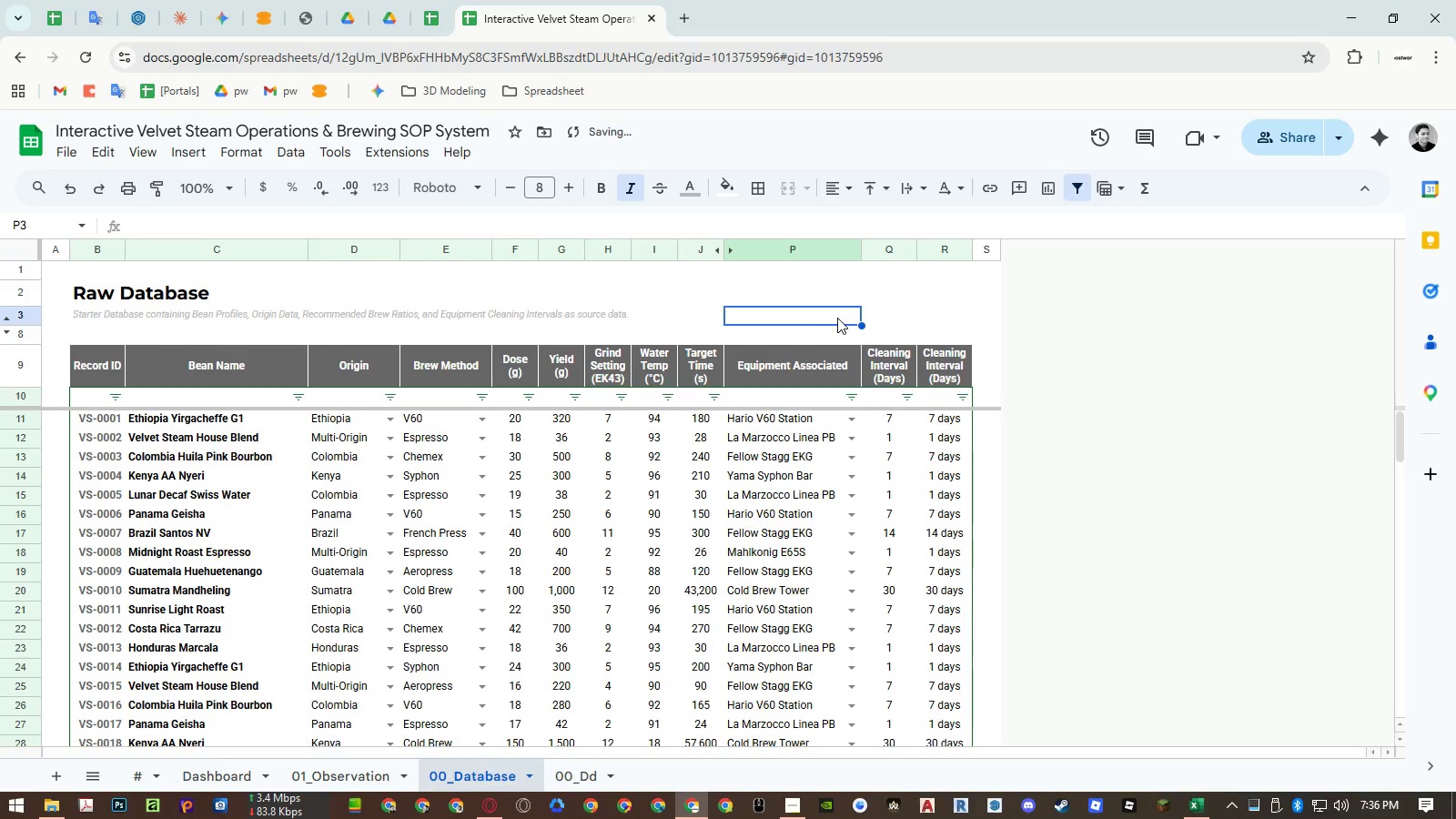 
key(Control+ControlLeft)
 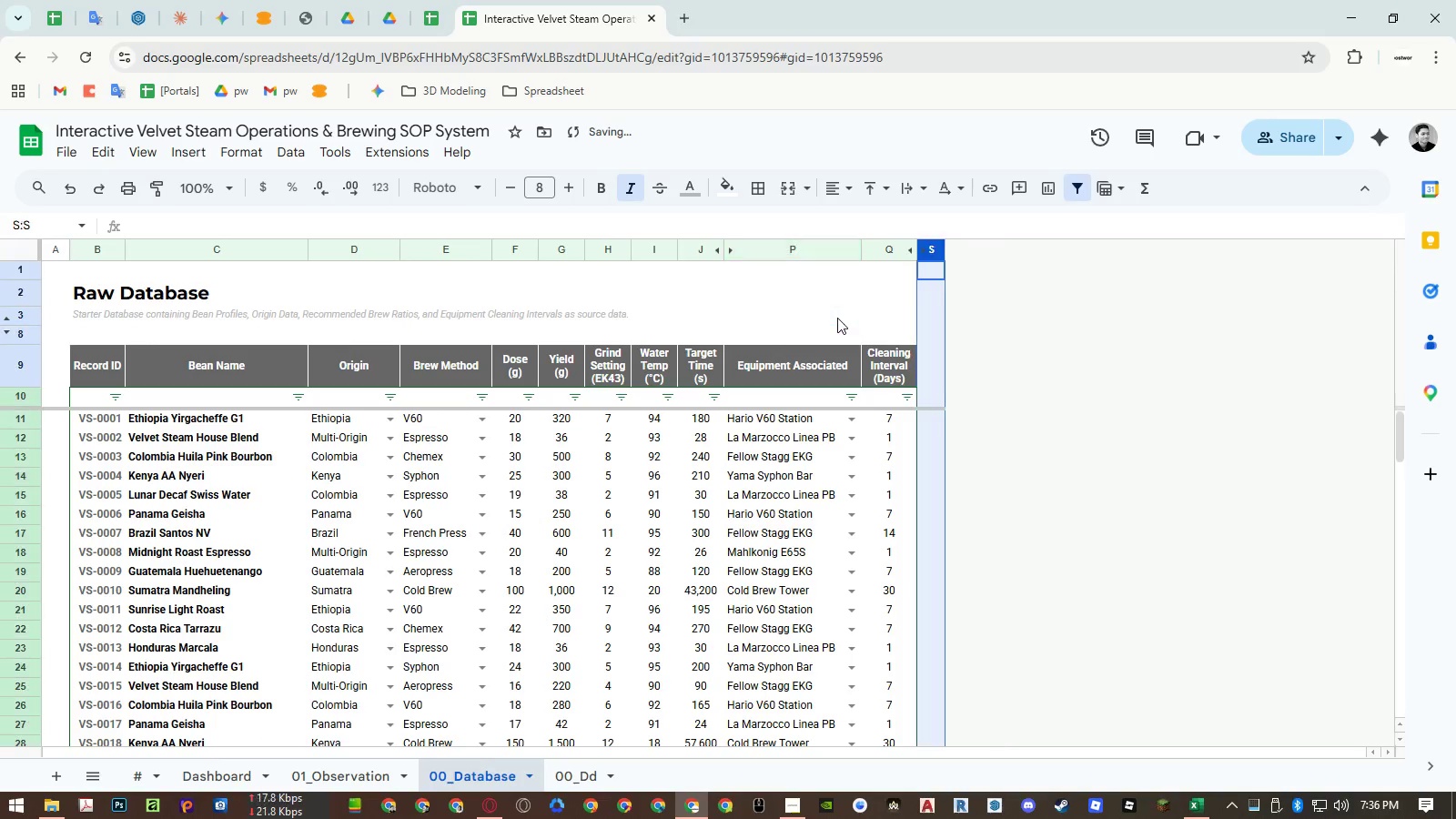 
key(Control+Z)
 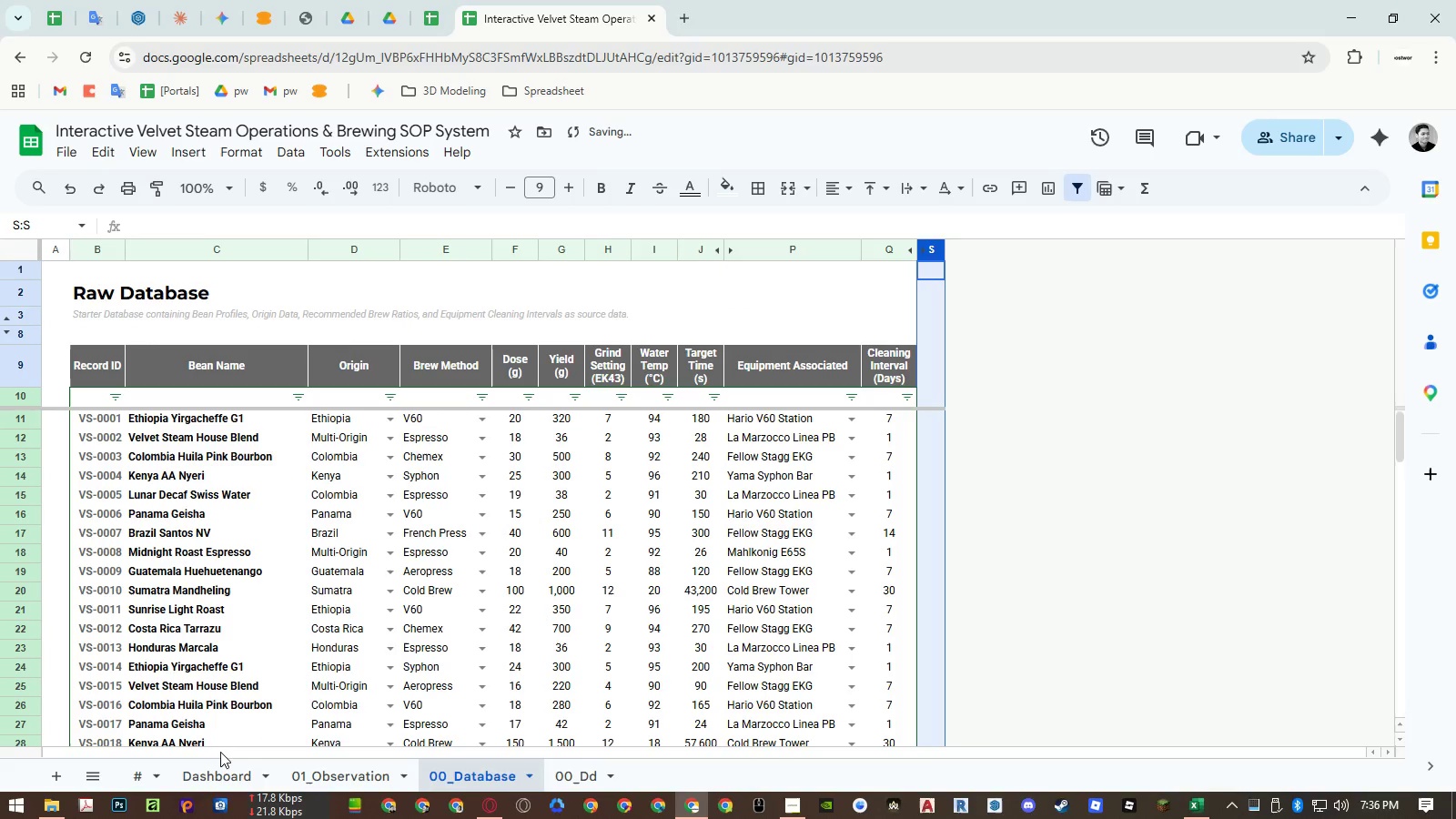 
left_click([215, 770])
 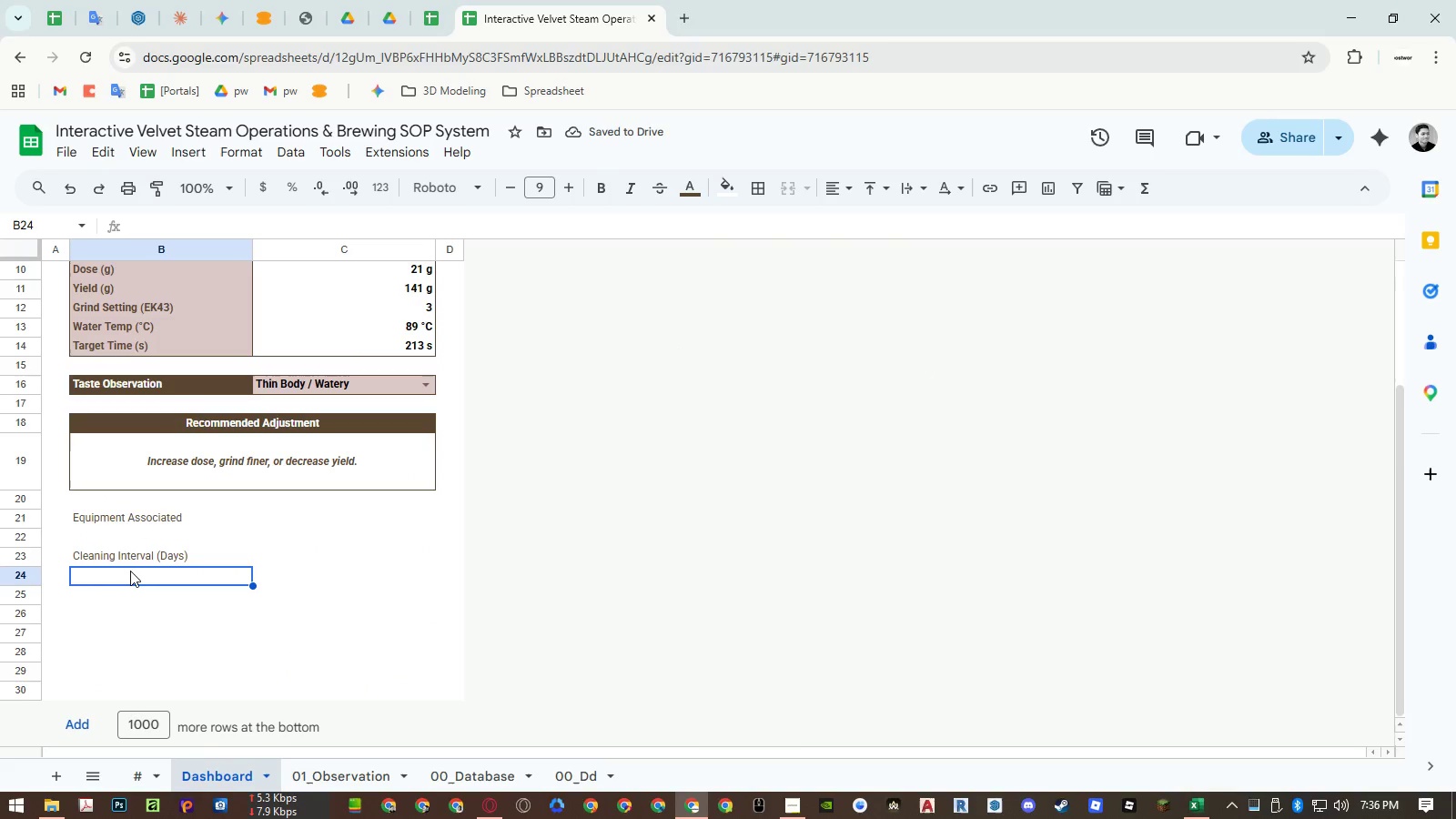 
left_click([292, 573])
 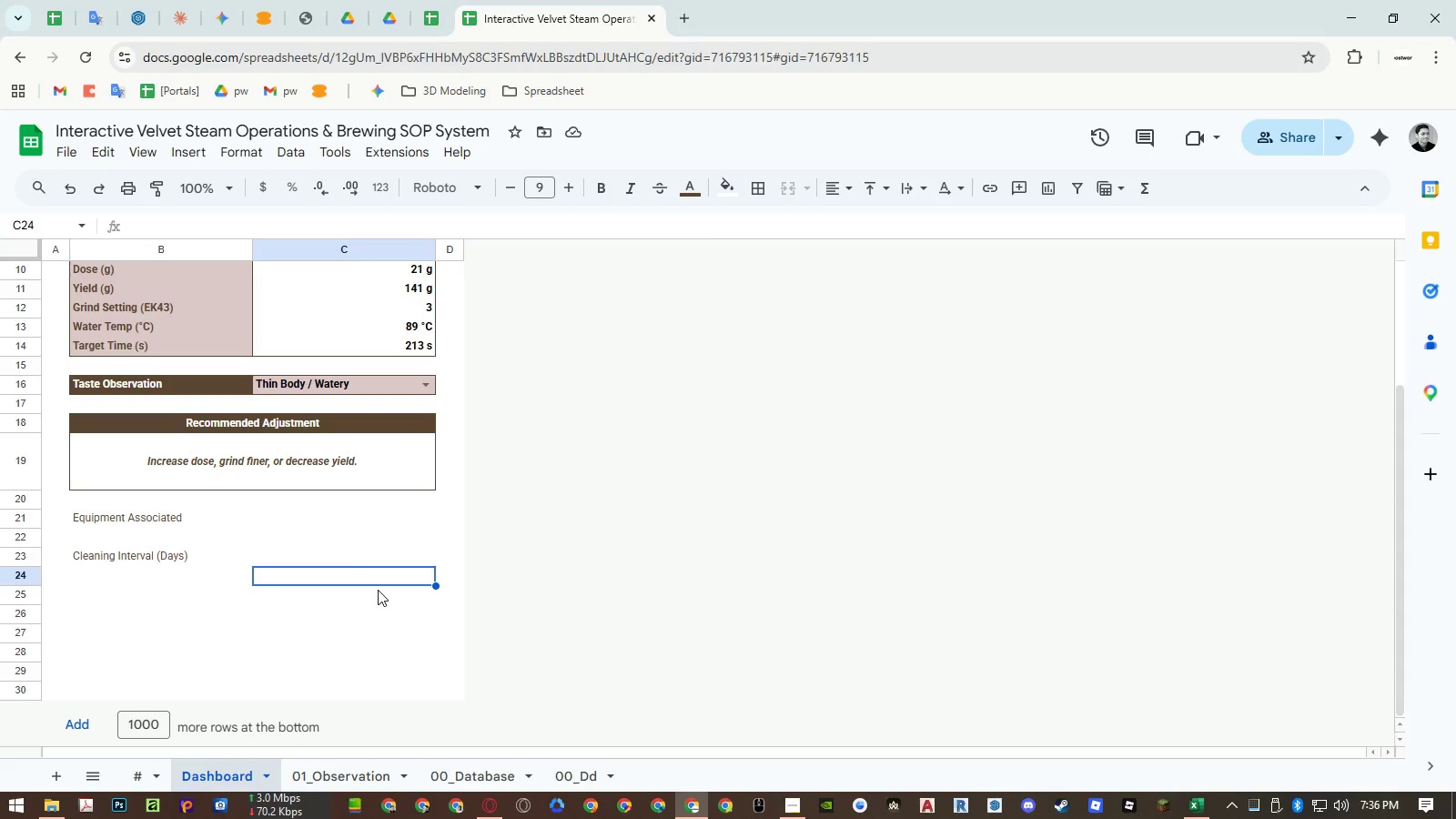 
wait(6.2)
 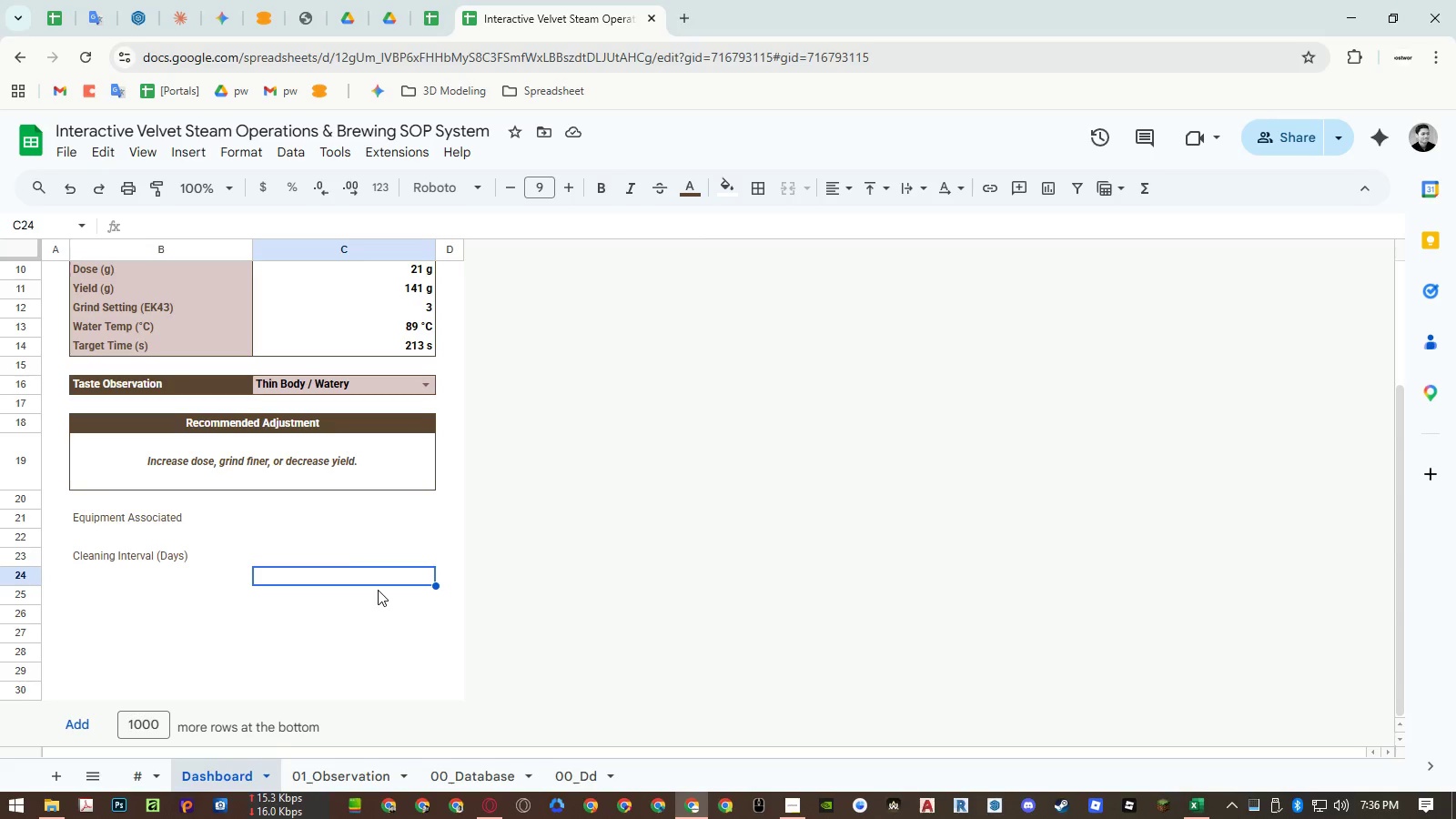 
key(Equal)
 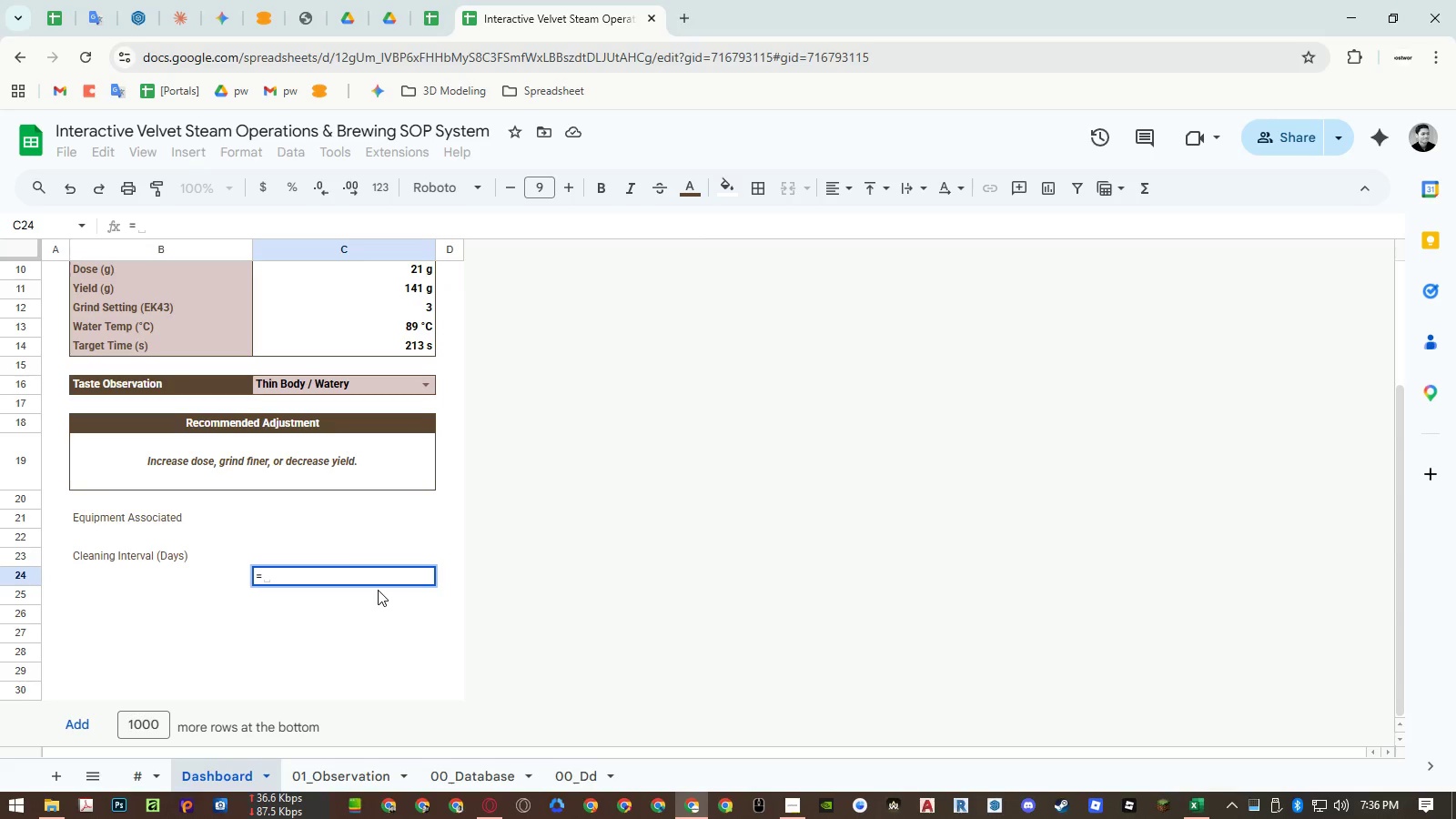 
type(ife)
 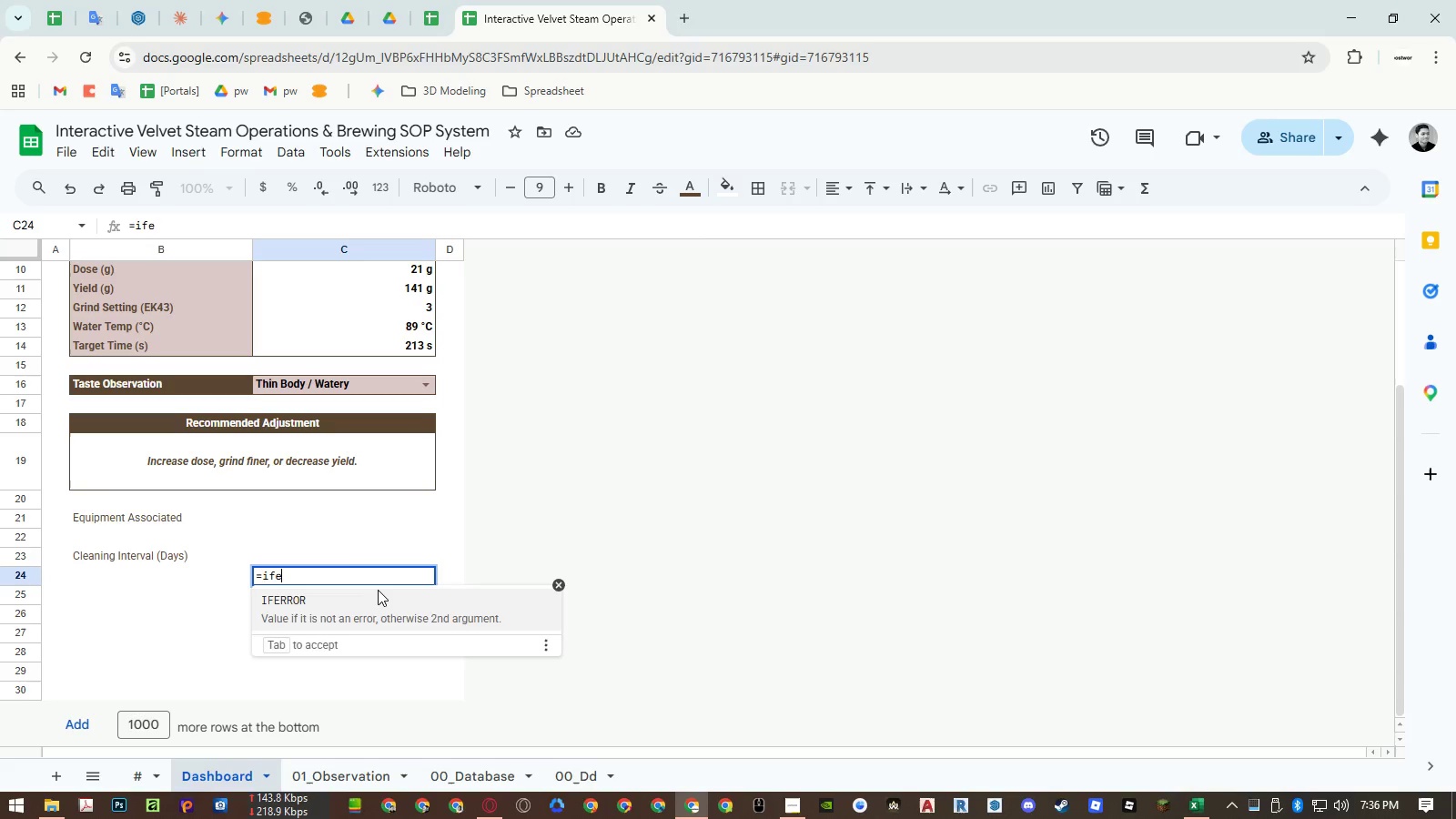 
key(Enter)
 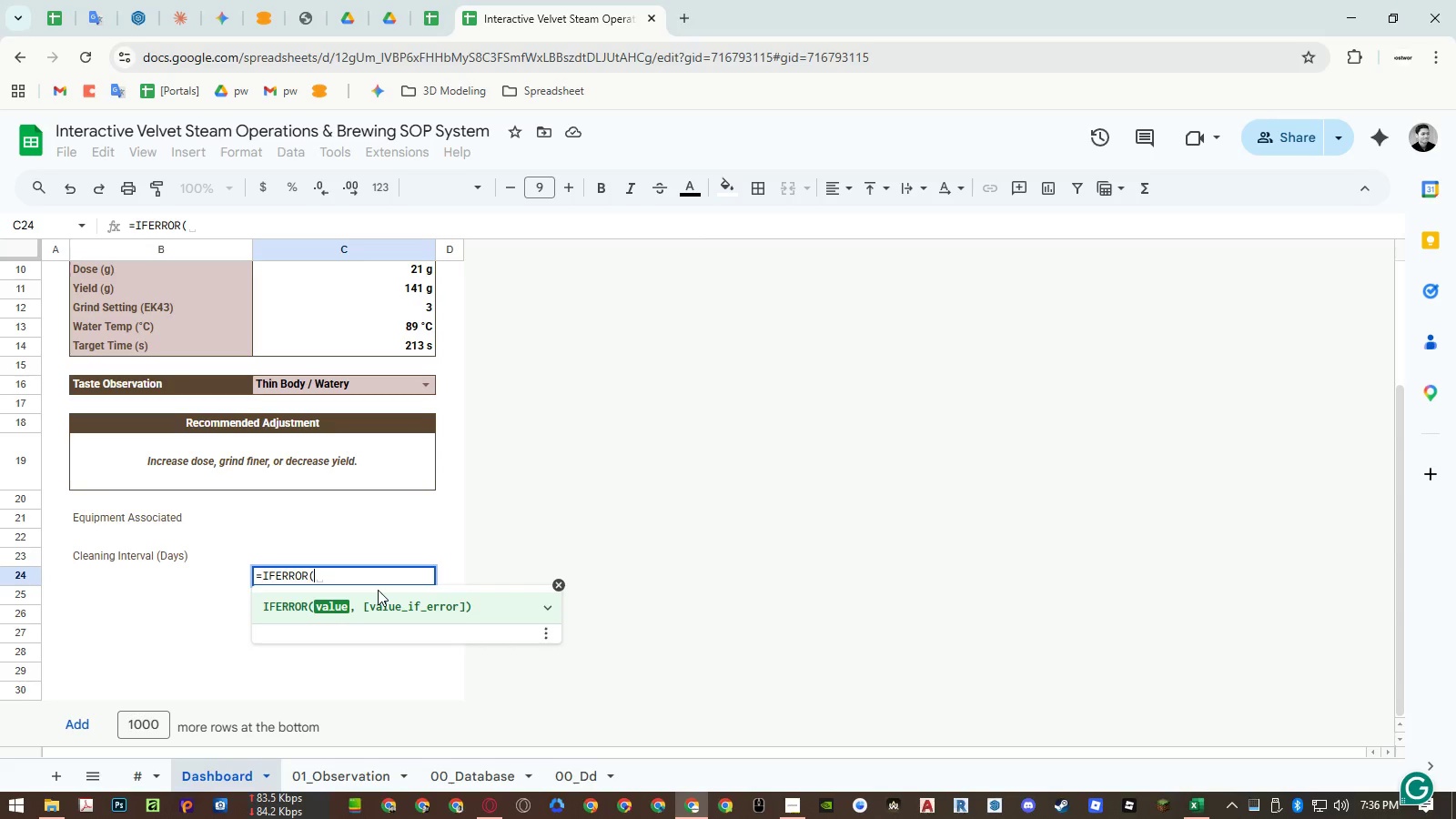 
type(xl)
 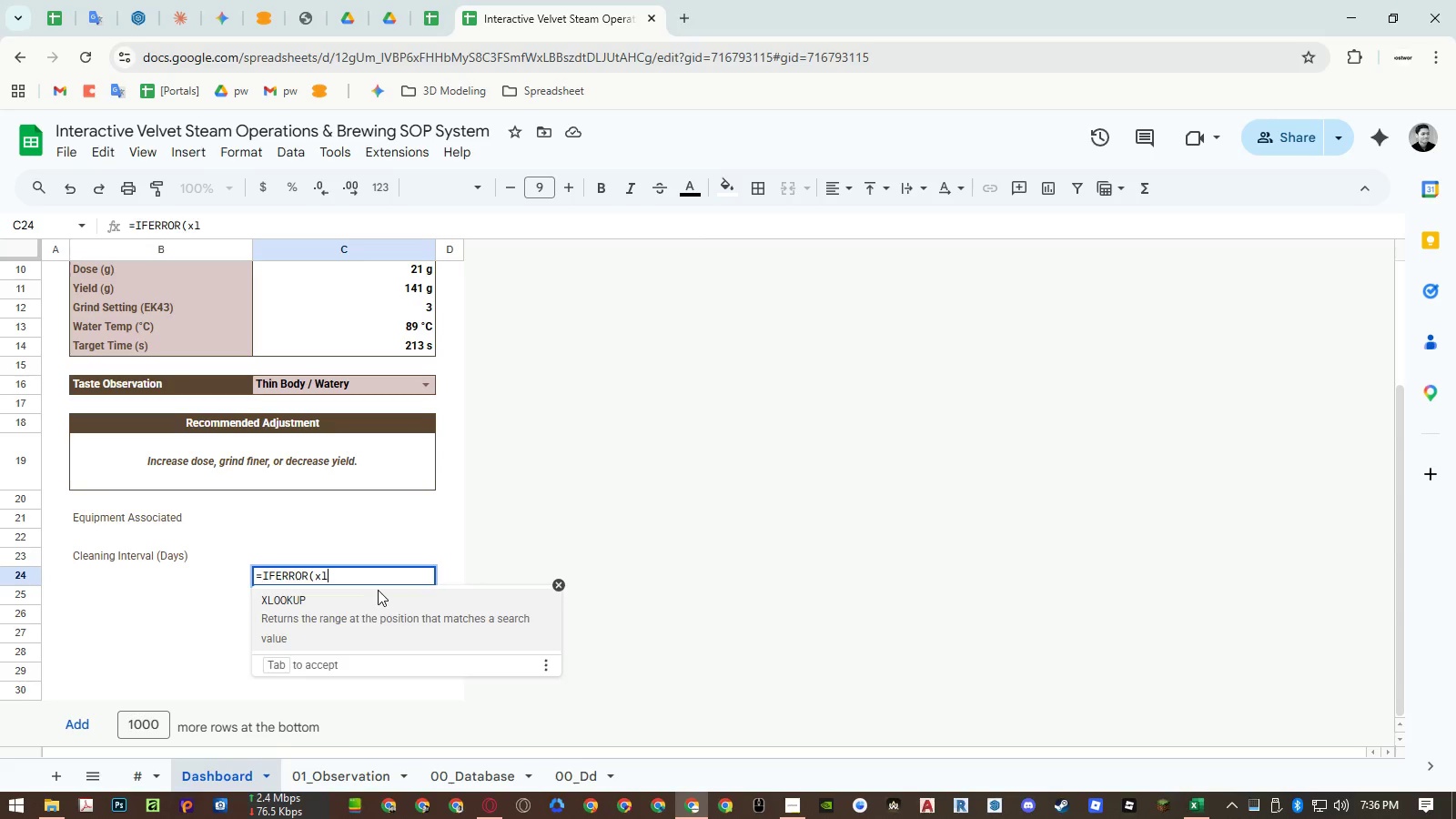 
key(Enter)
 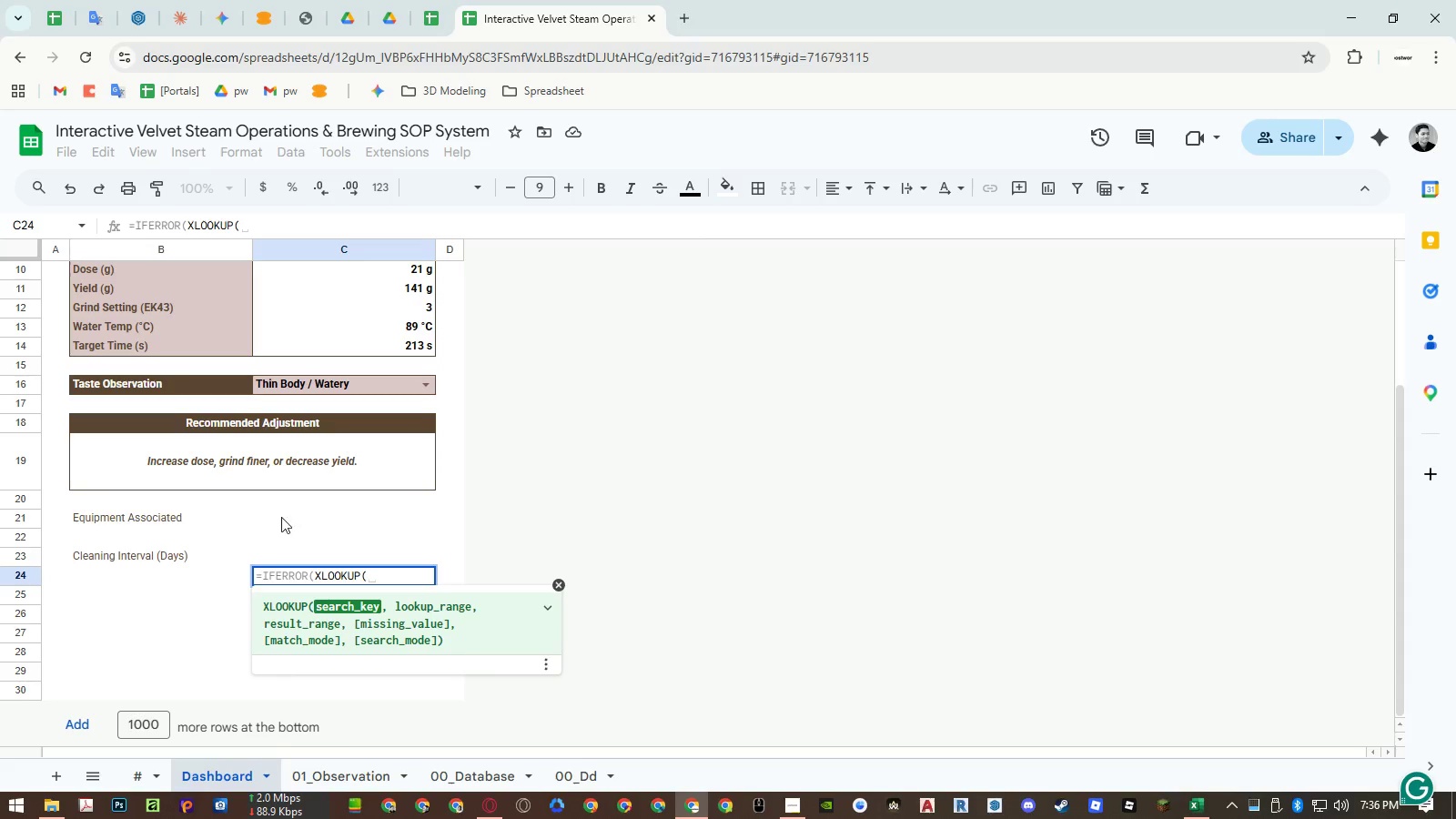 
scroll: coordinate [173, 496], scroll_direction: up, amount: 1.0
 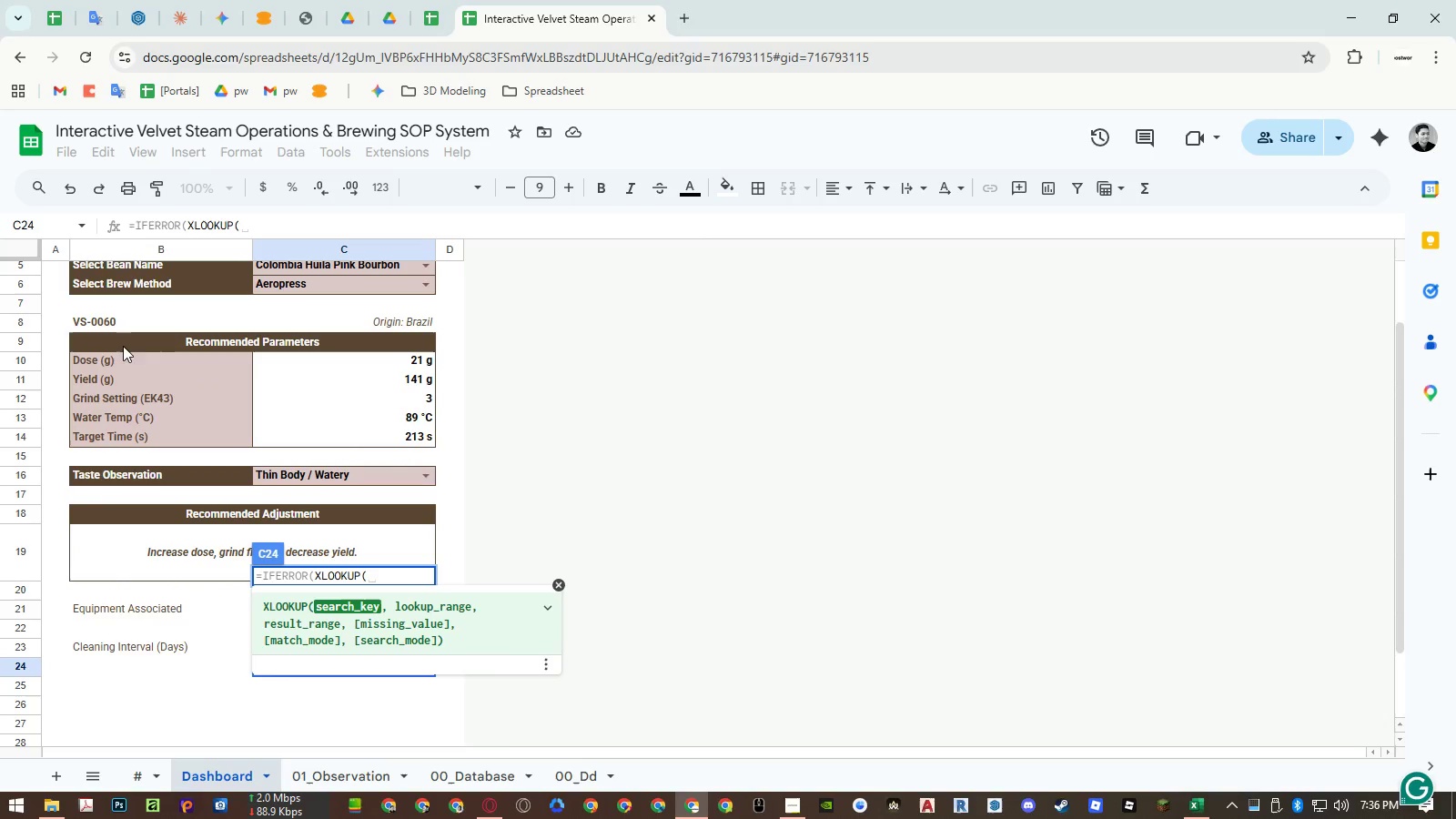 
left_click([117, 326])
 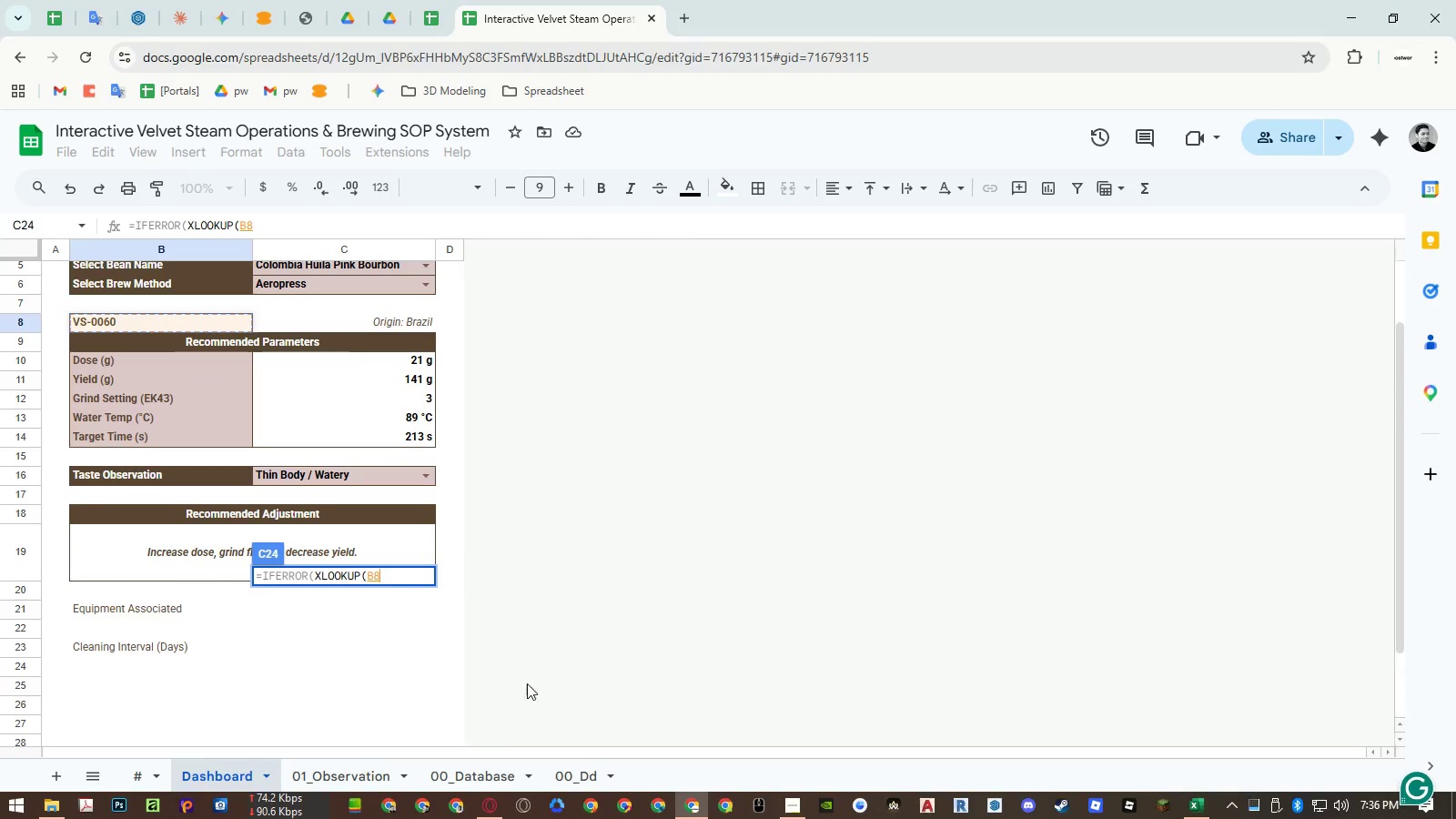 
key(Comma)
 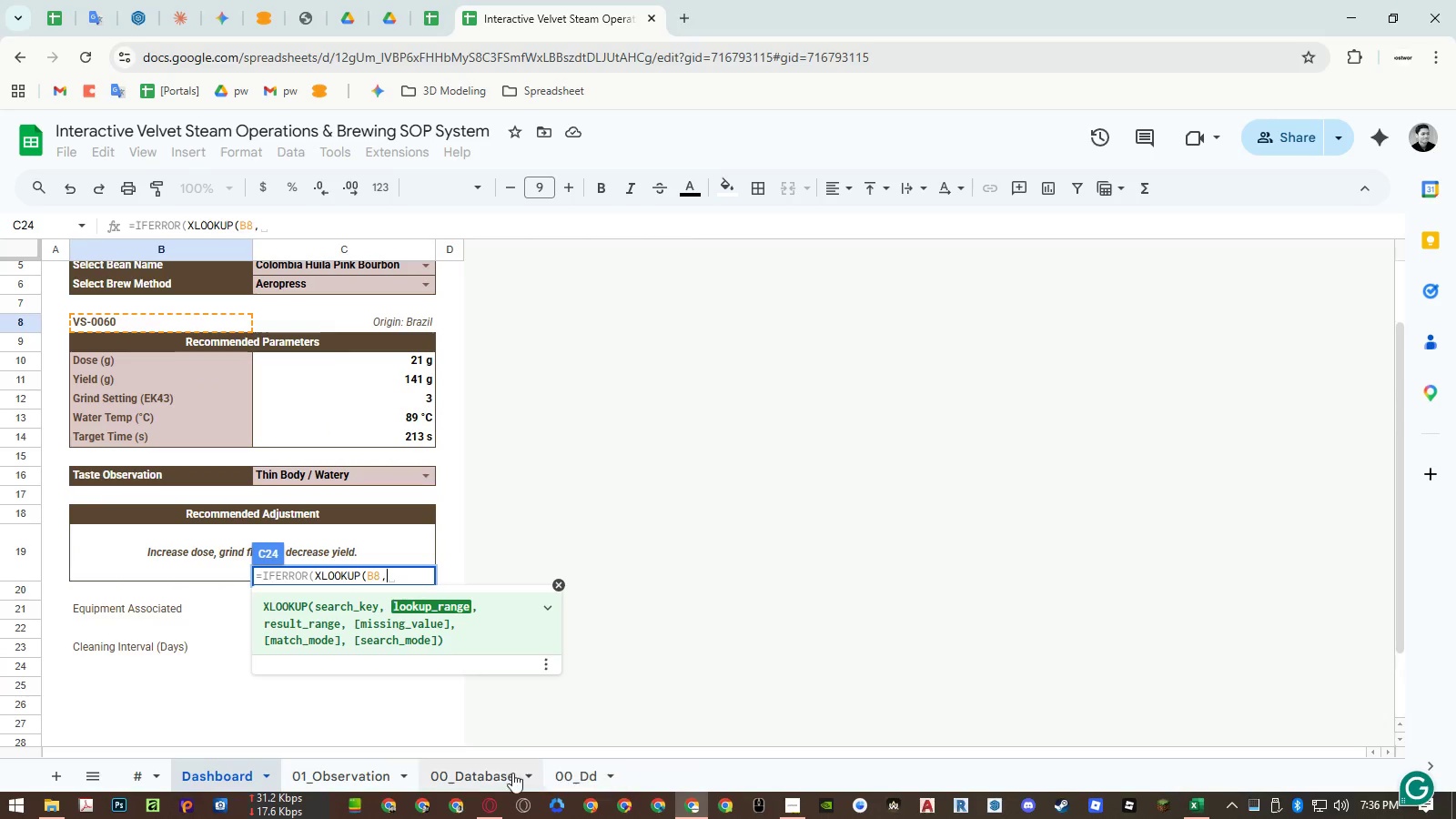 
left_click([503, 773])
 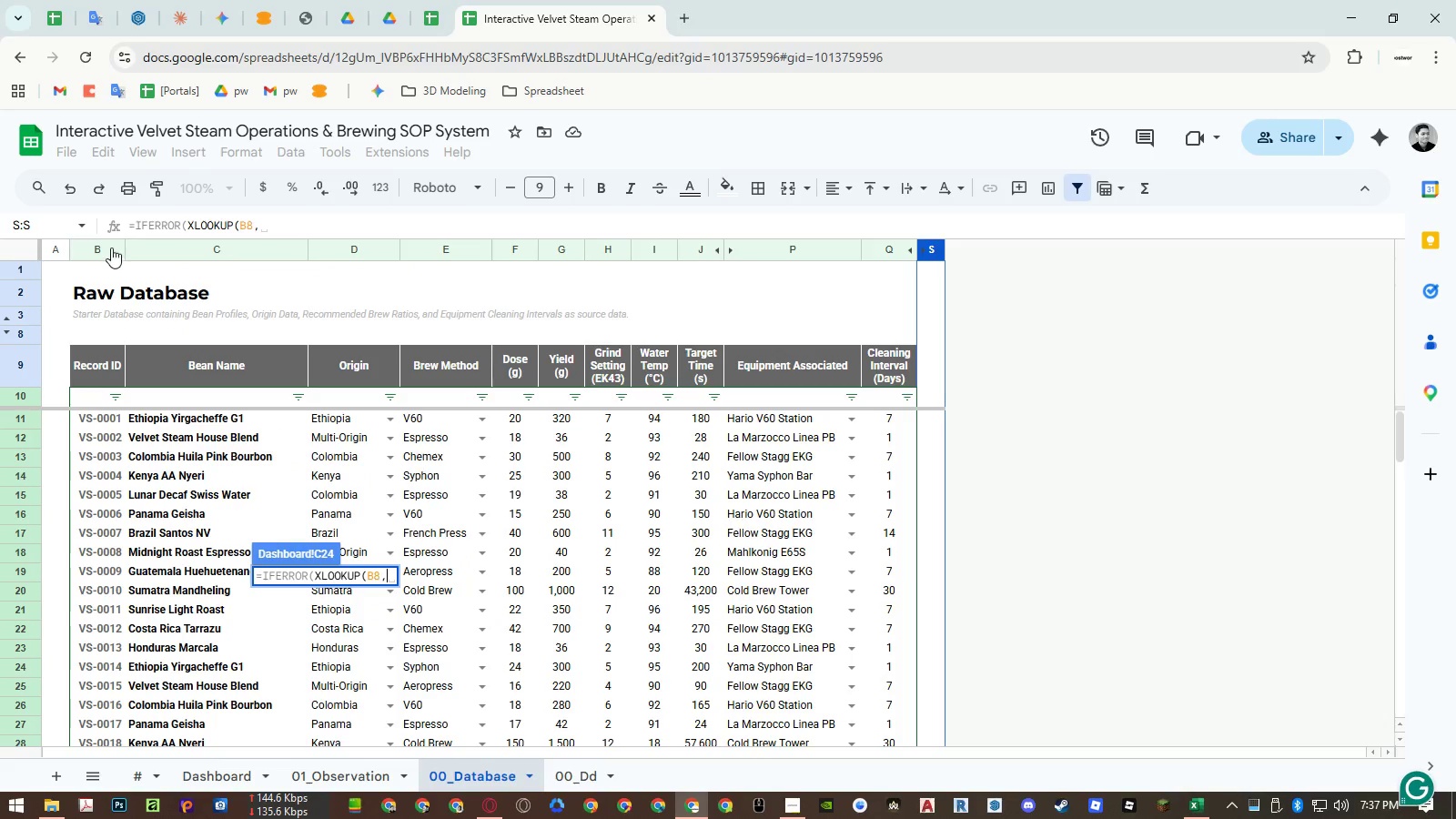 
left_click([106, 253])
 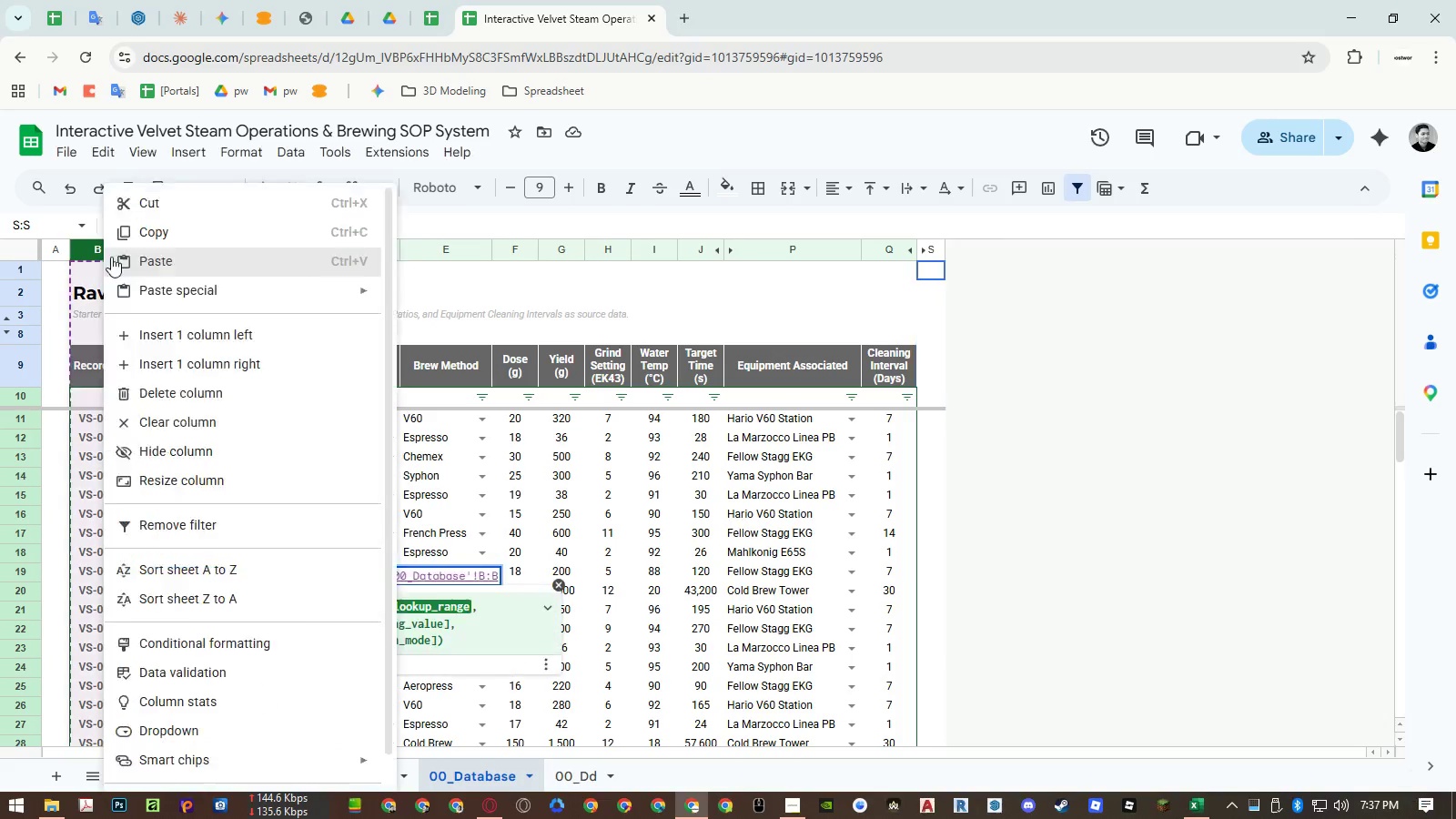 
key(Comma)
 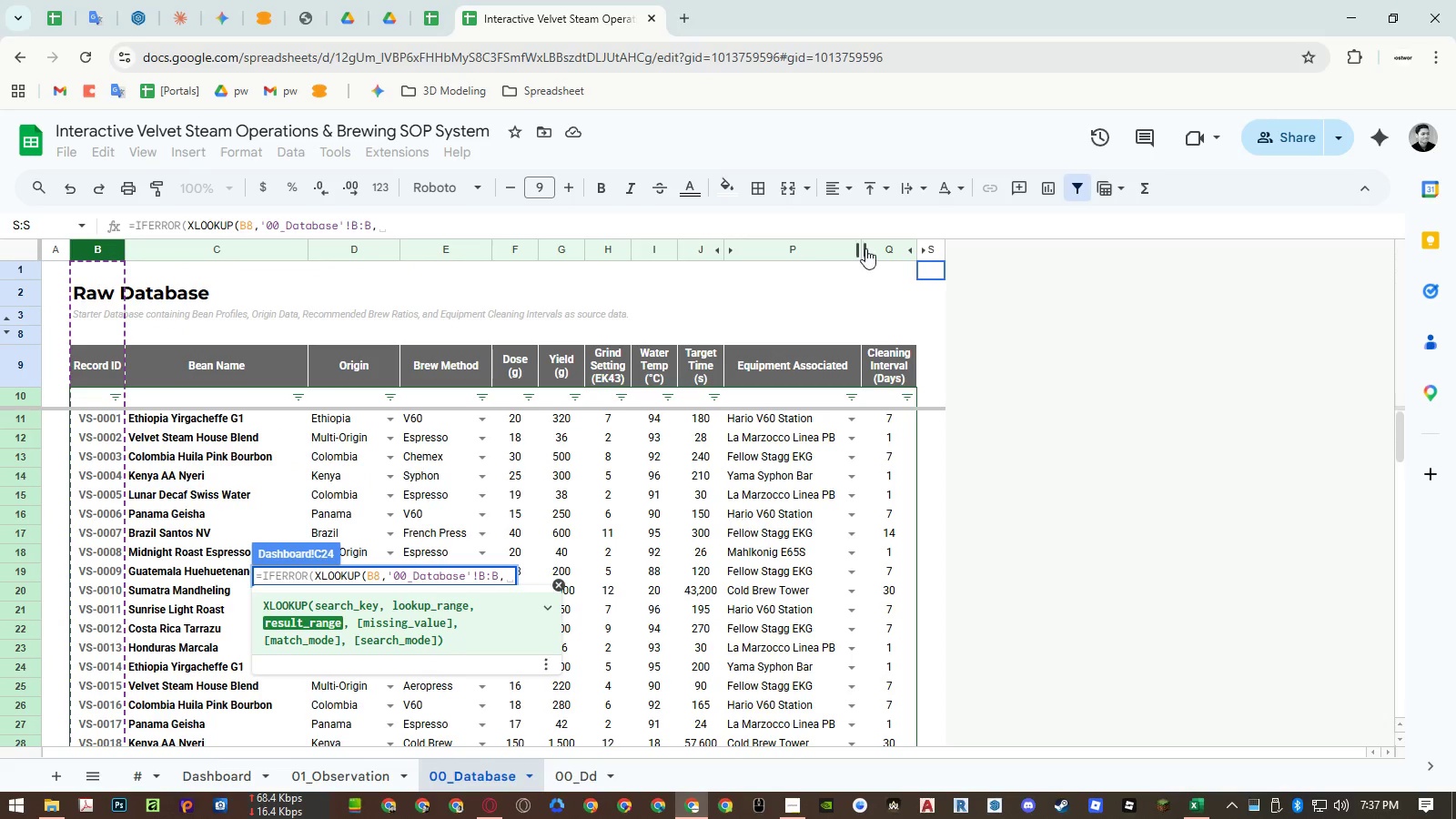 
left_click([878, 242])
 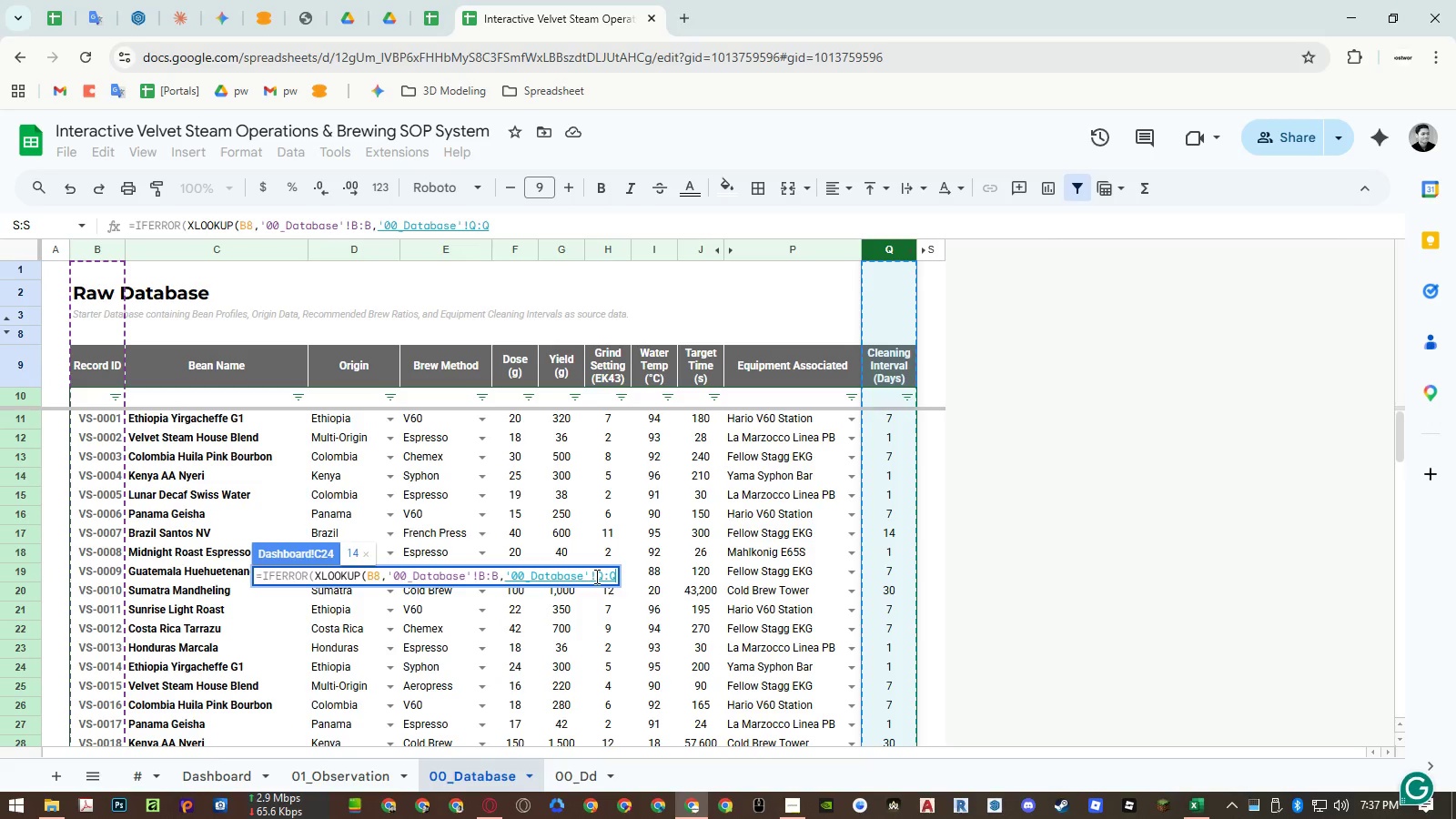 
left_click_drag(start_coordinate=[596, 576], to_coordinate=[659, 579])
 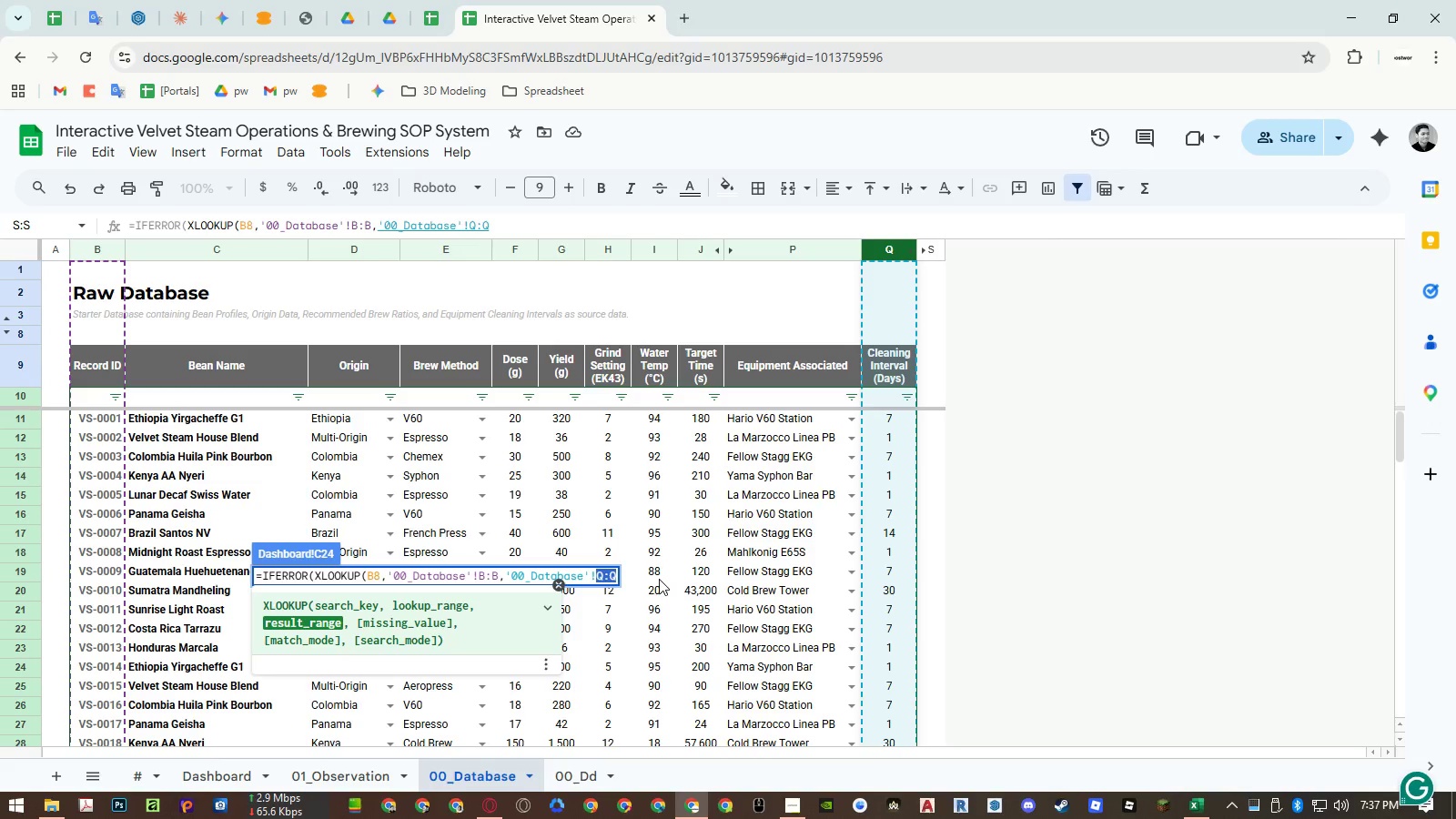 
type(R:R),""))
 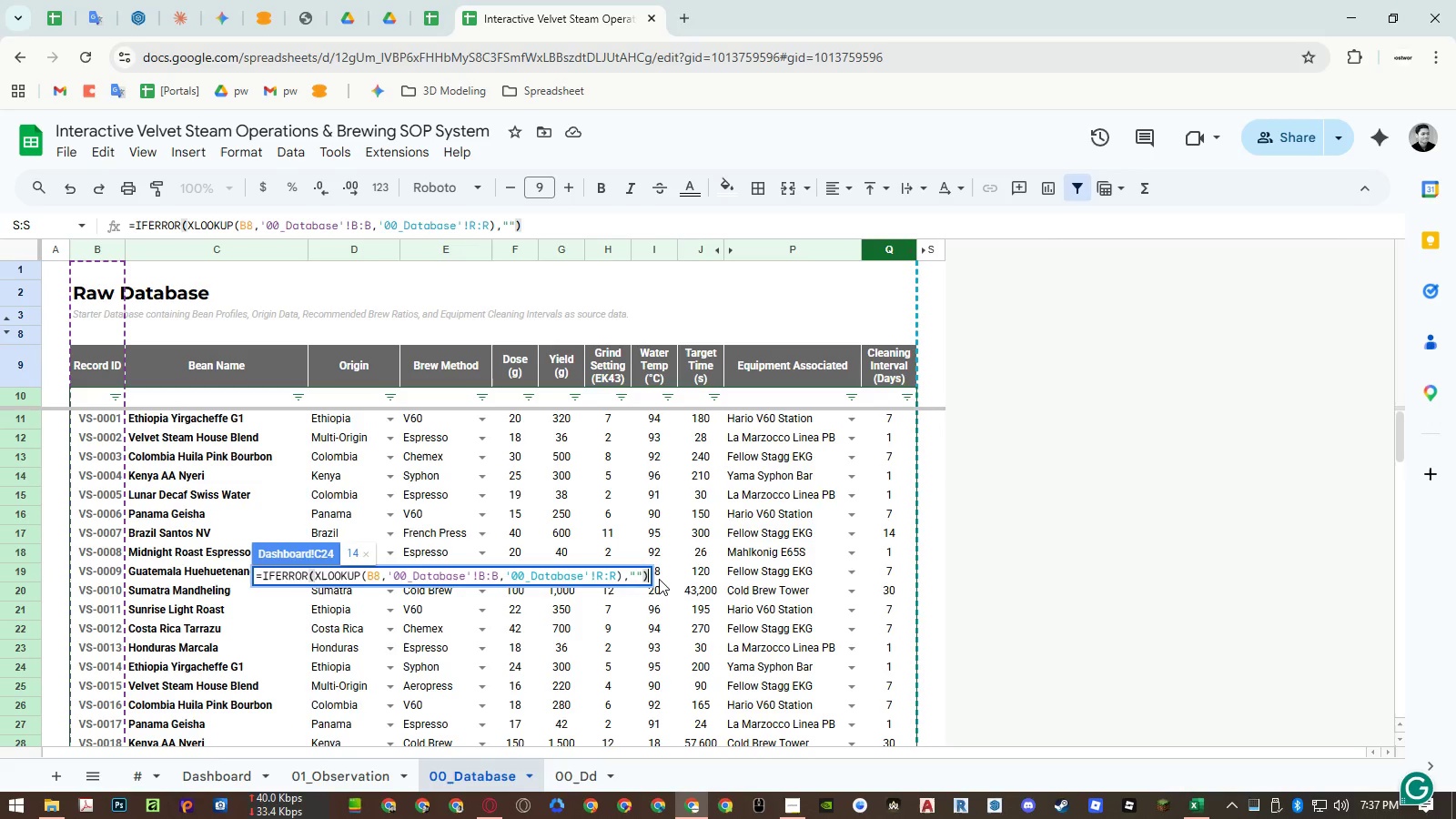 
key(Enter)
 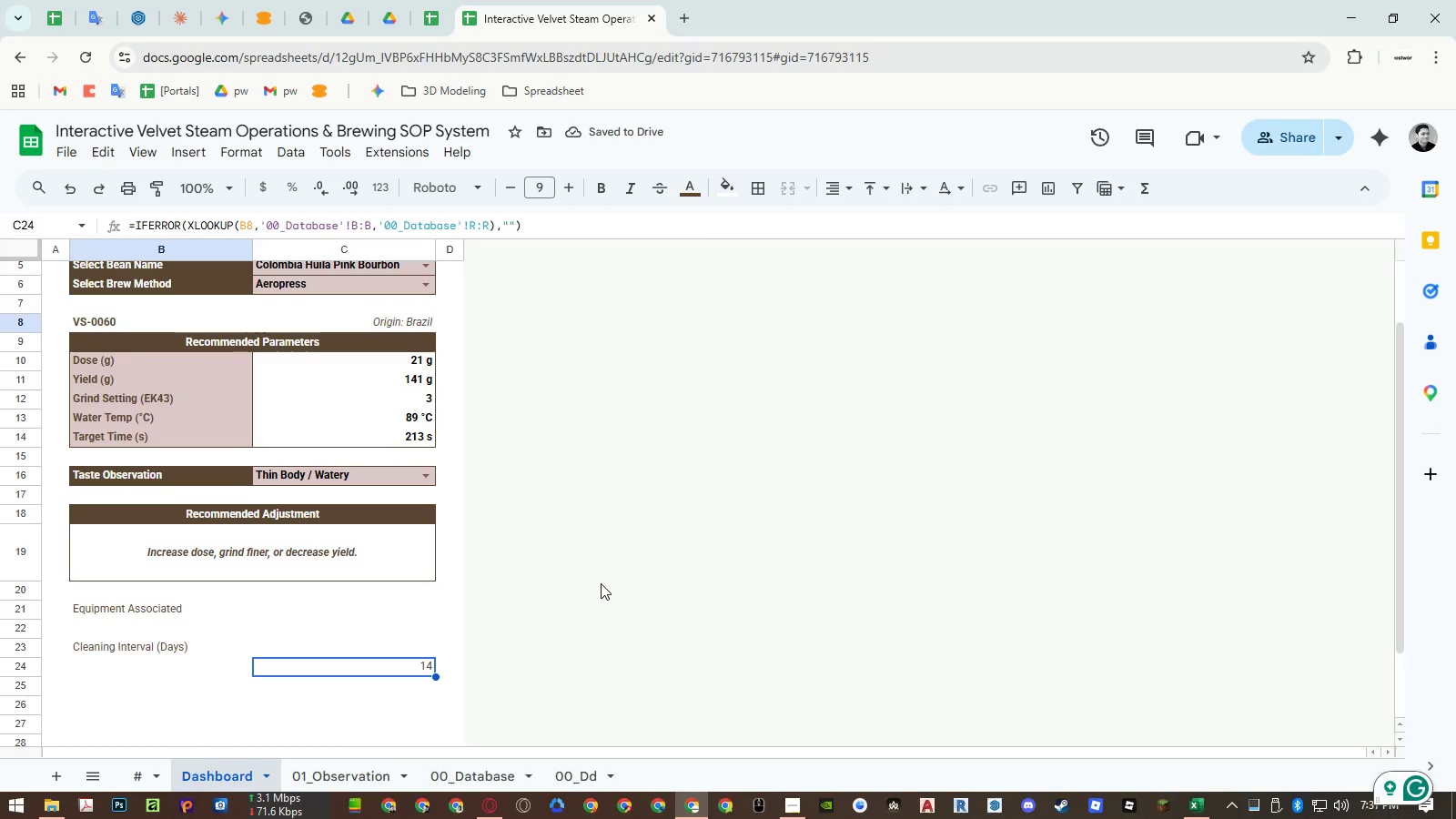 
left_click([259, 152])
 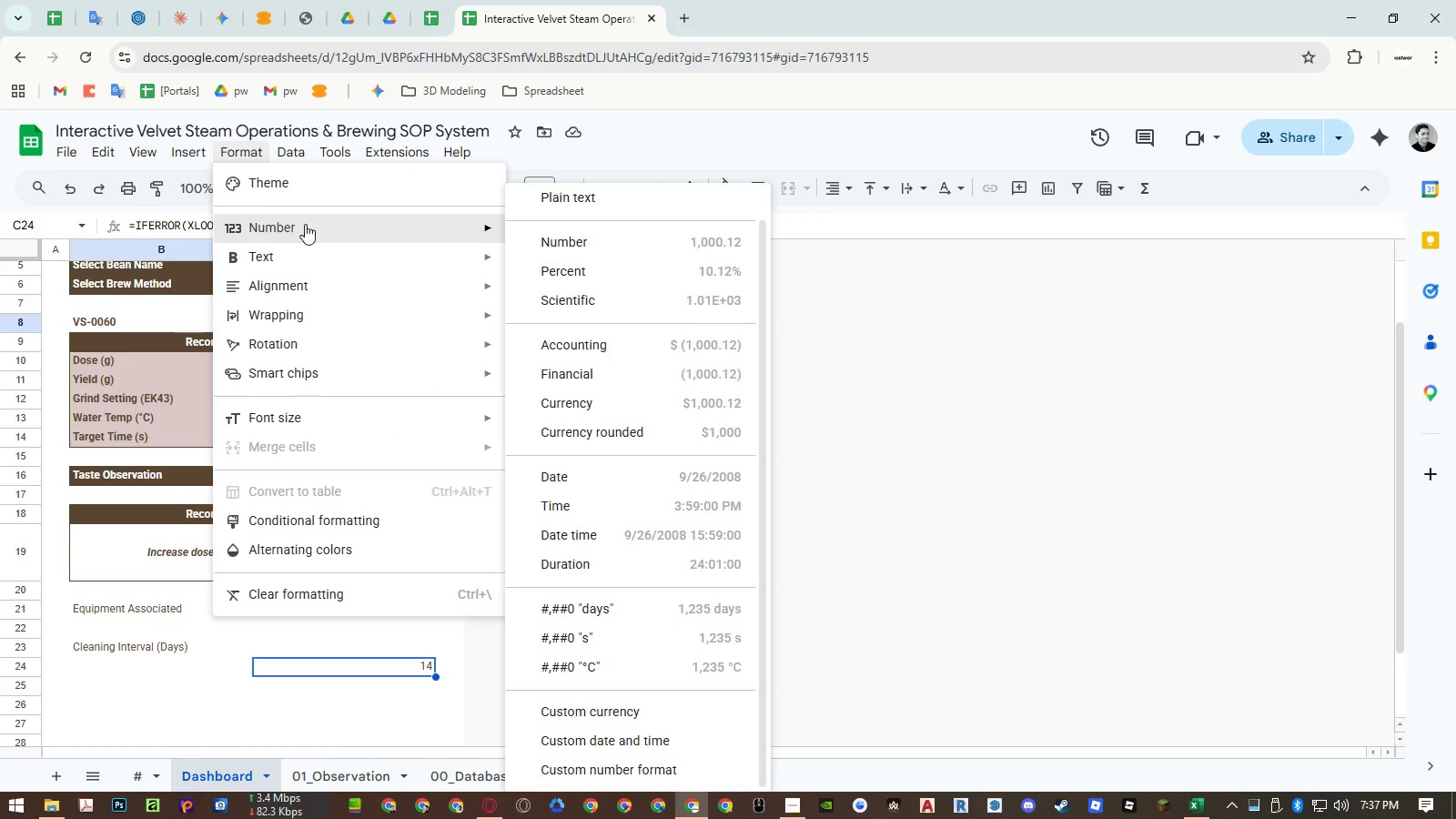 
scroll: coordinate [636, 242], scroll_direction: up, amount: 5.0
 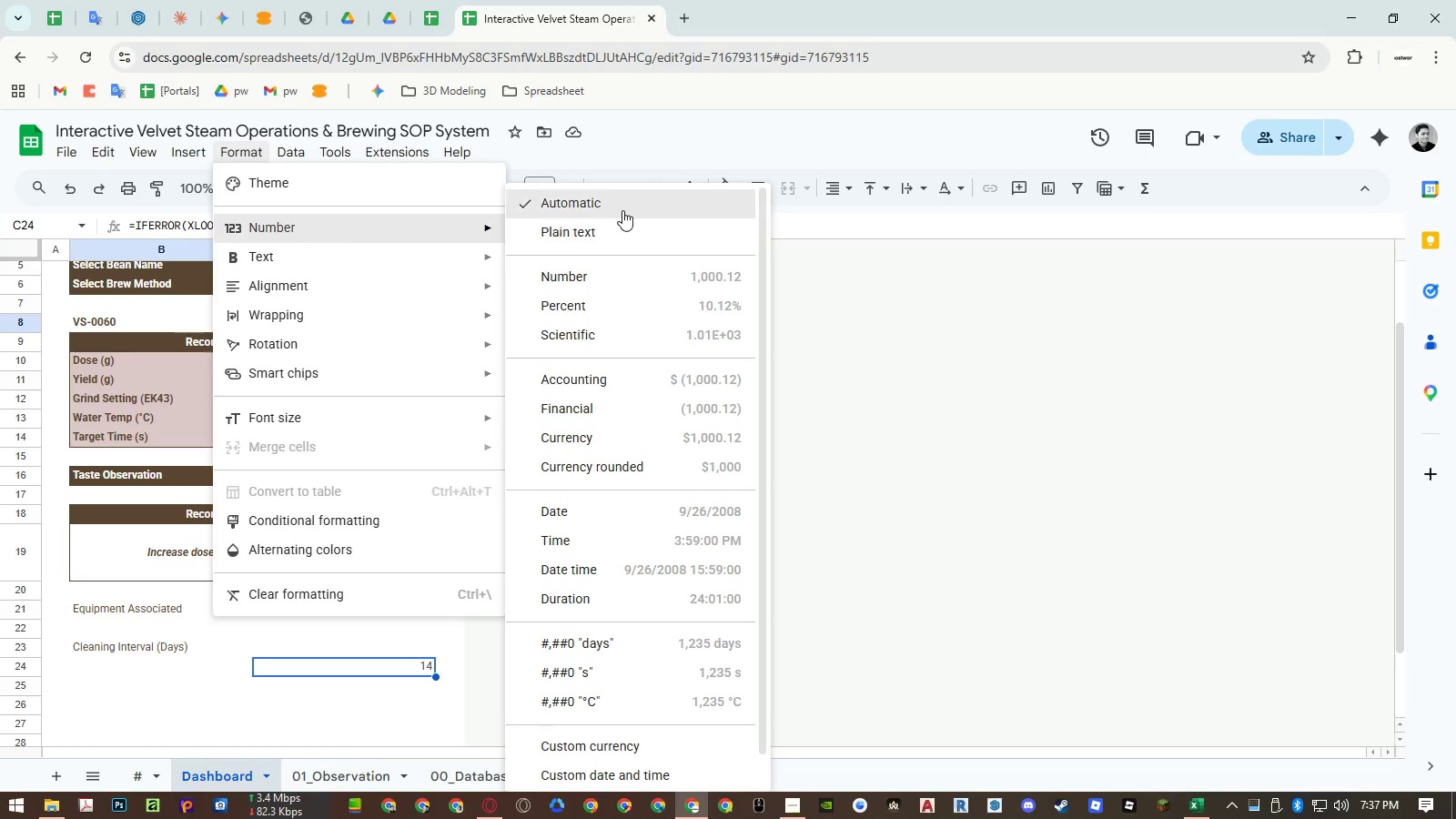 
left_click([622, 210])
 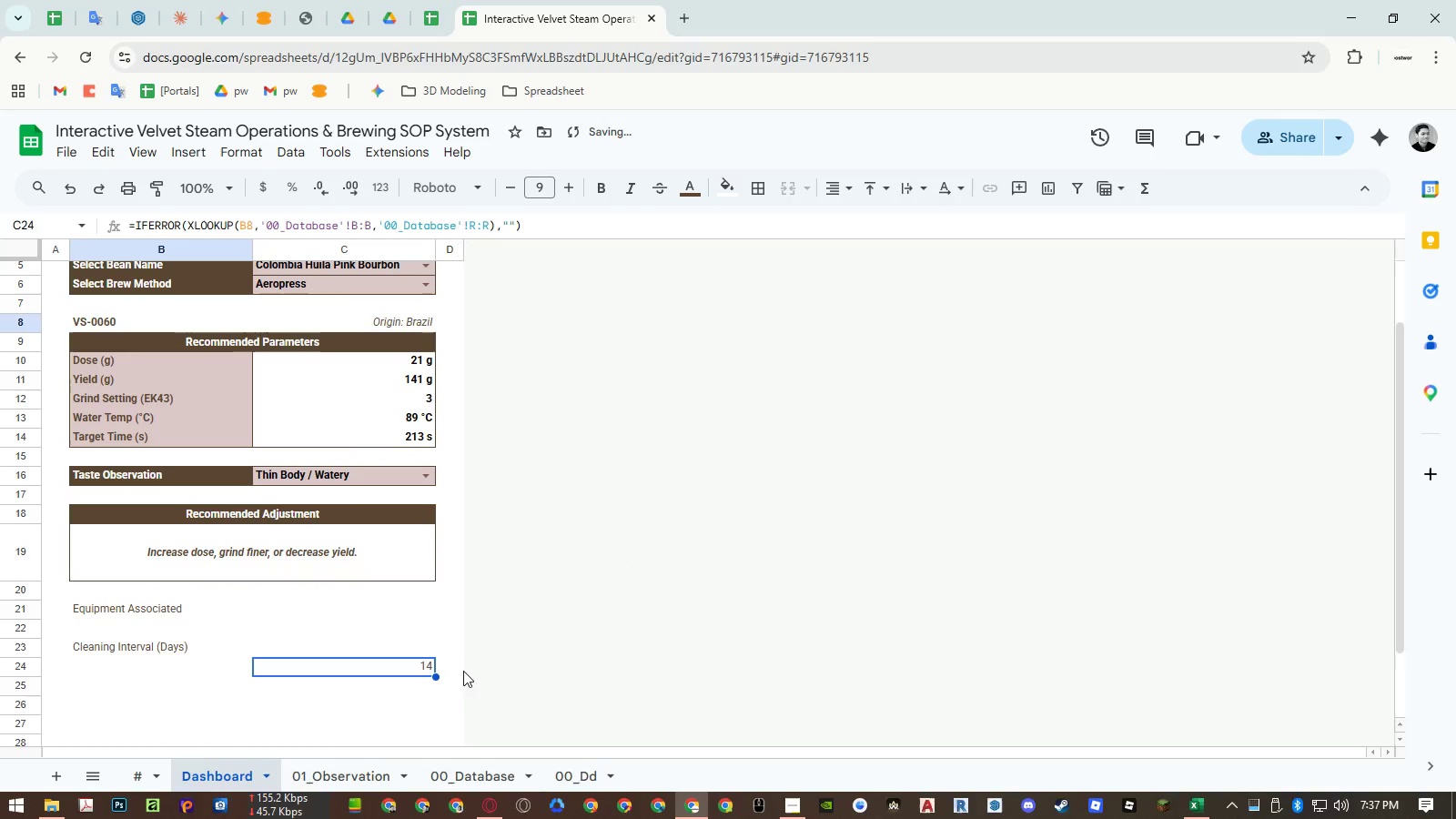 
mouse_move([460, 733])
 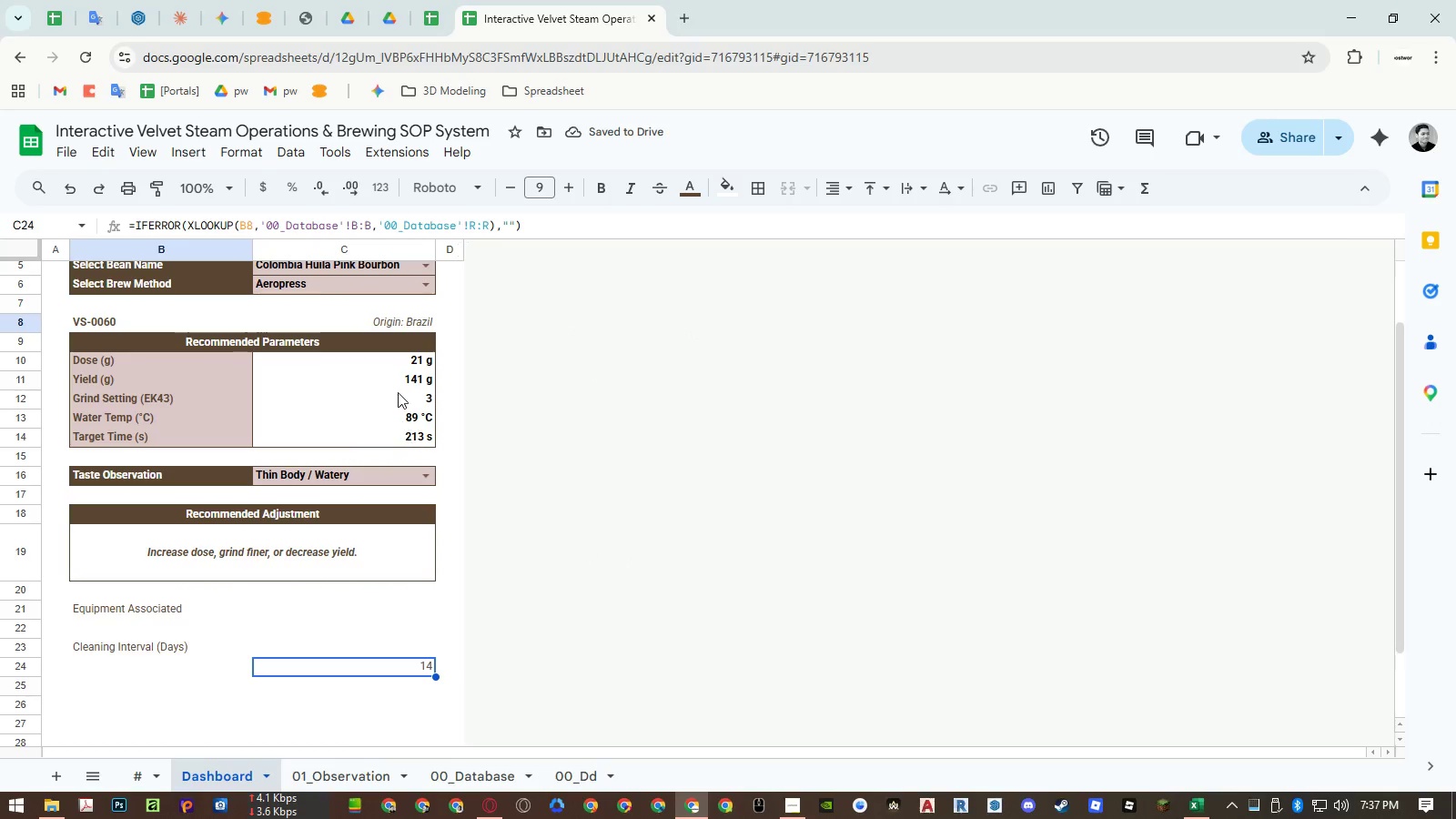 
left_click([395, 377])
 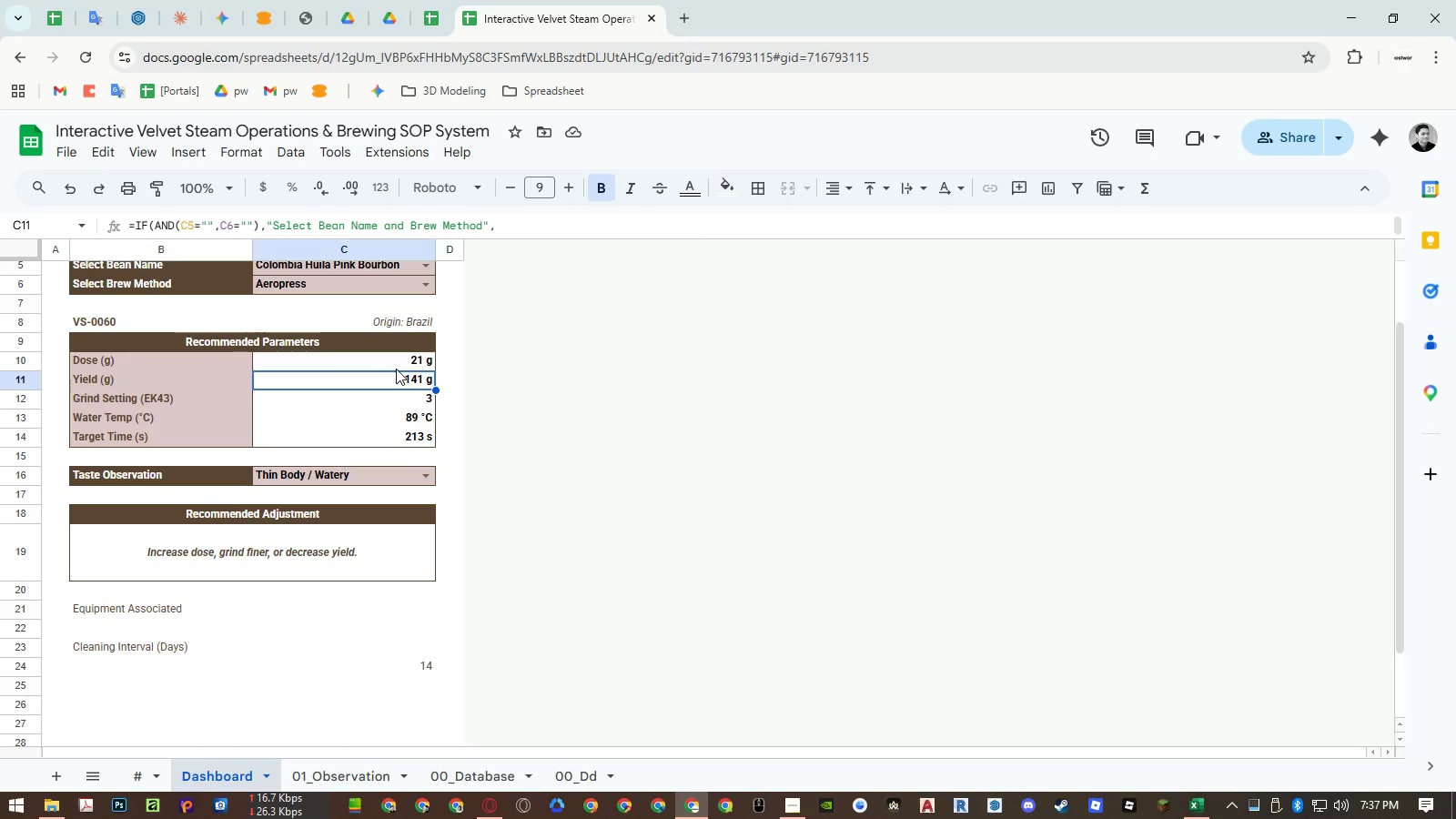 
double_click([396, 376])
 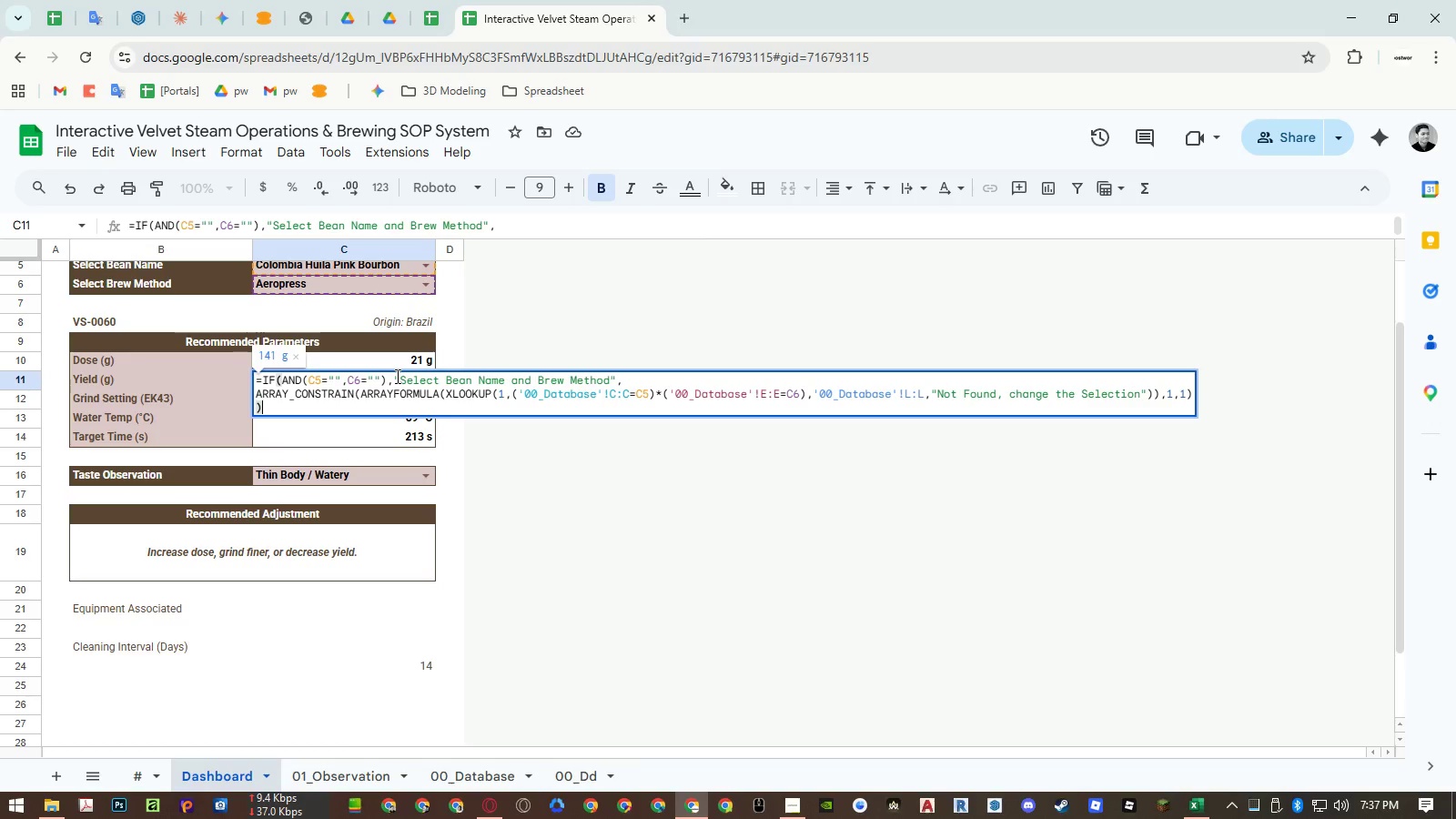 
key(Escape)
 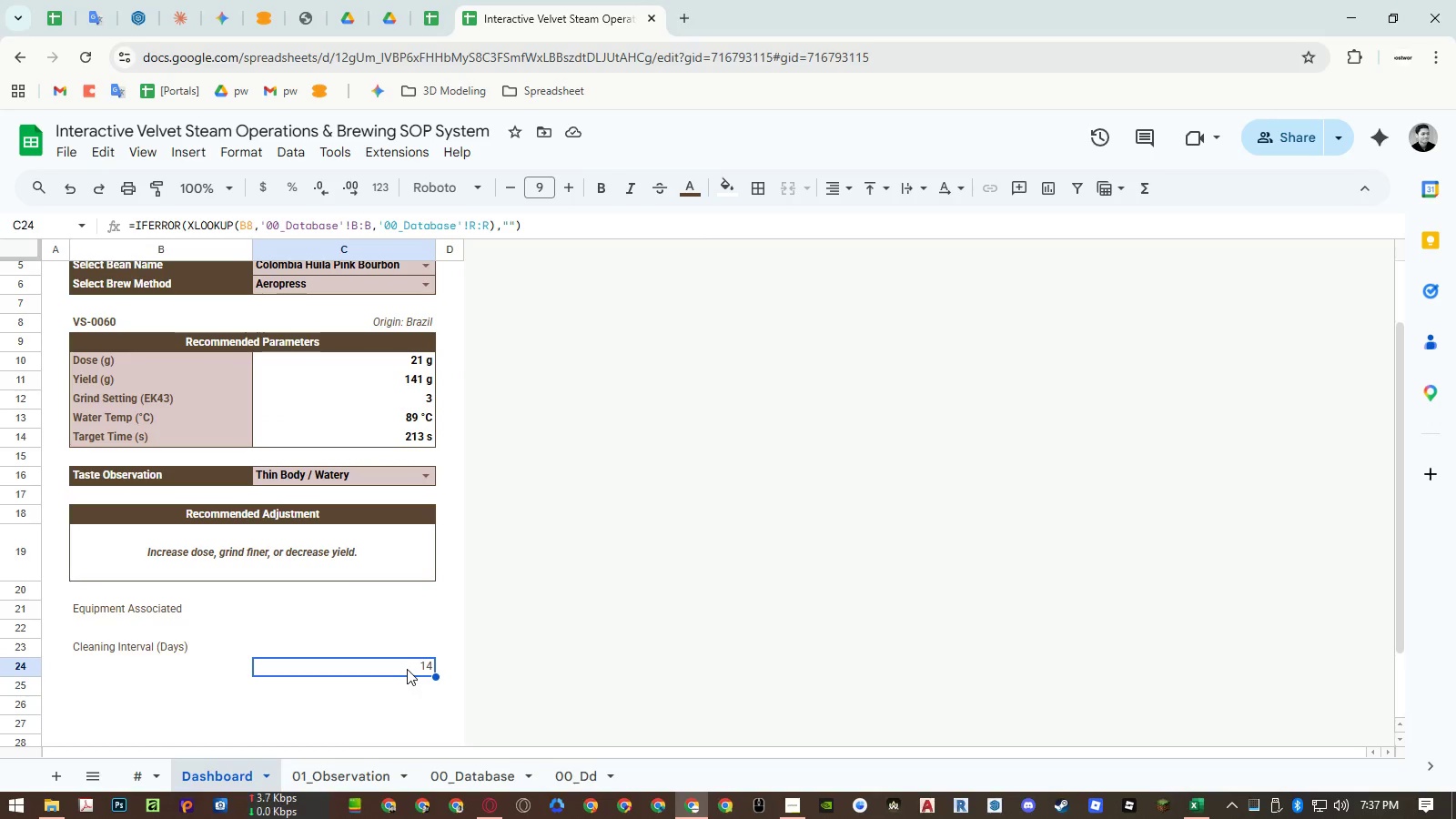 
wait(5.17)
 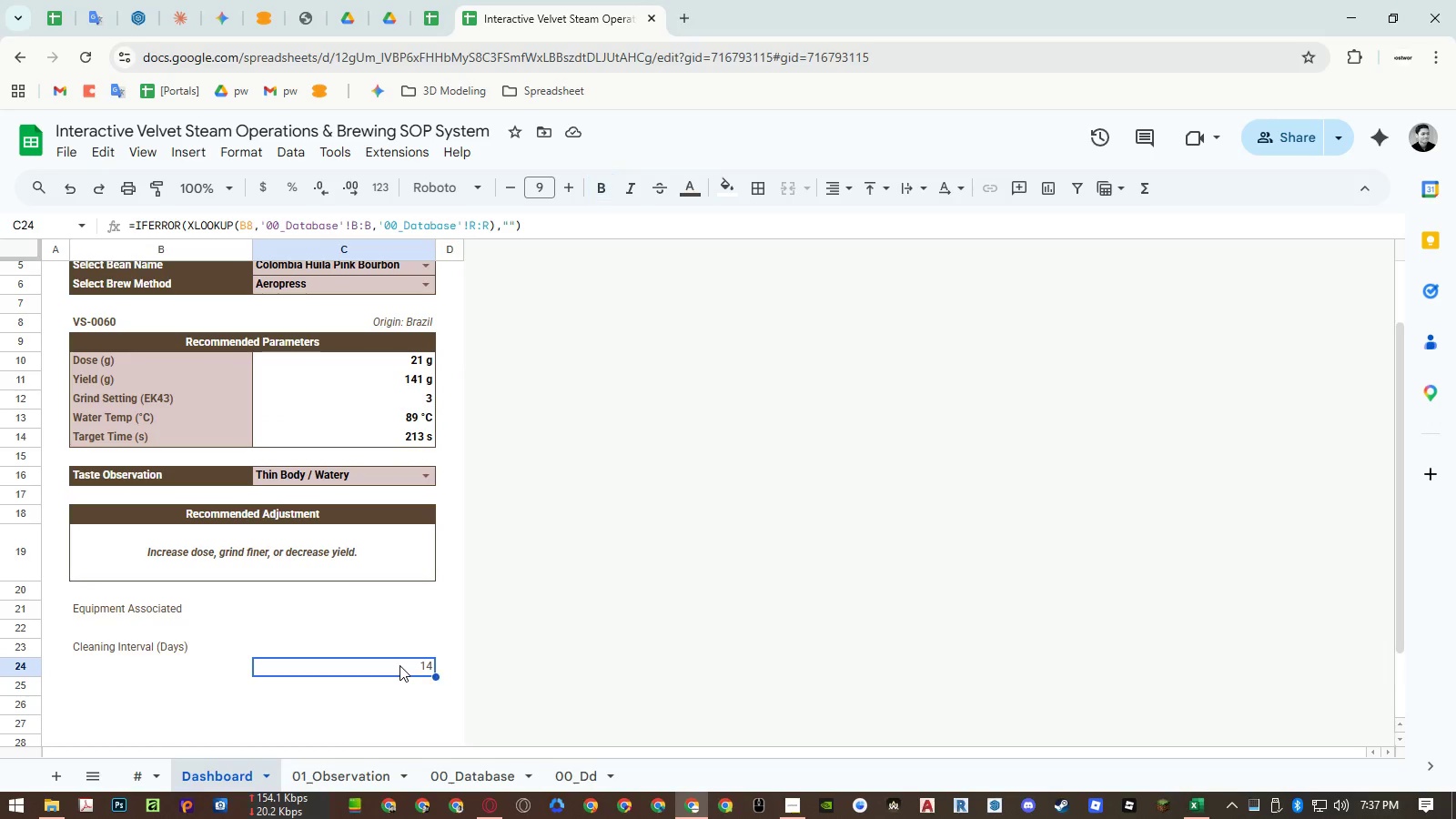 
double_click([404, 663])
 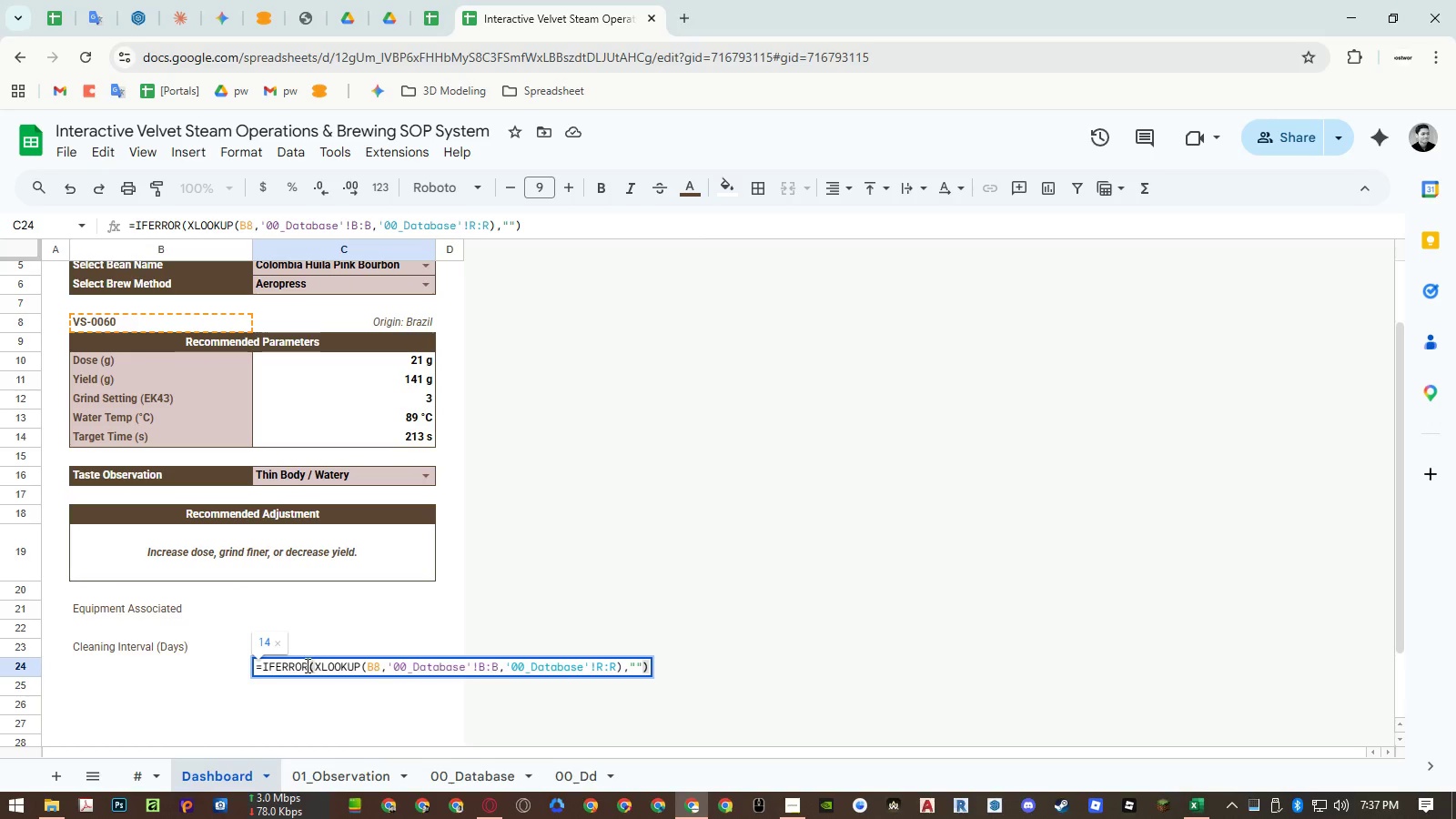 
left_click([264, 665])
 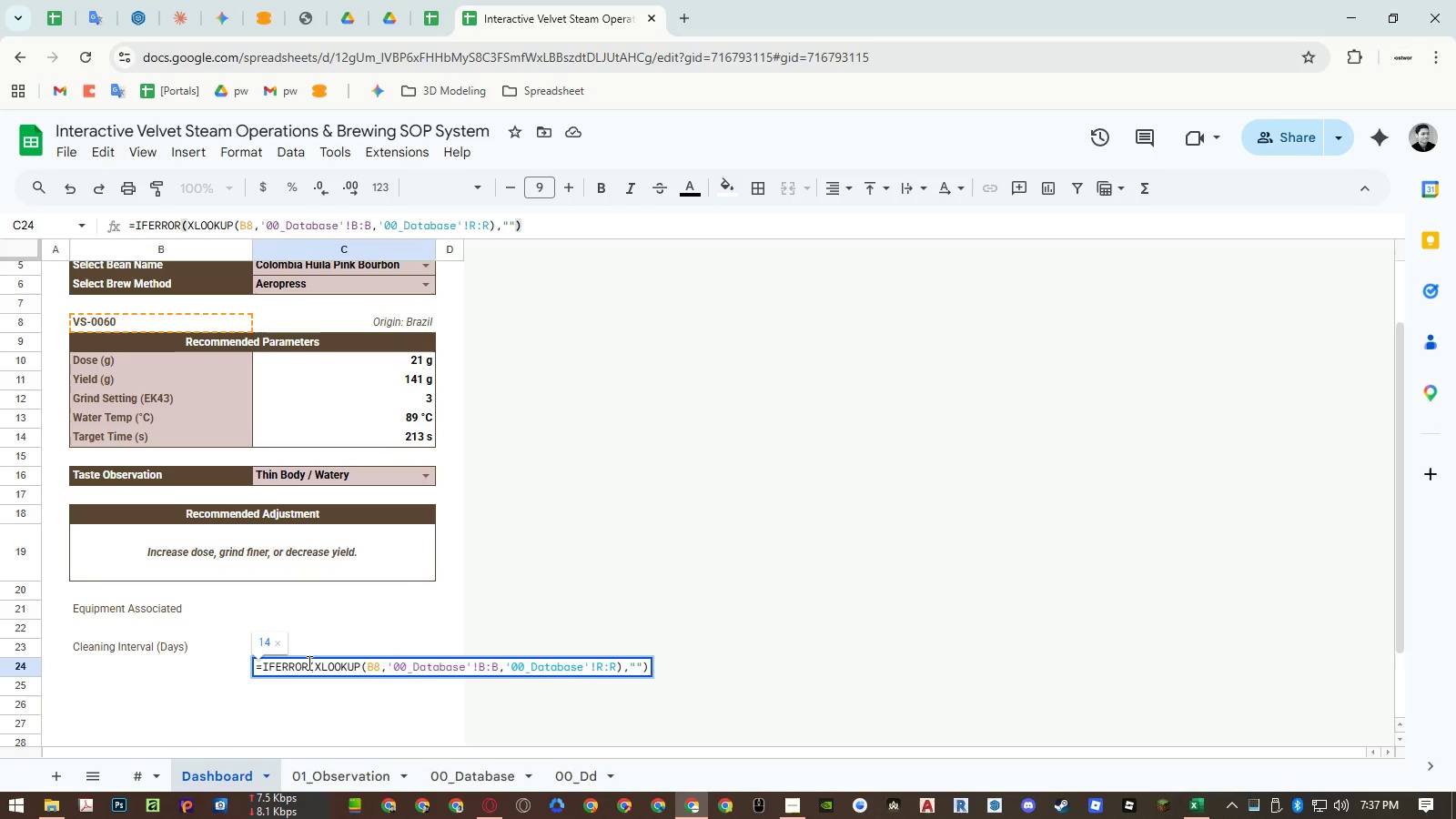 
left_click([308, 662])
 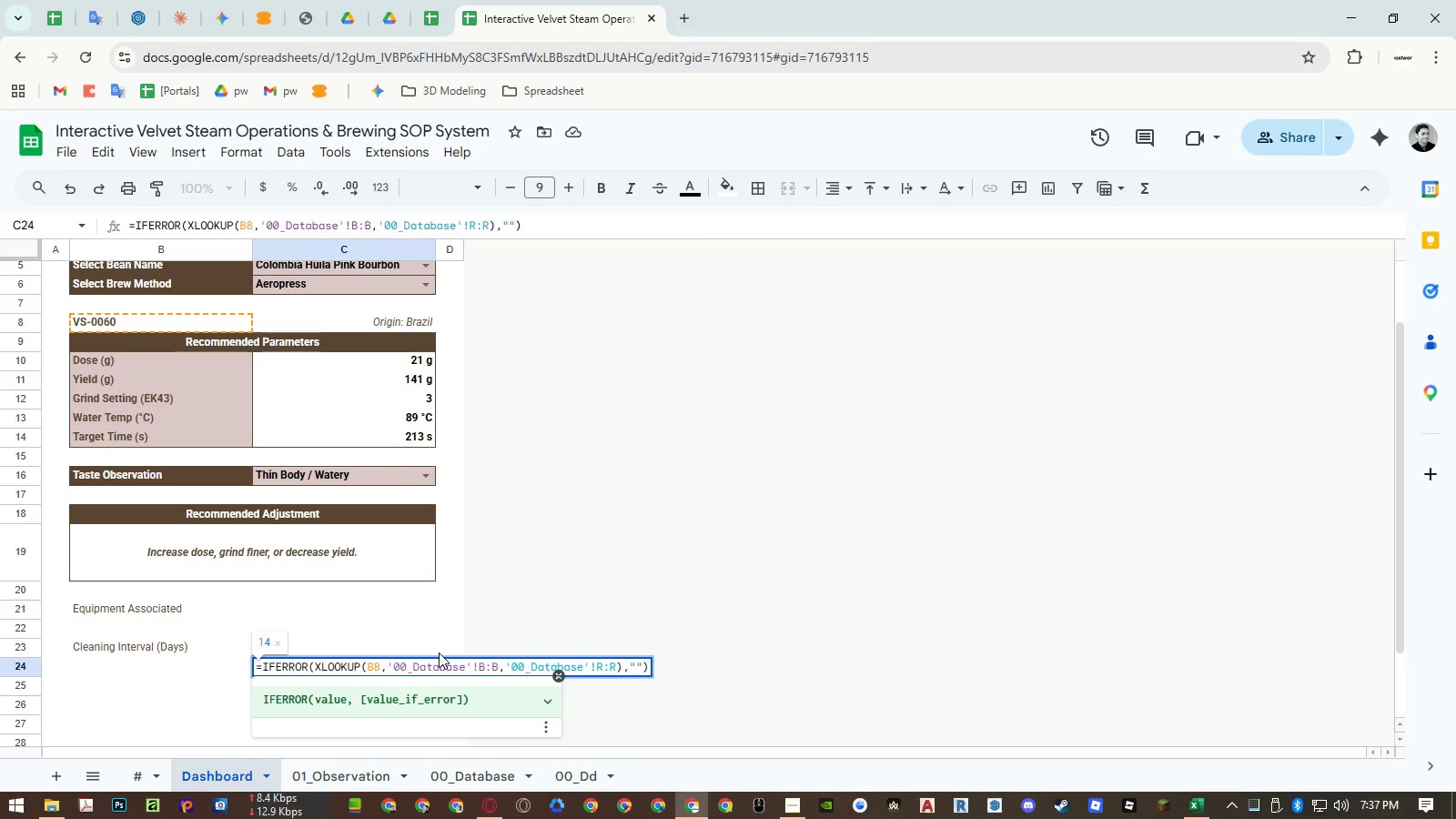 
type((to_te)
 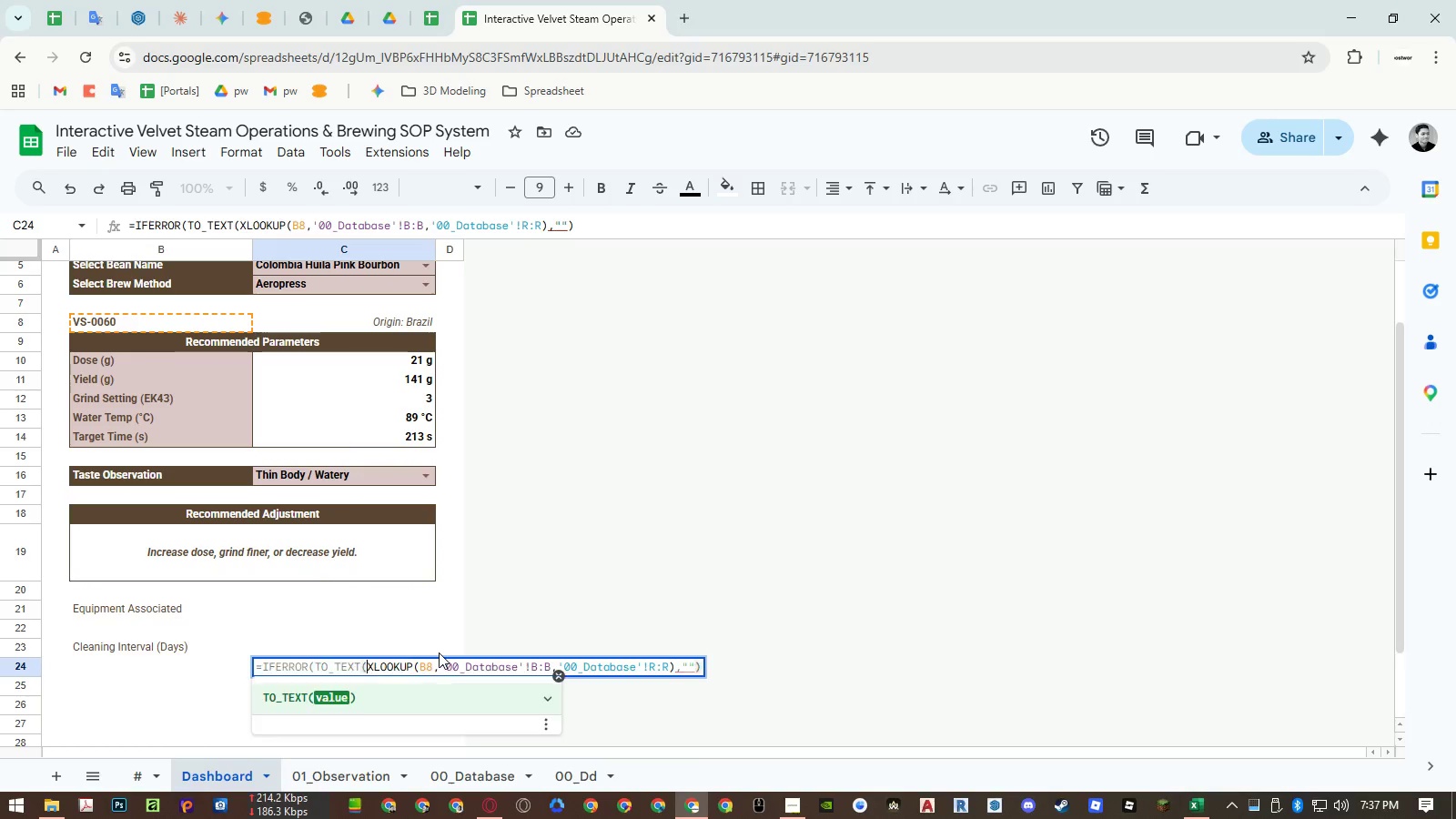 
 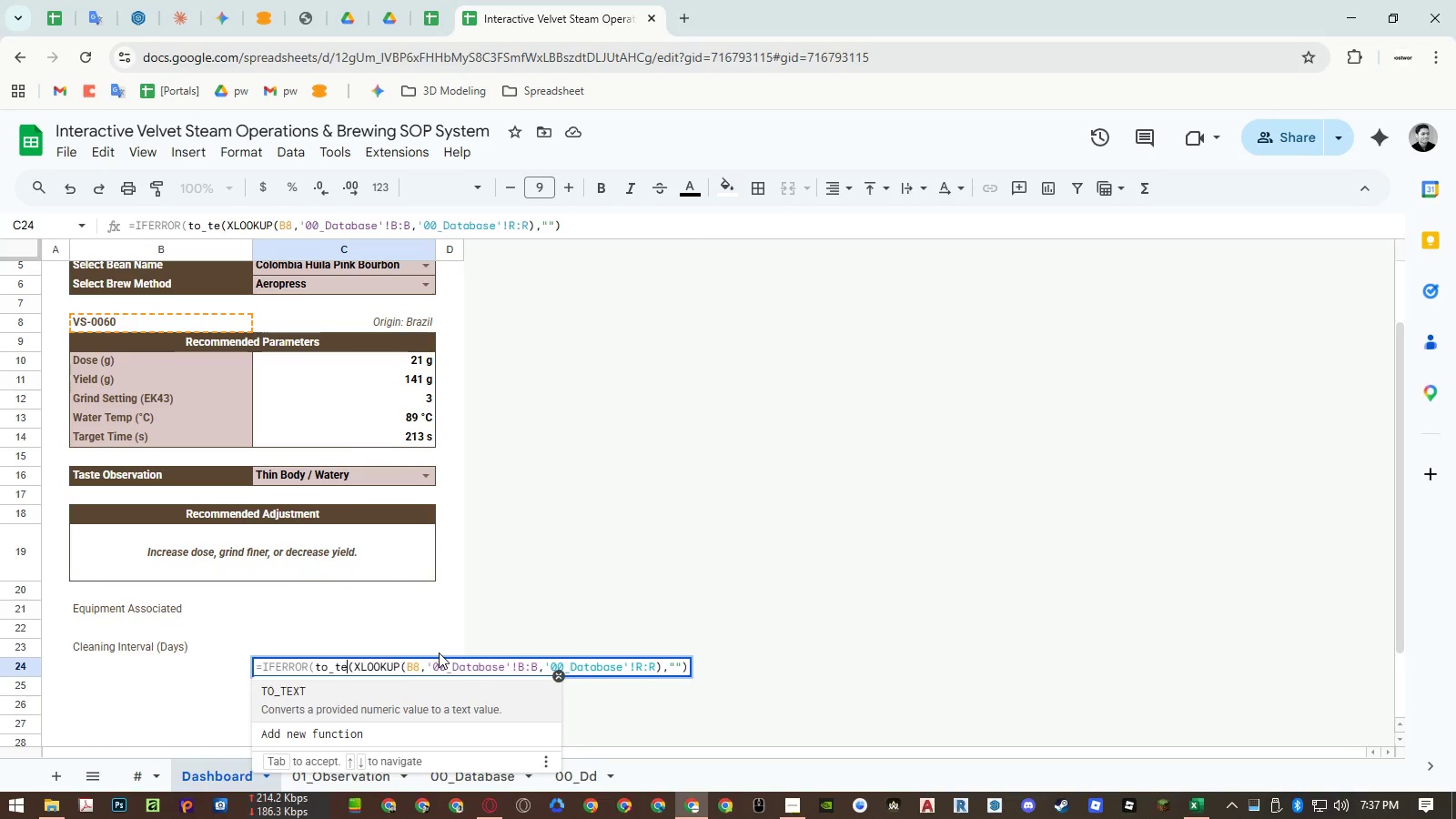 
key(Enter)
 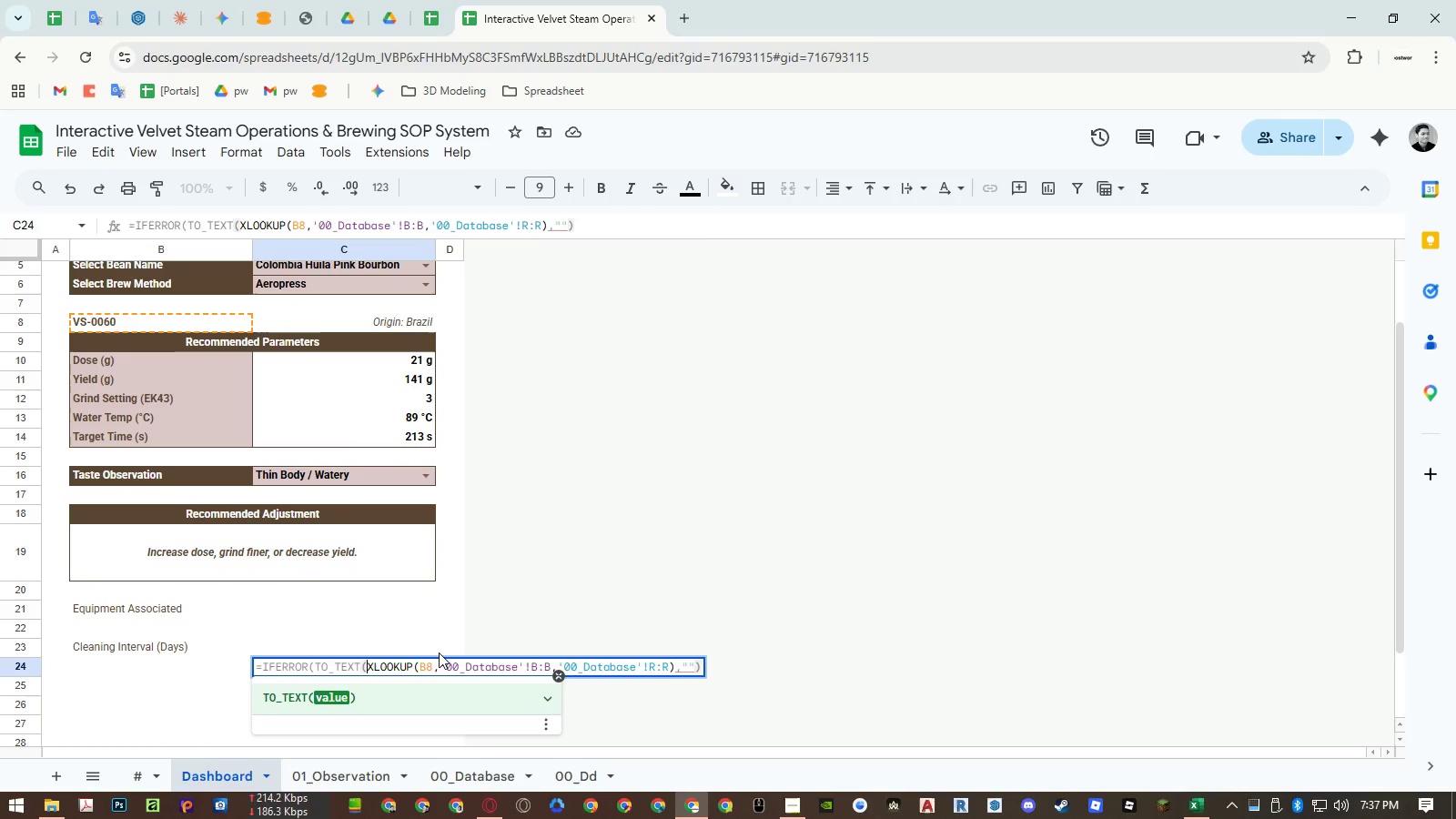 
hold_key(key=ControlLeft, duration=1.84)
 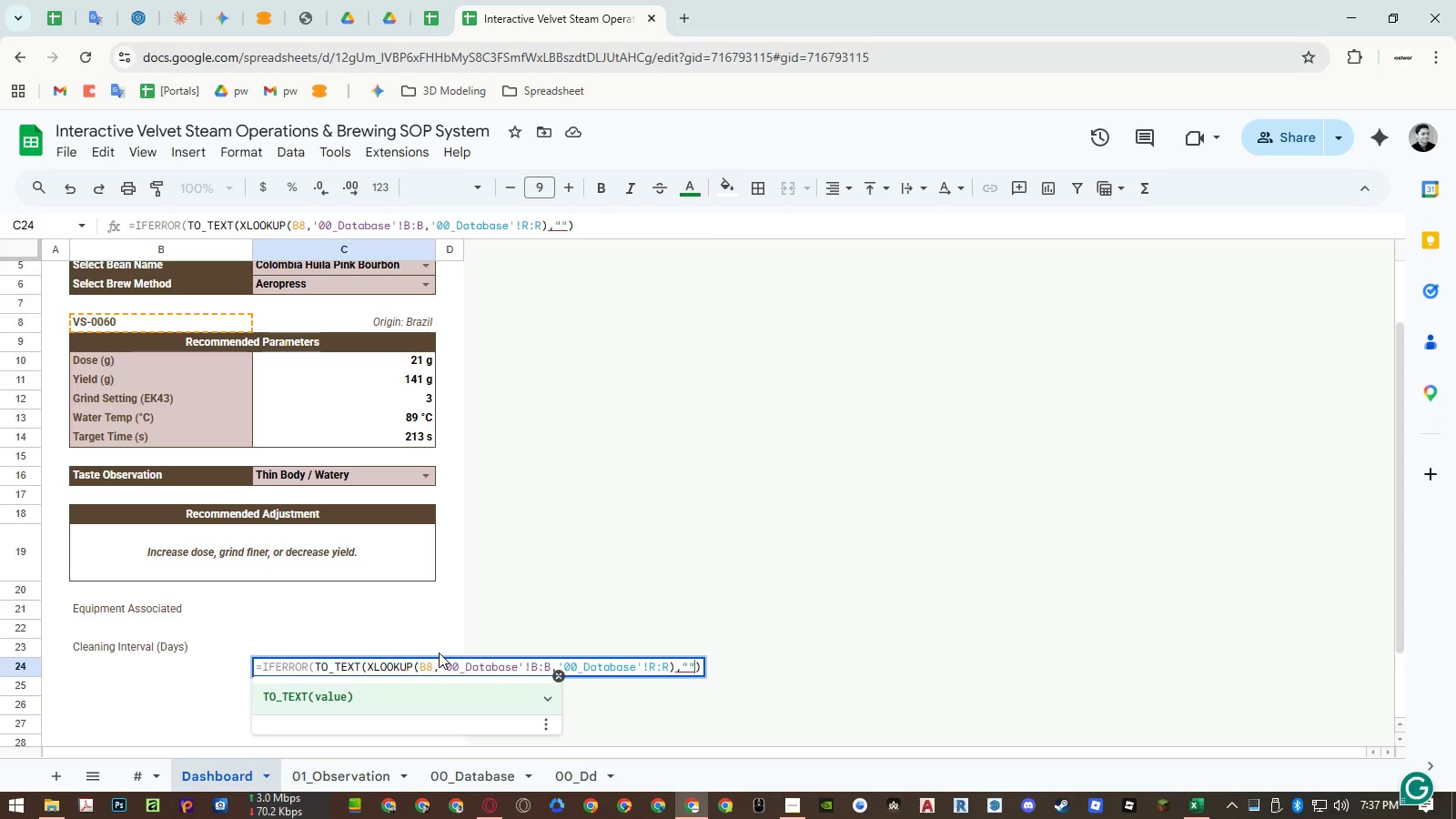 
hold_key(key=ArrowRight, duration=1.12)
 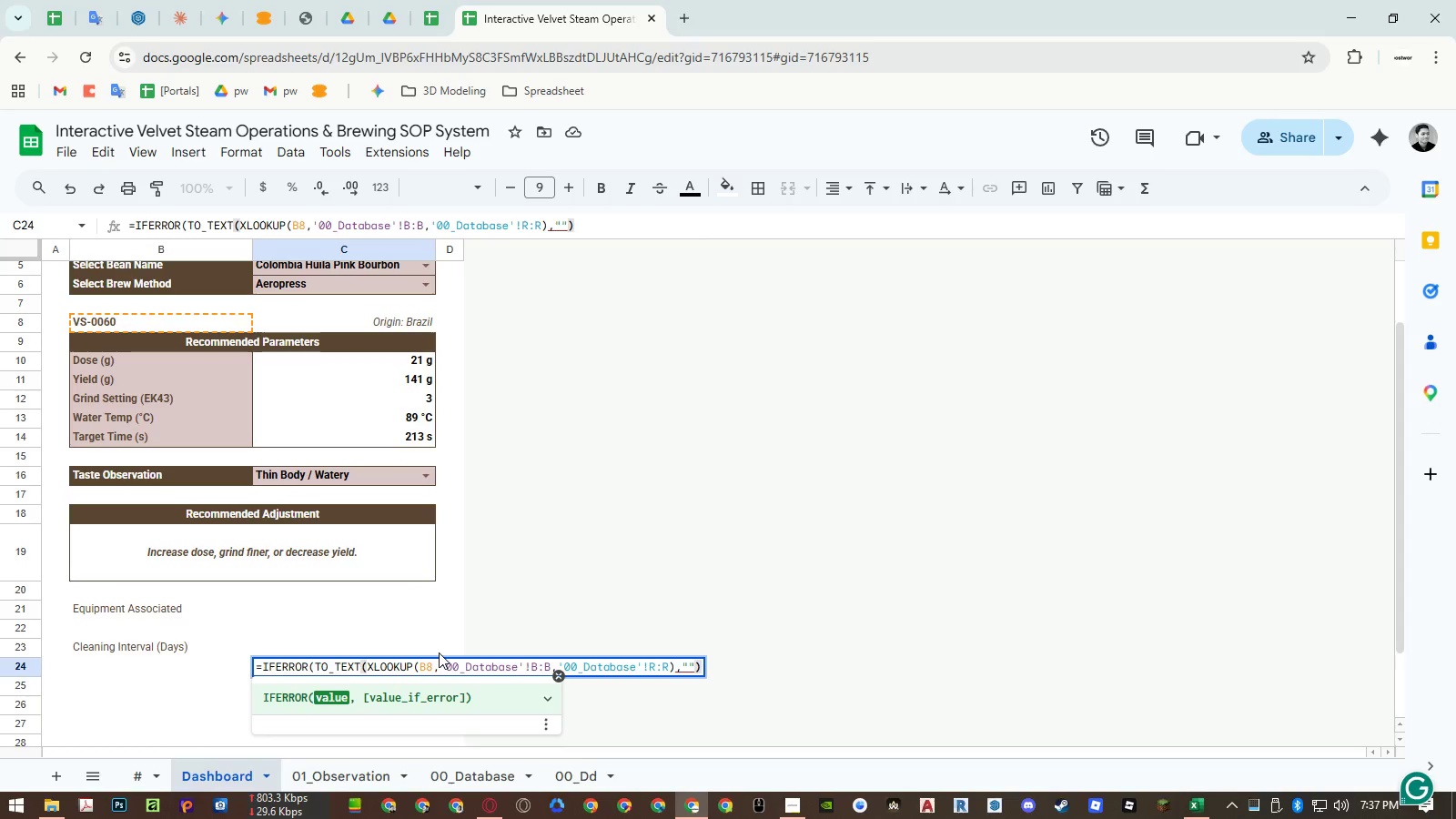 
key(ArrowLeft)
 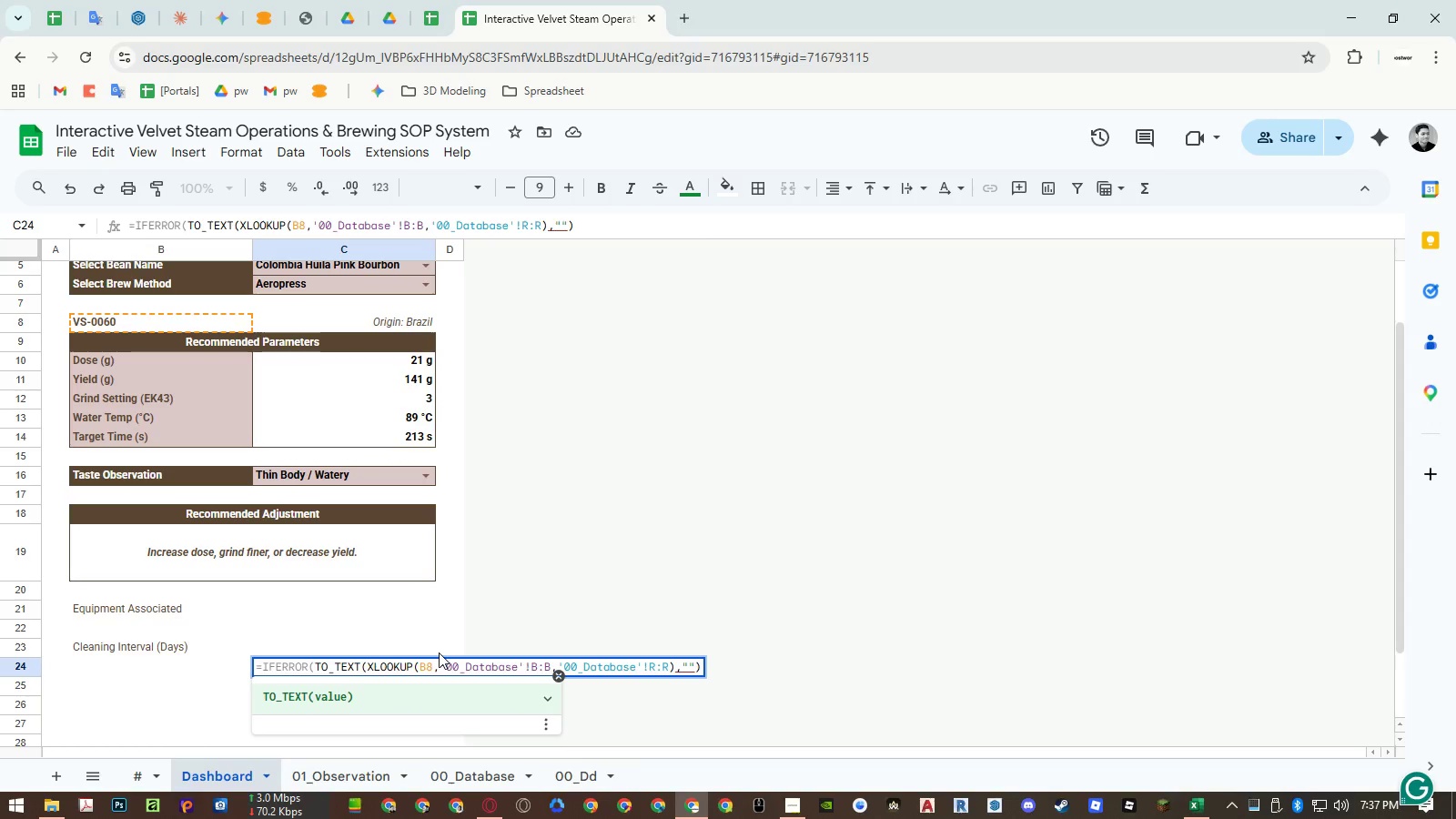 
key(ArrowLeft)
 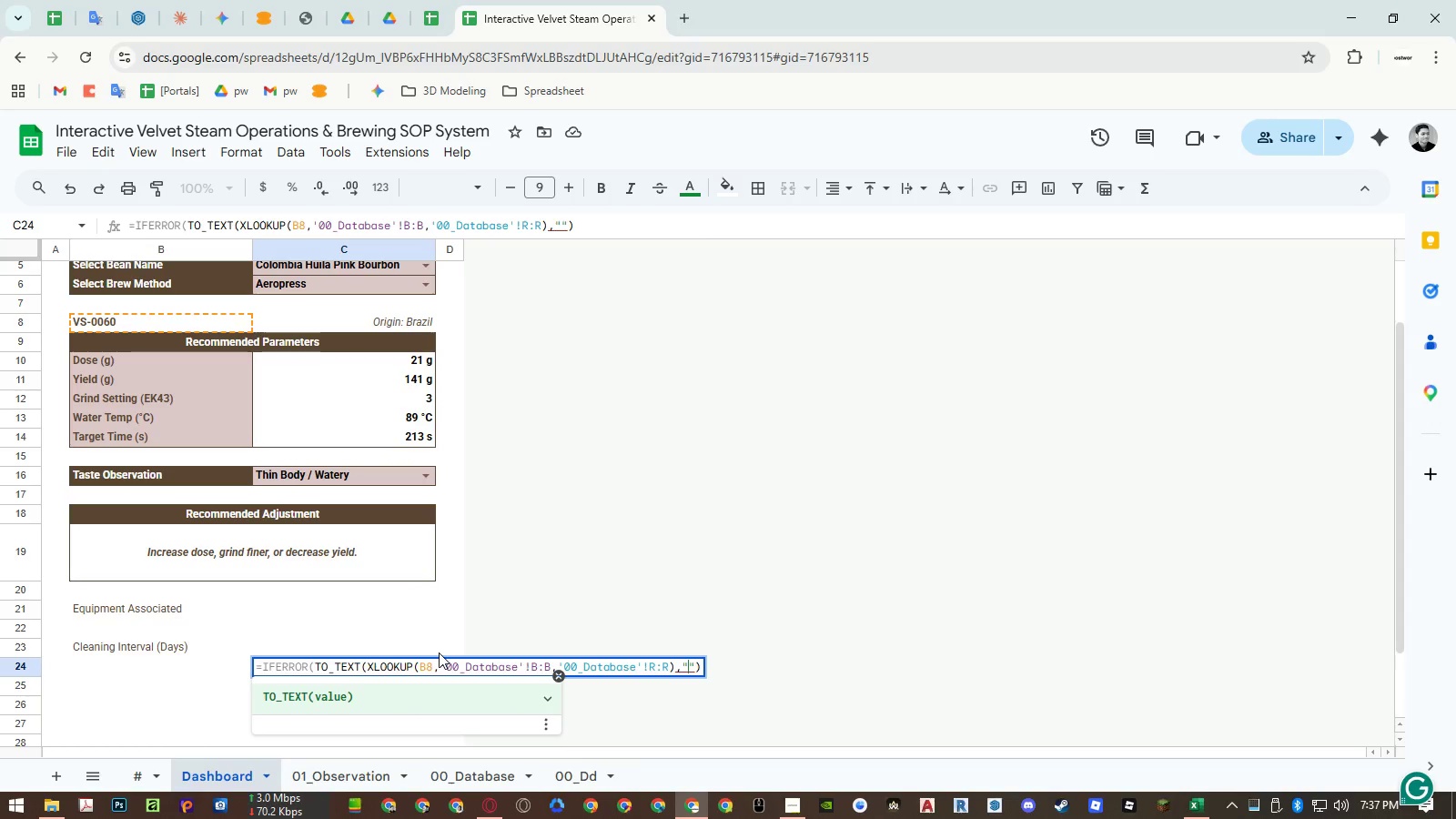 
key(ArrowLeft)
 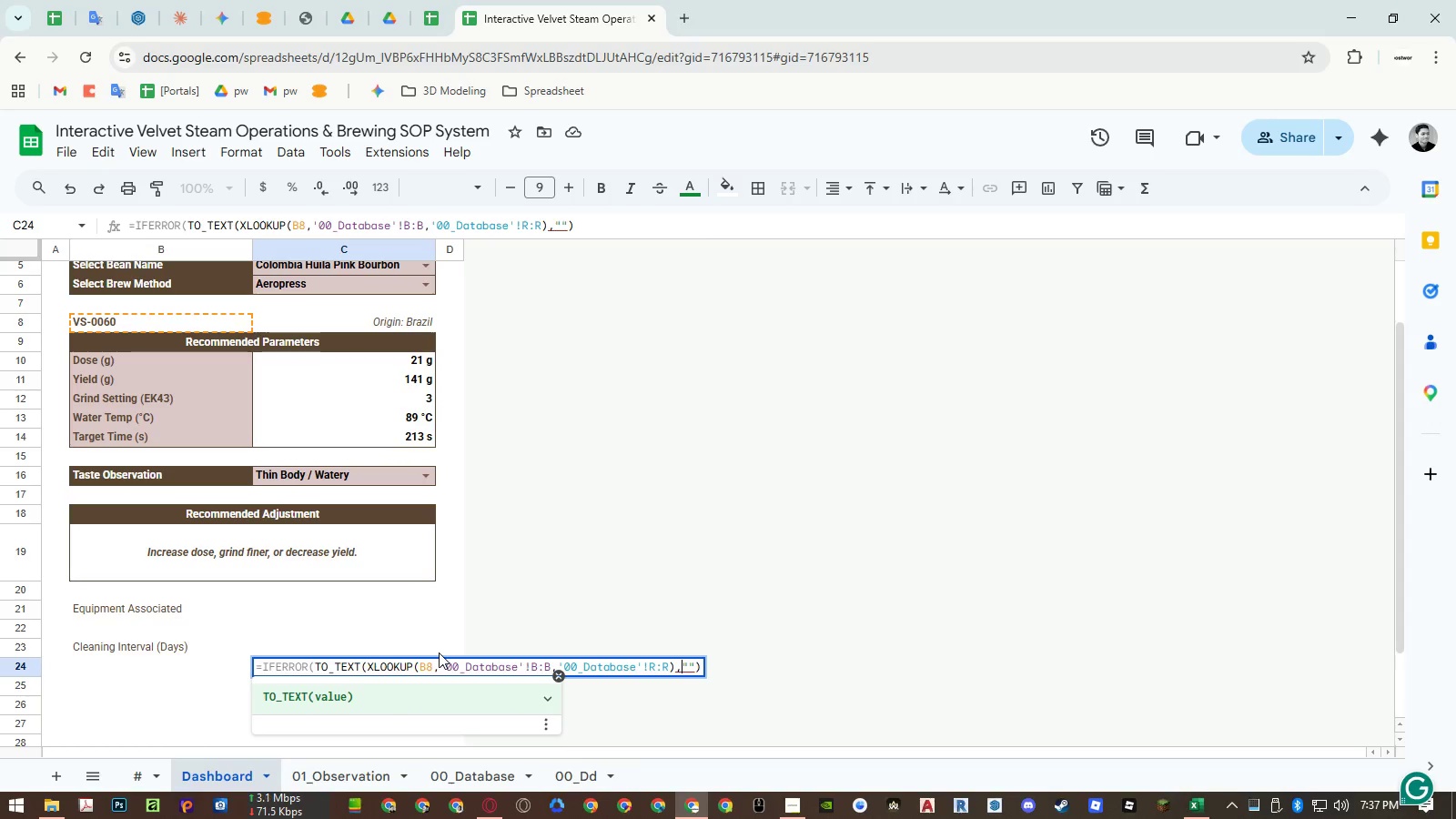 
key(ArrowLeft)
 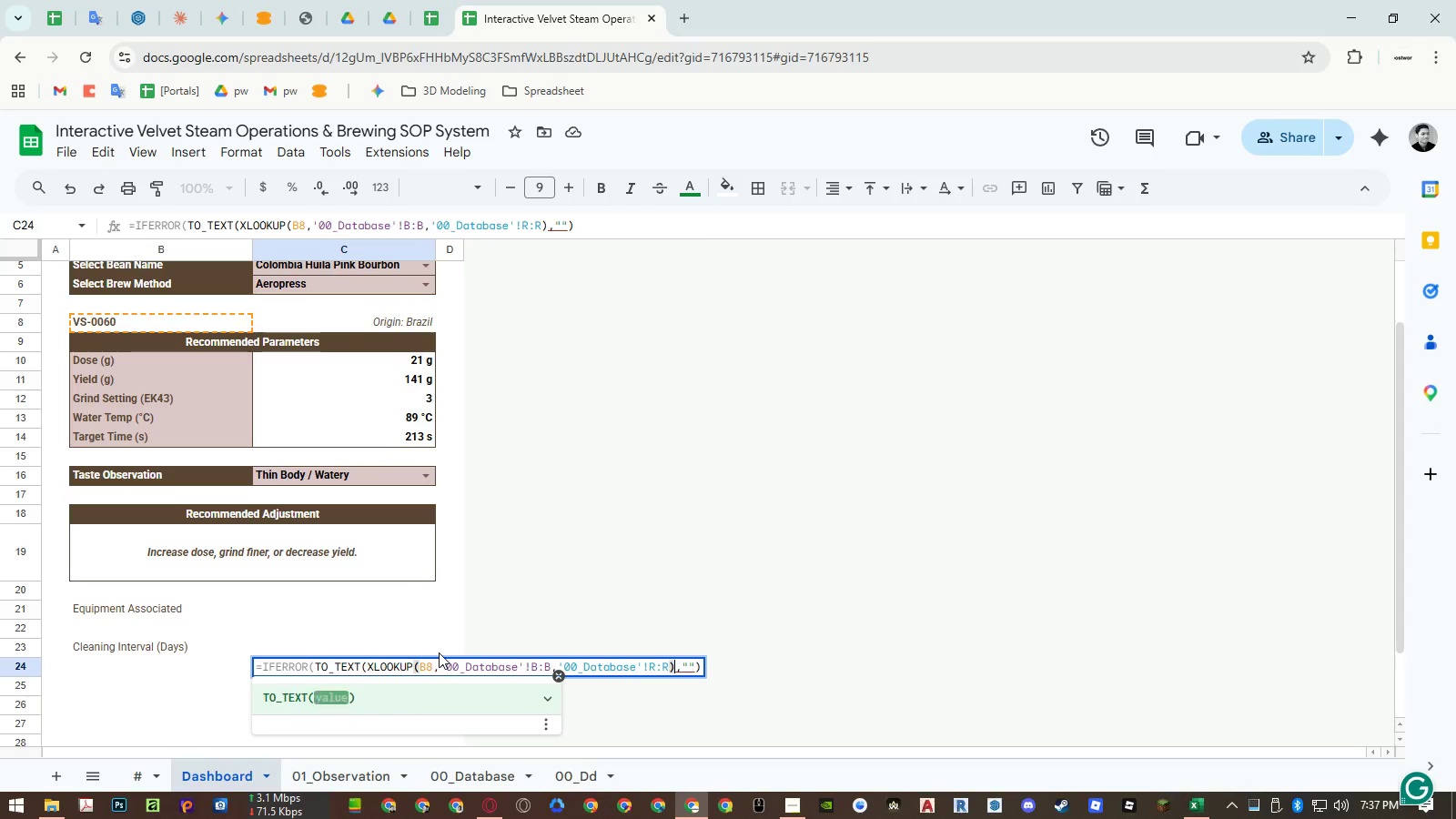 
key(ArrowLeft)
 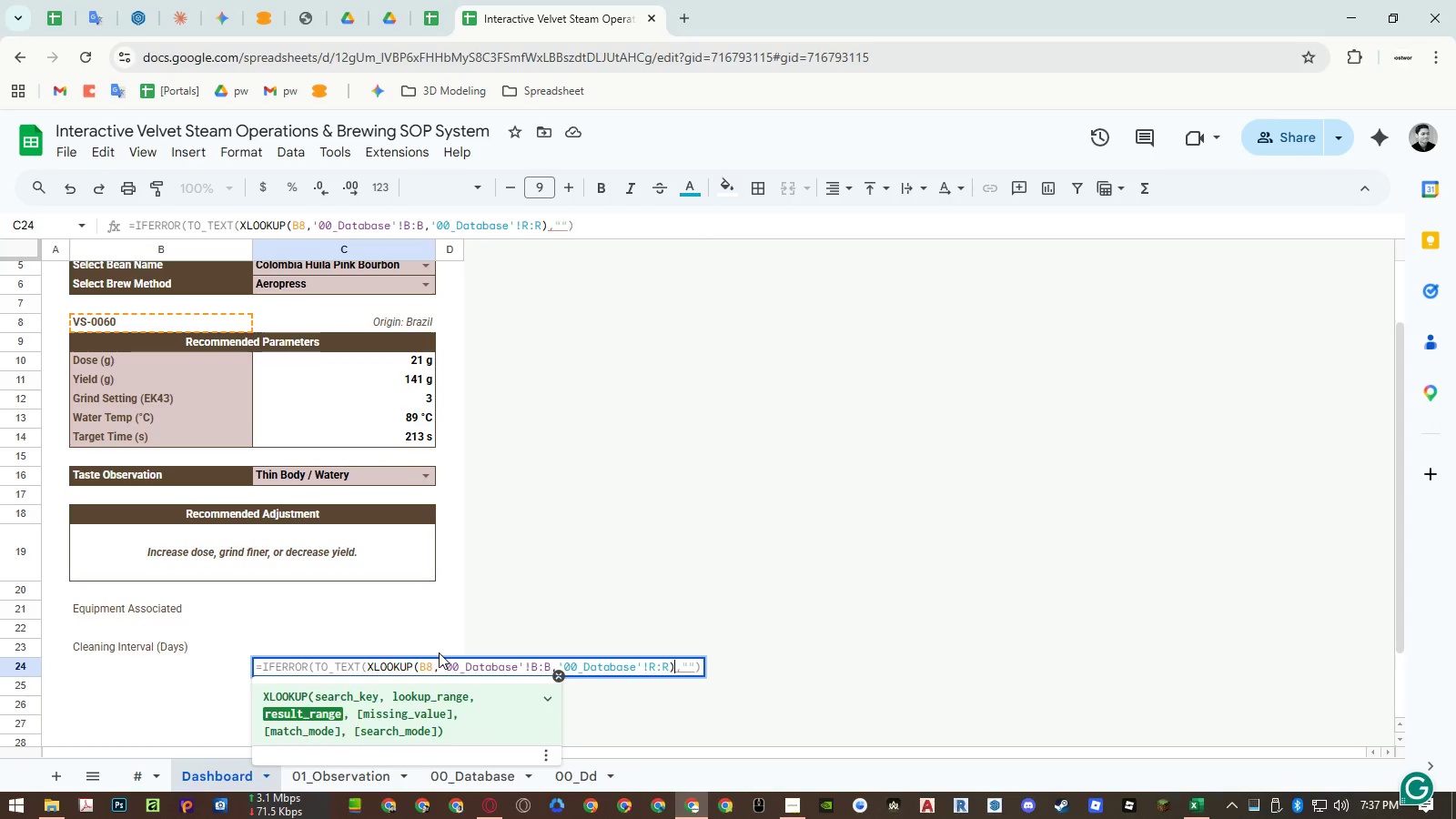 
key(ArrowRight)
 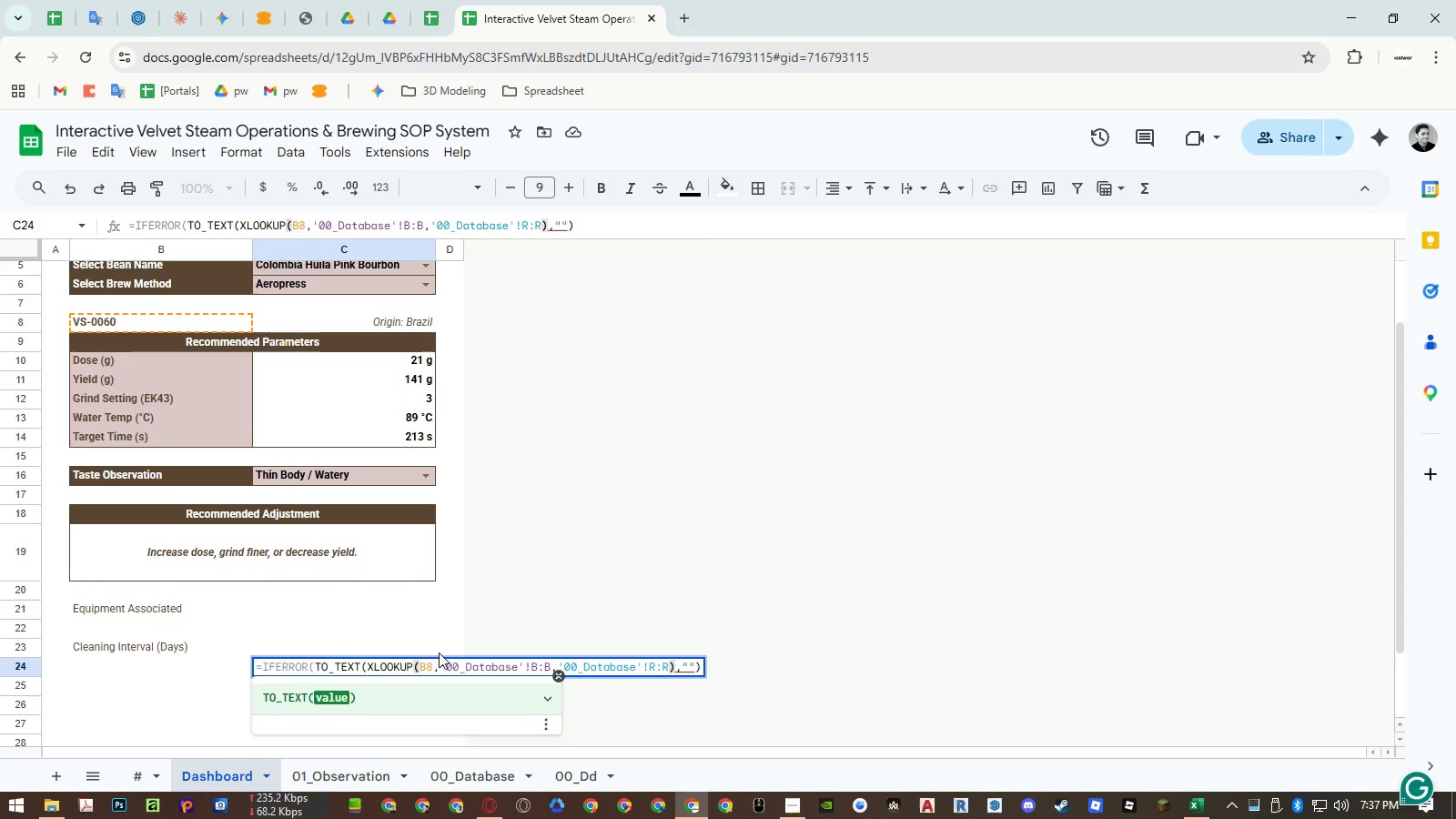 
key(Shift+0)
 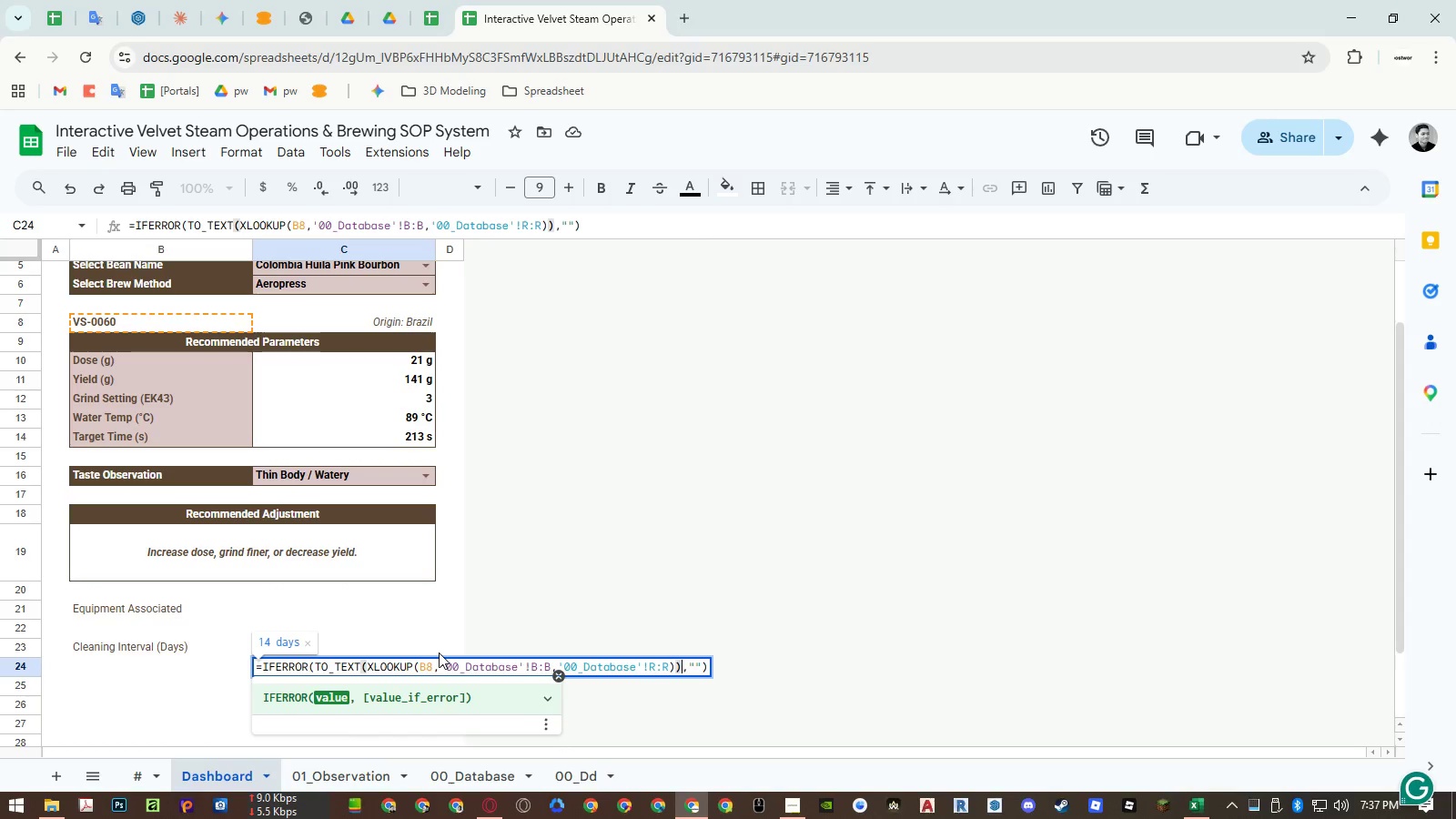 
key(Enter)
 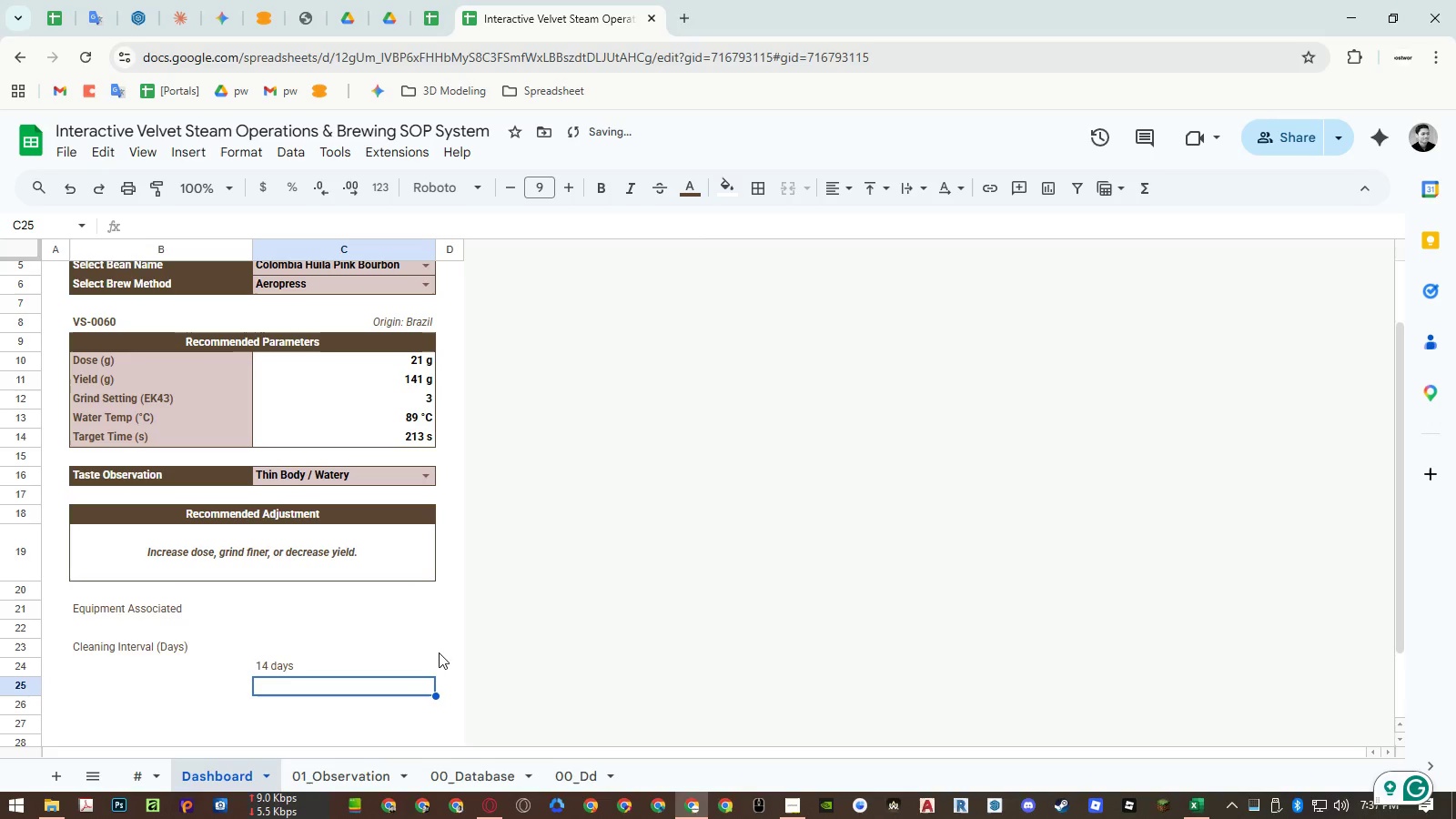 
key(ArrowUp)
 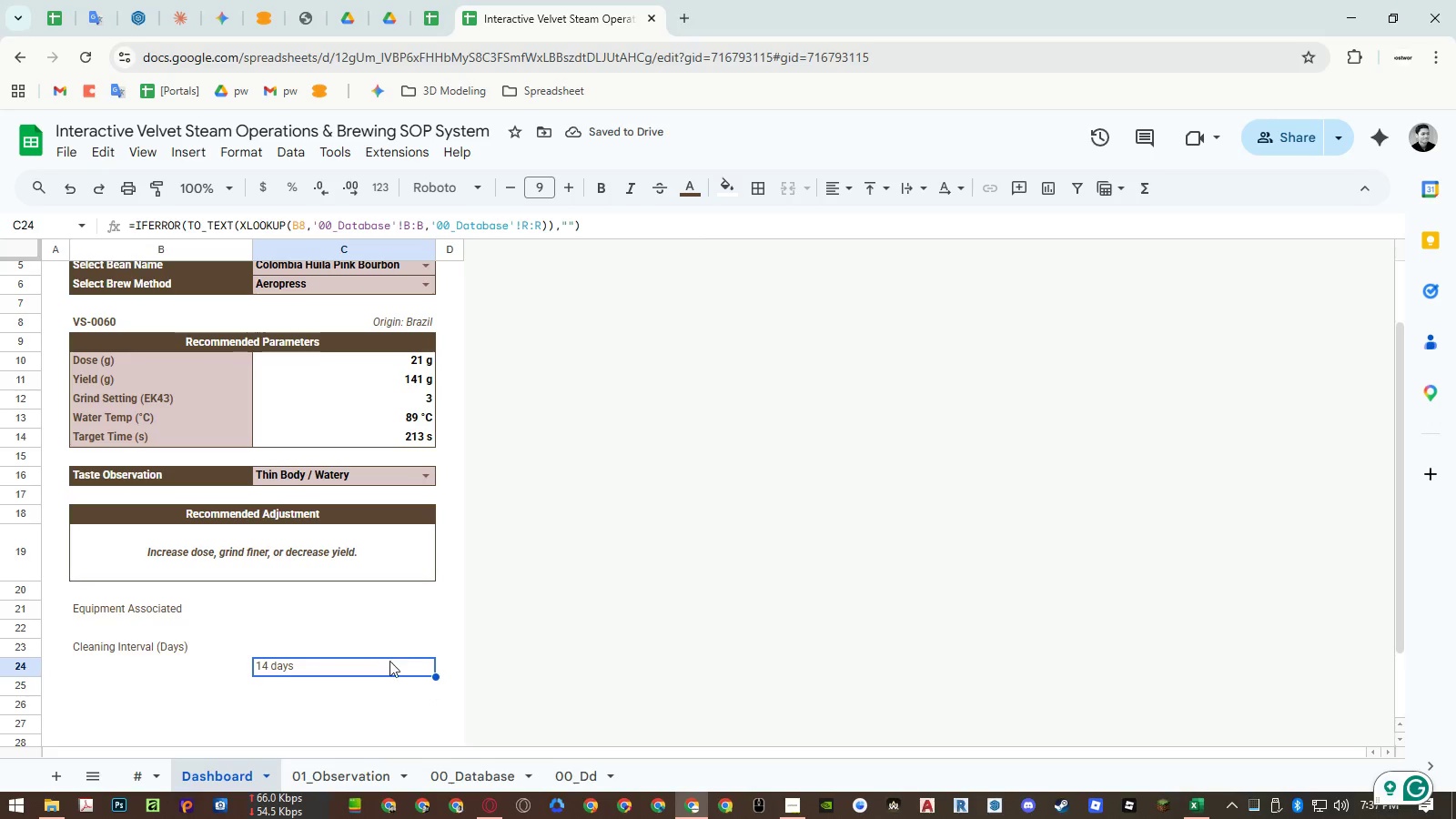 
left_click([381, 661])
 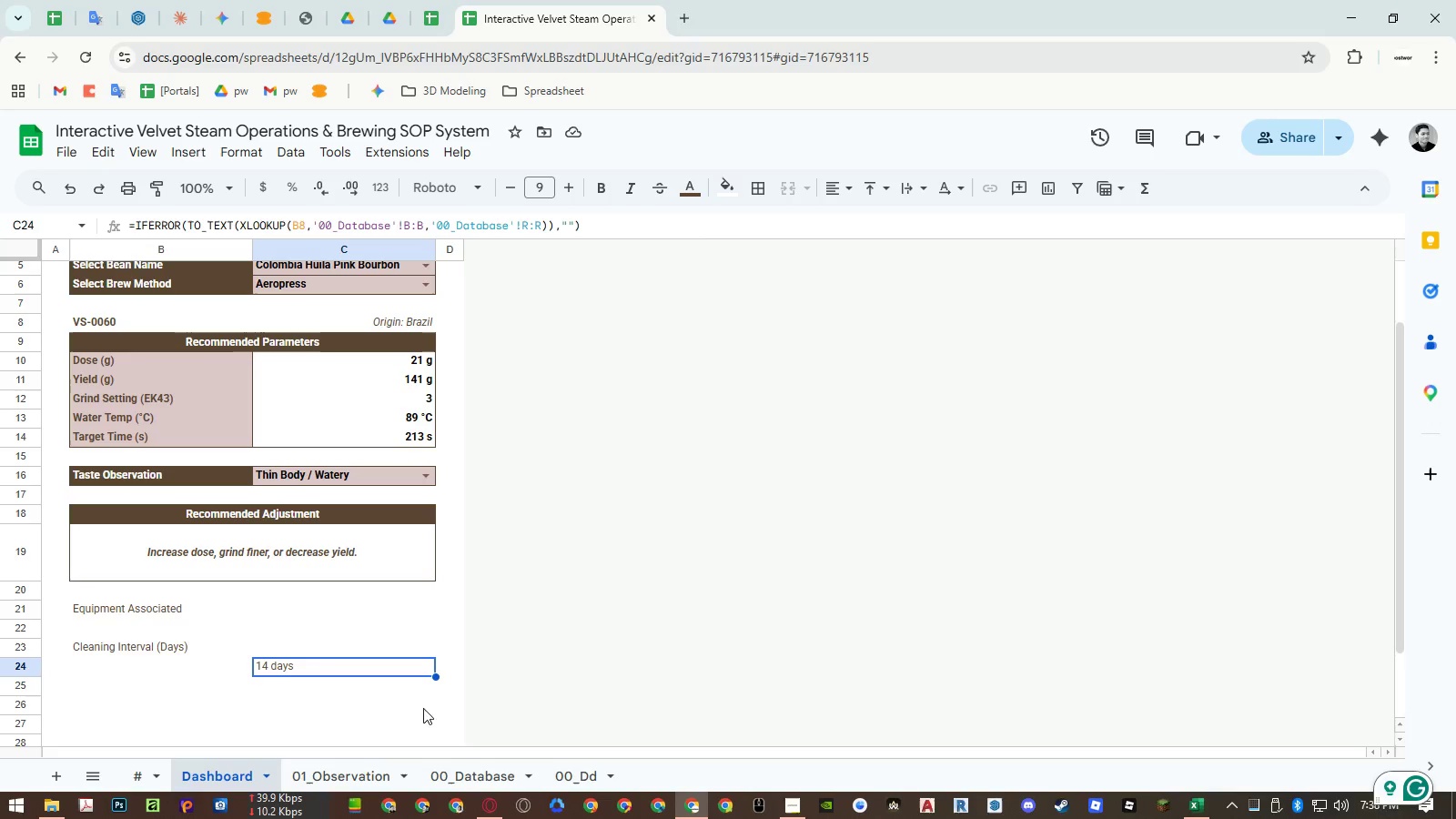 
key(Control+ControlLeft)
 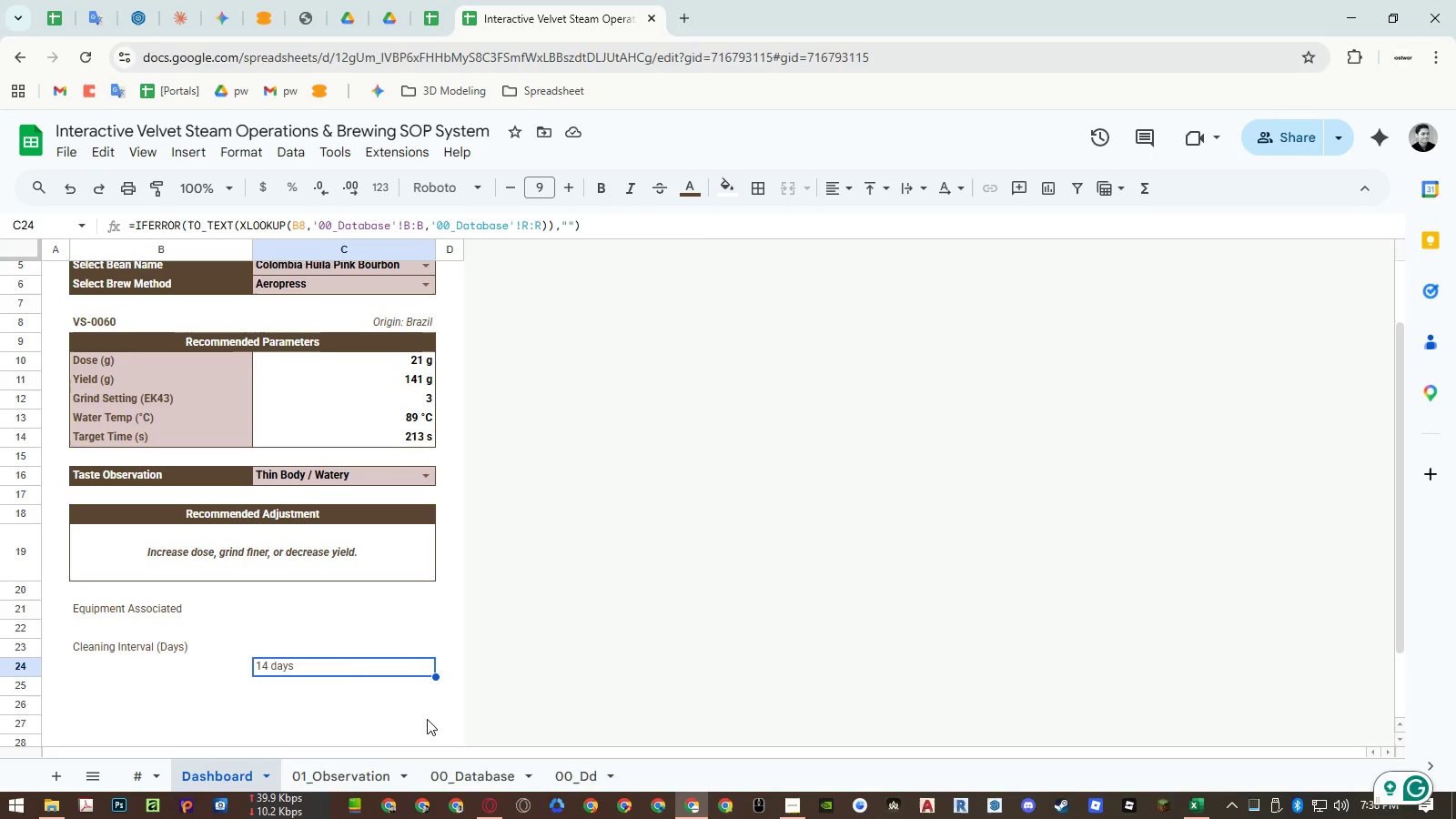 
key(Control+C)
 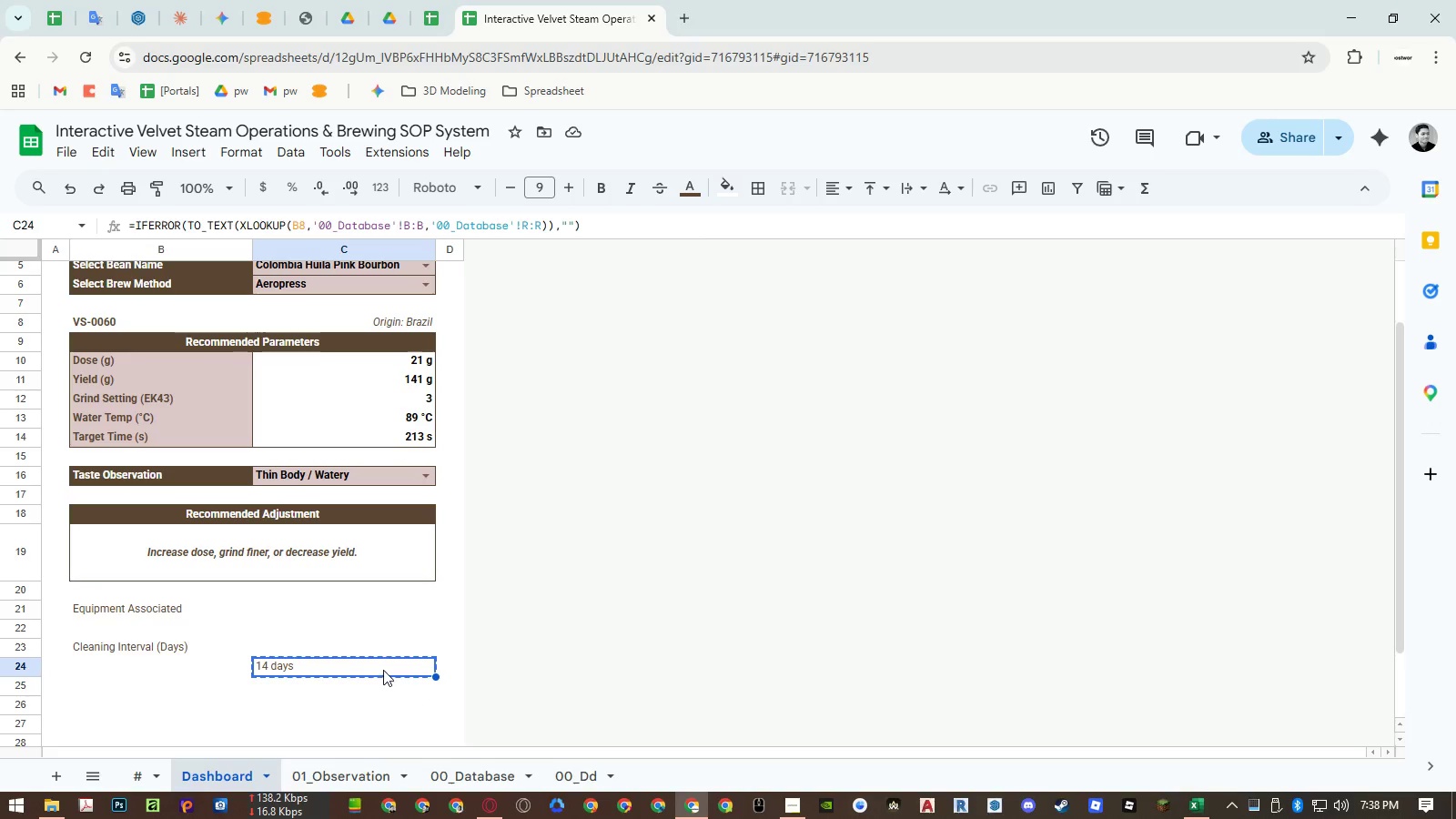 
double_click([382, 670])
 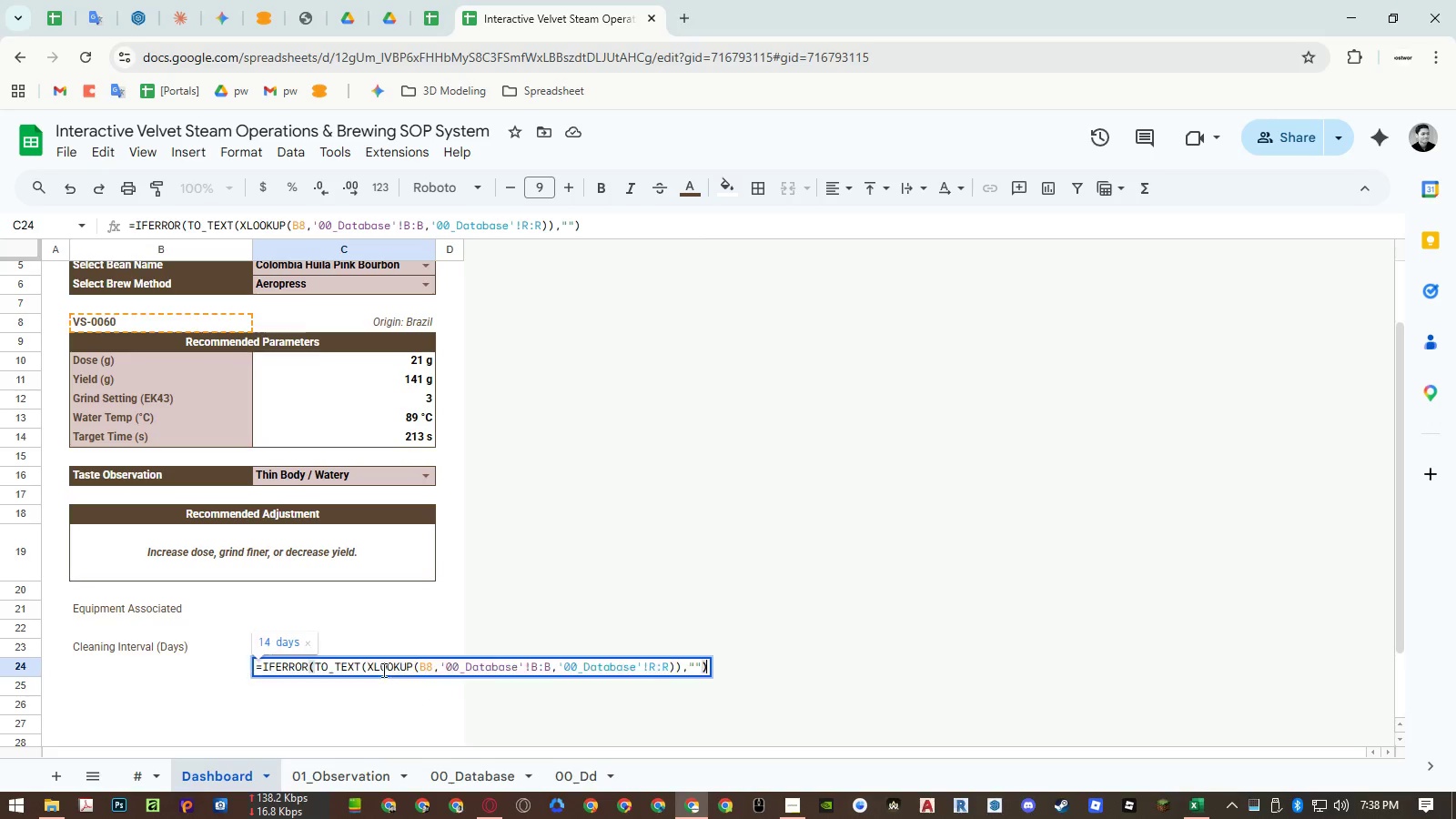 
key(Control+A)
 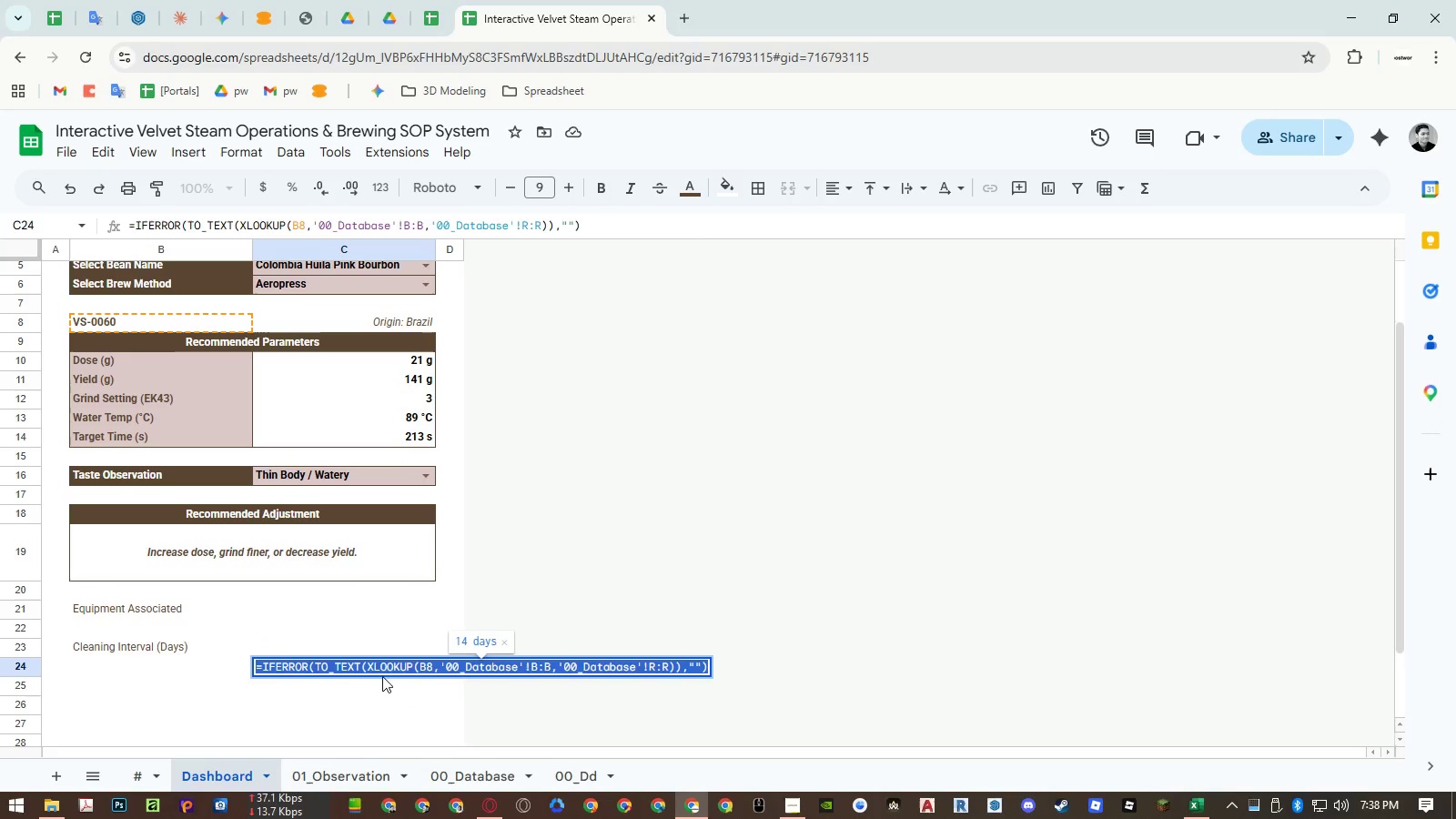 
key(Control+ControlLeft)
 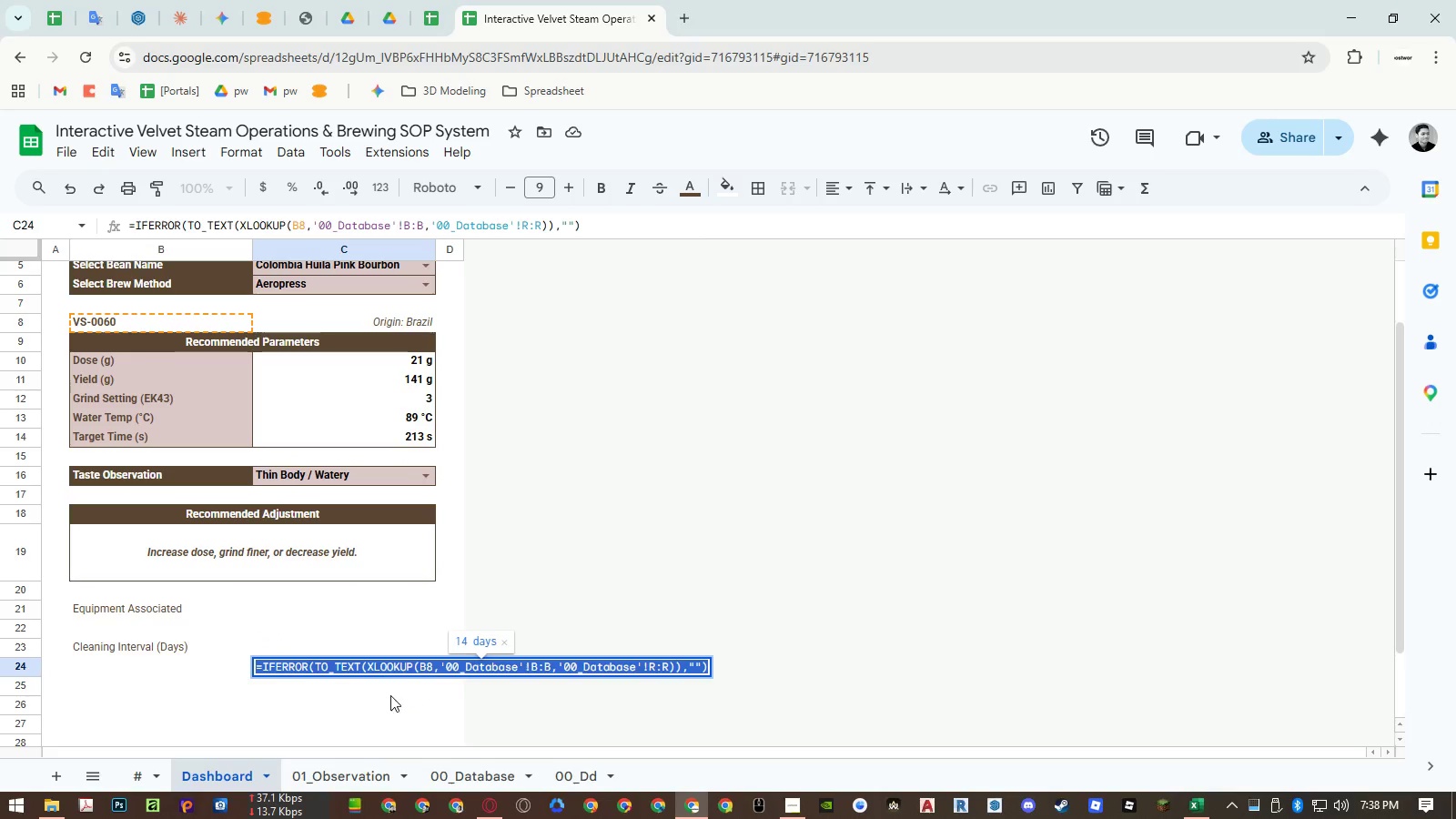 
key(Control+C)
 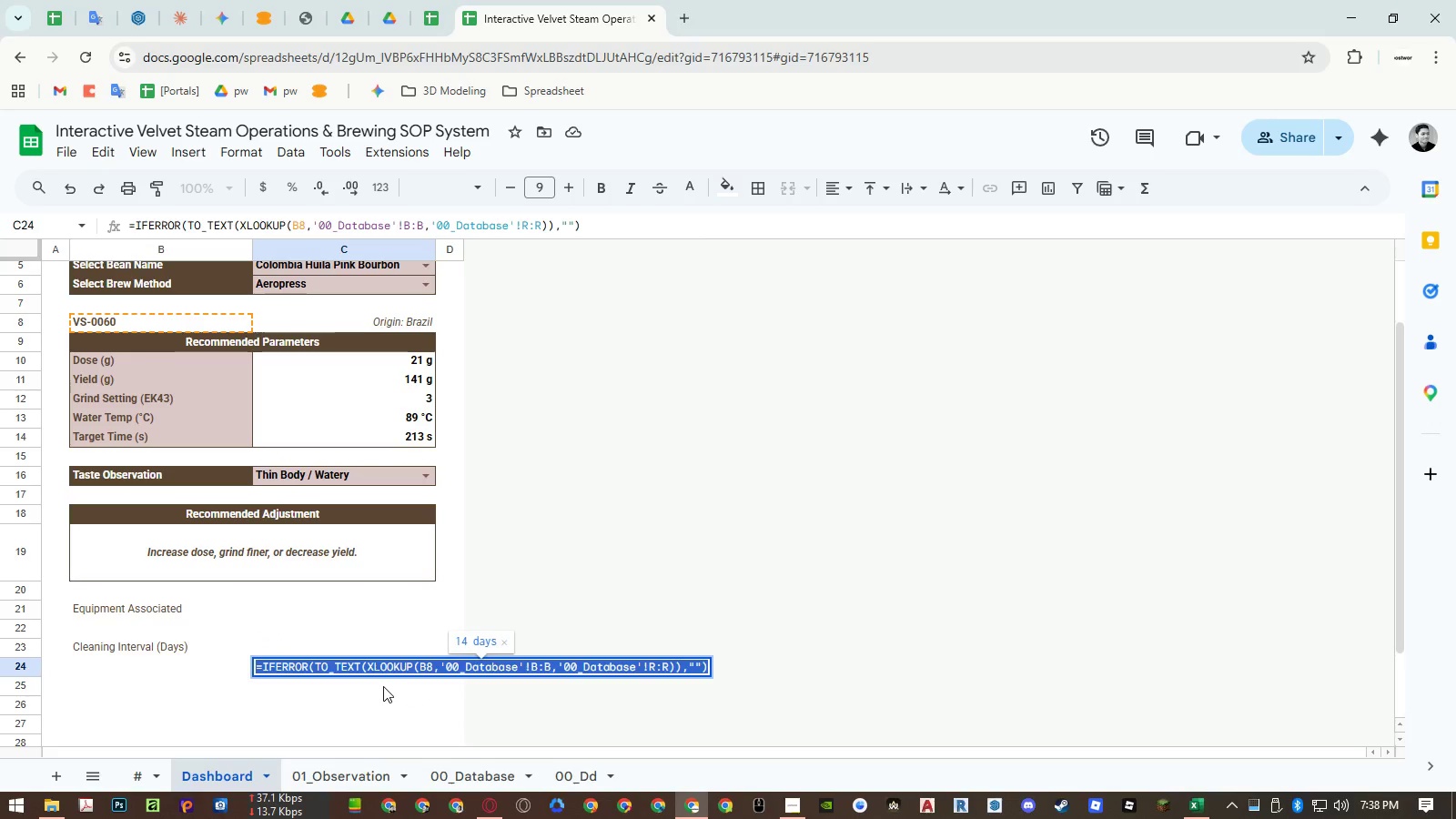 
key(Control+Escape)
 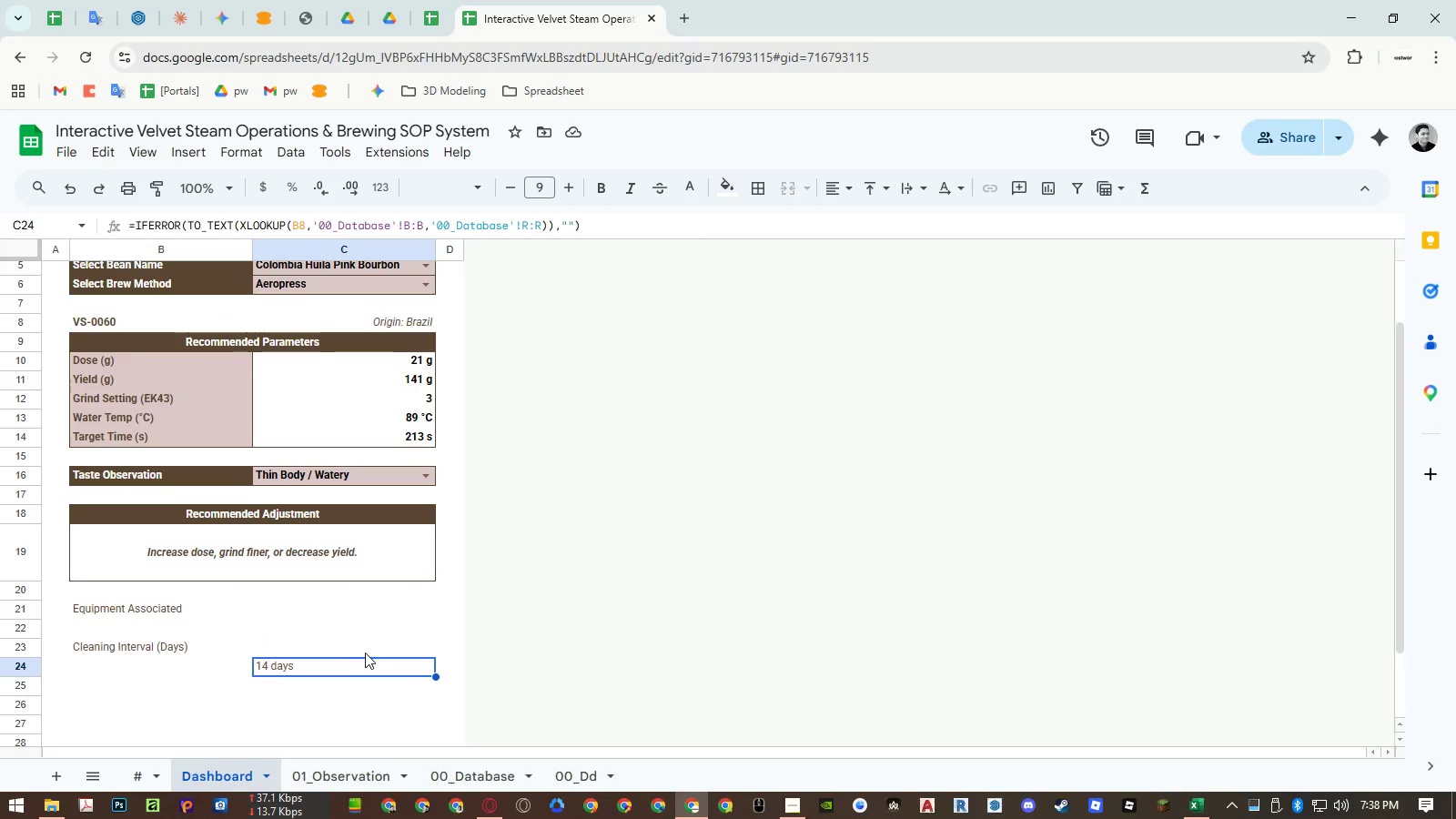 
key(Escape)
 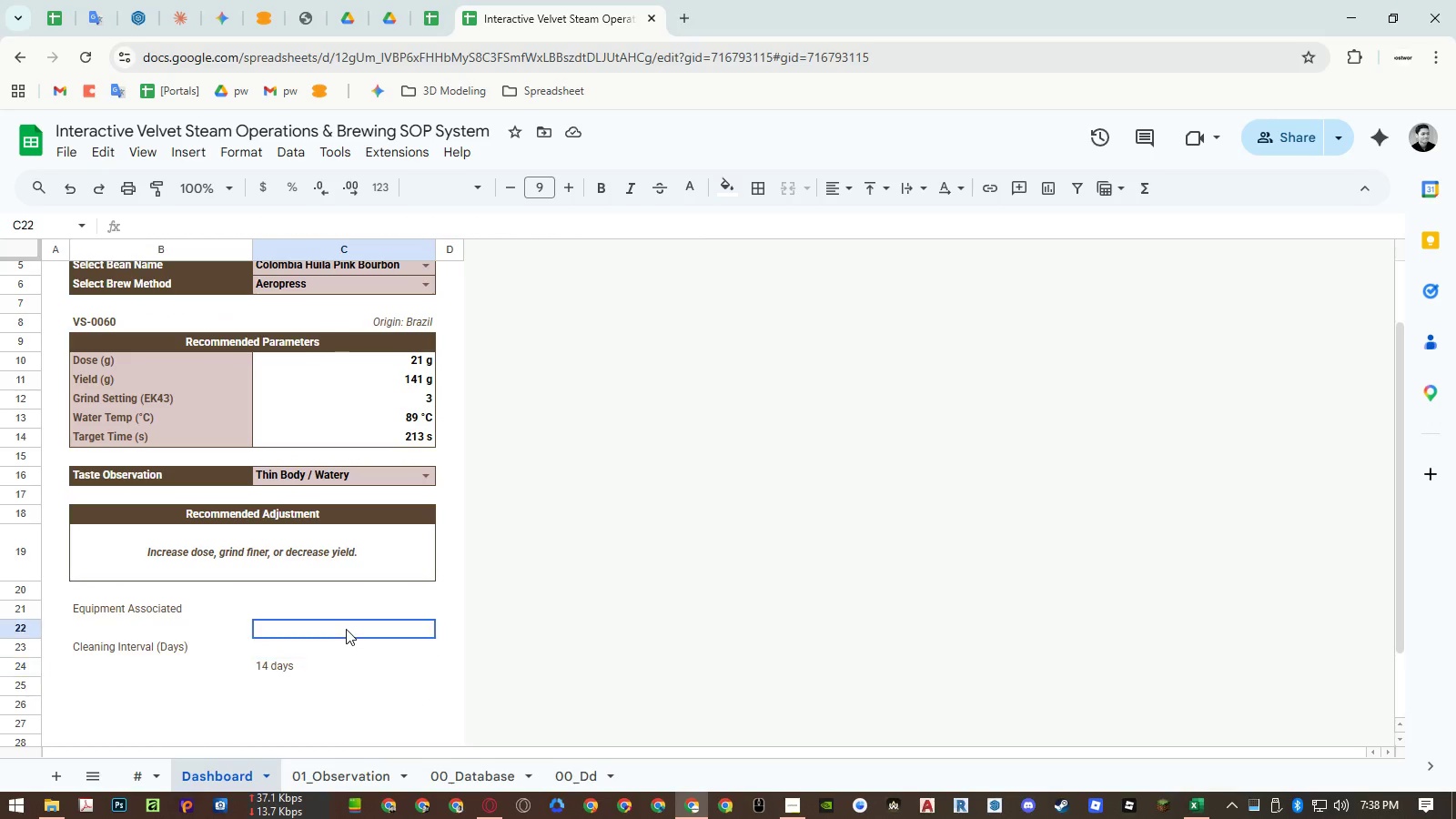 
double_click([346, 629])
 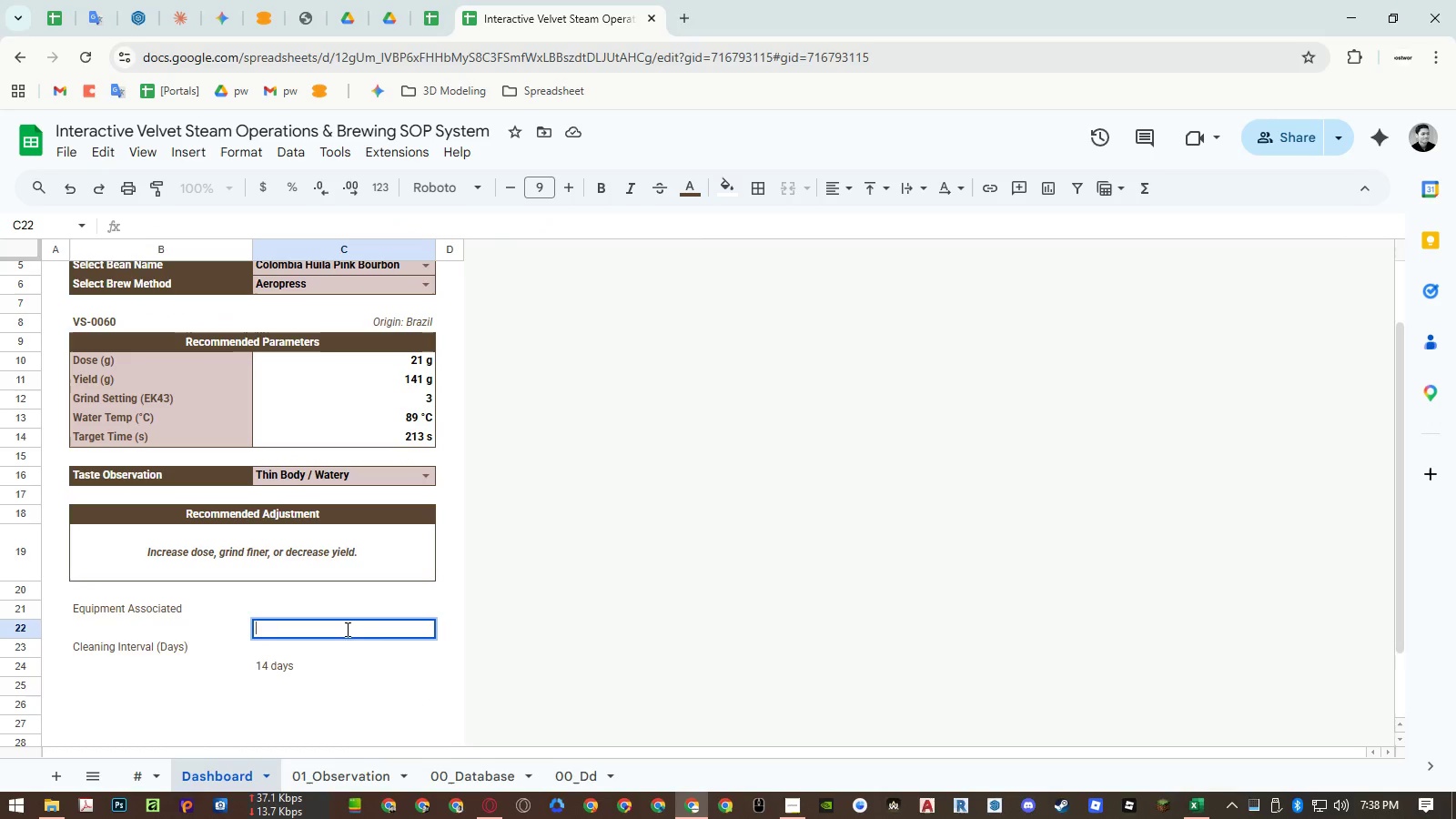 
key(Control+ControlLeft)
 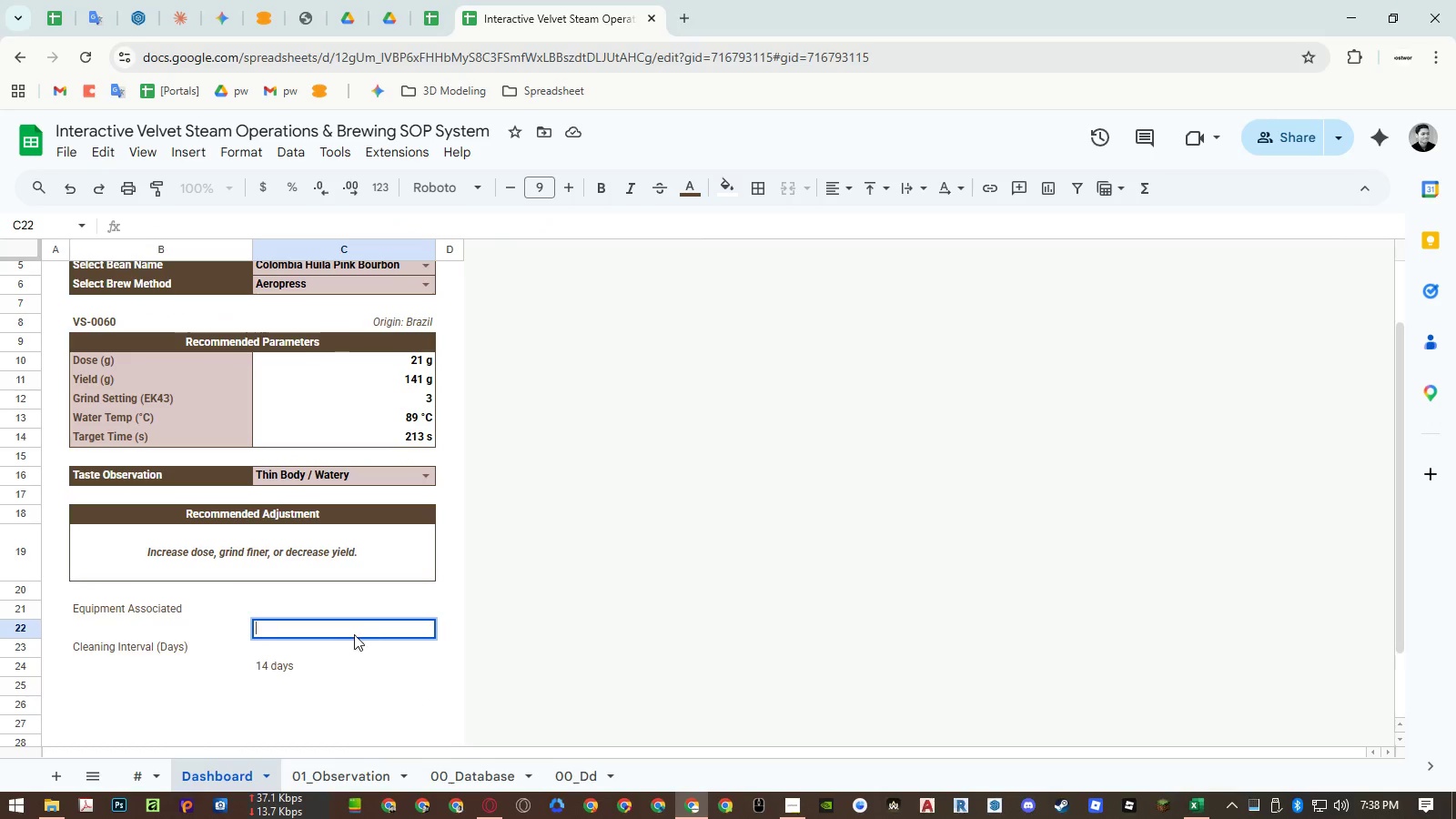 
key(Control+V)
 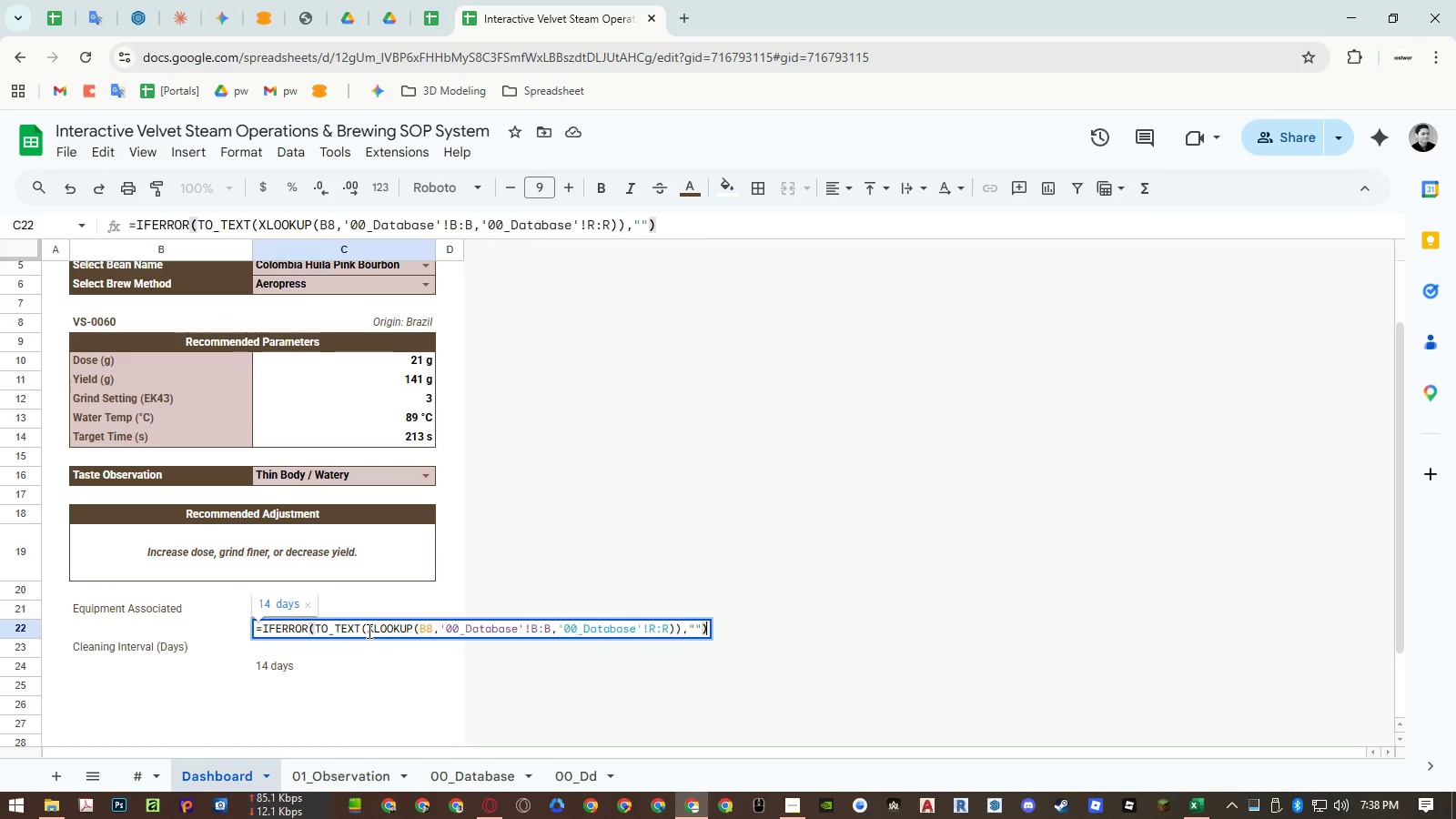 
key(Enter)
 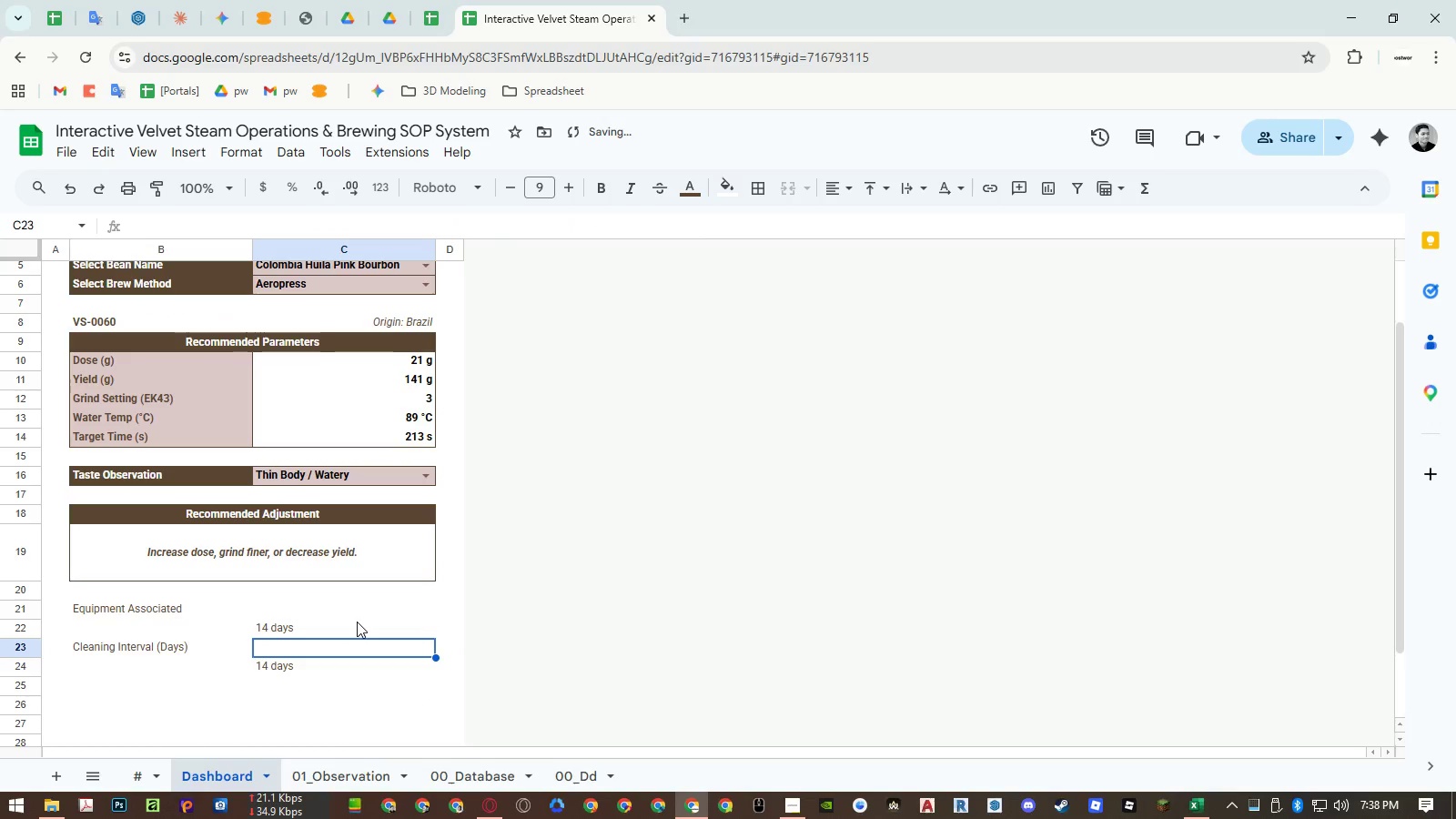 
double_click([357, 622])
 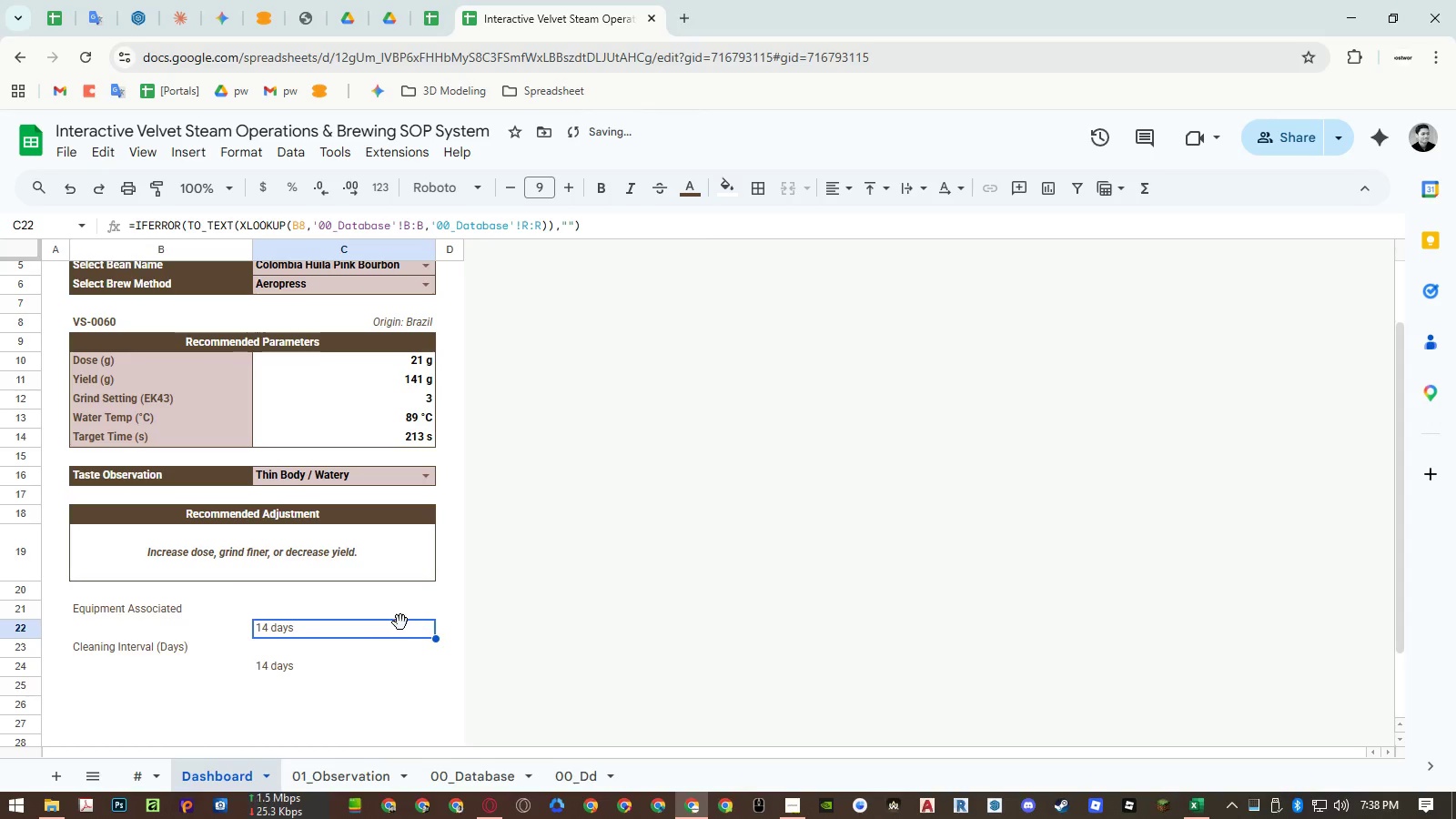 
double_click([397, 629])
 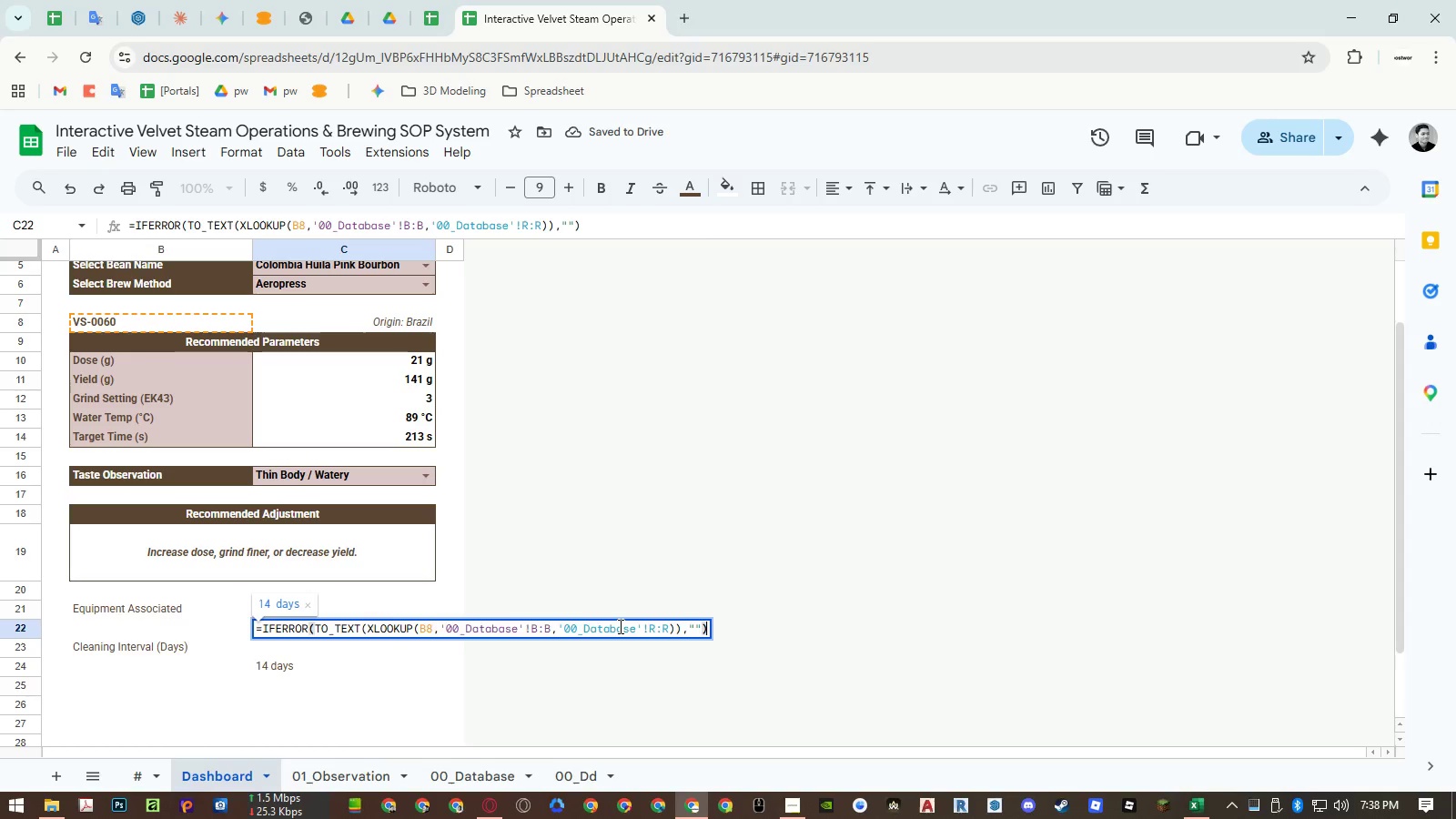 
double_click([619, 626])
 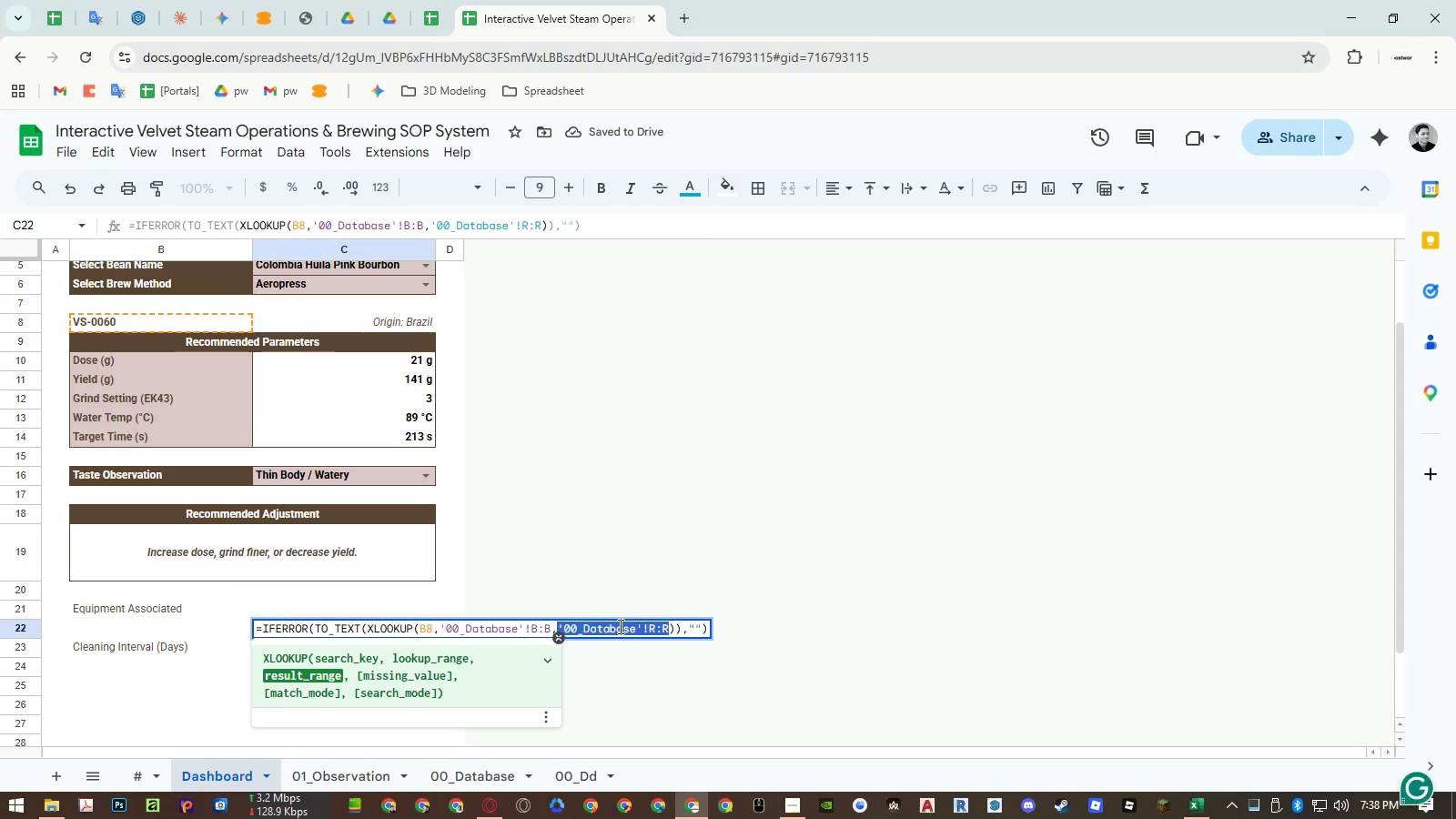 
key(Backspace)
 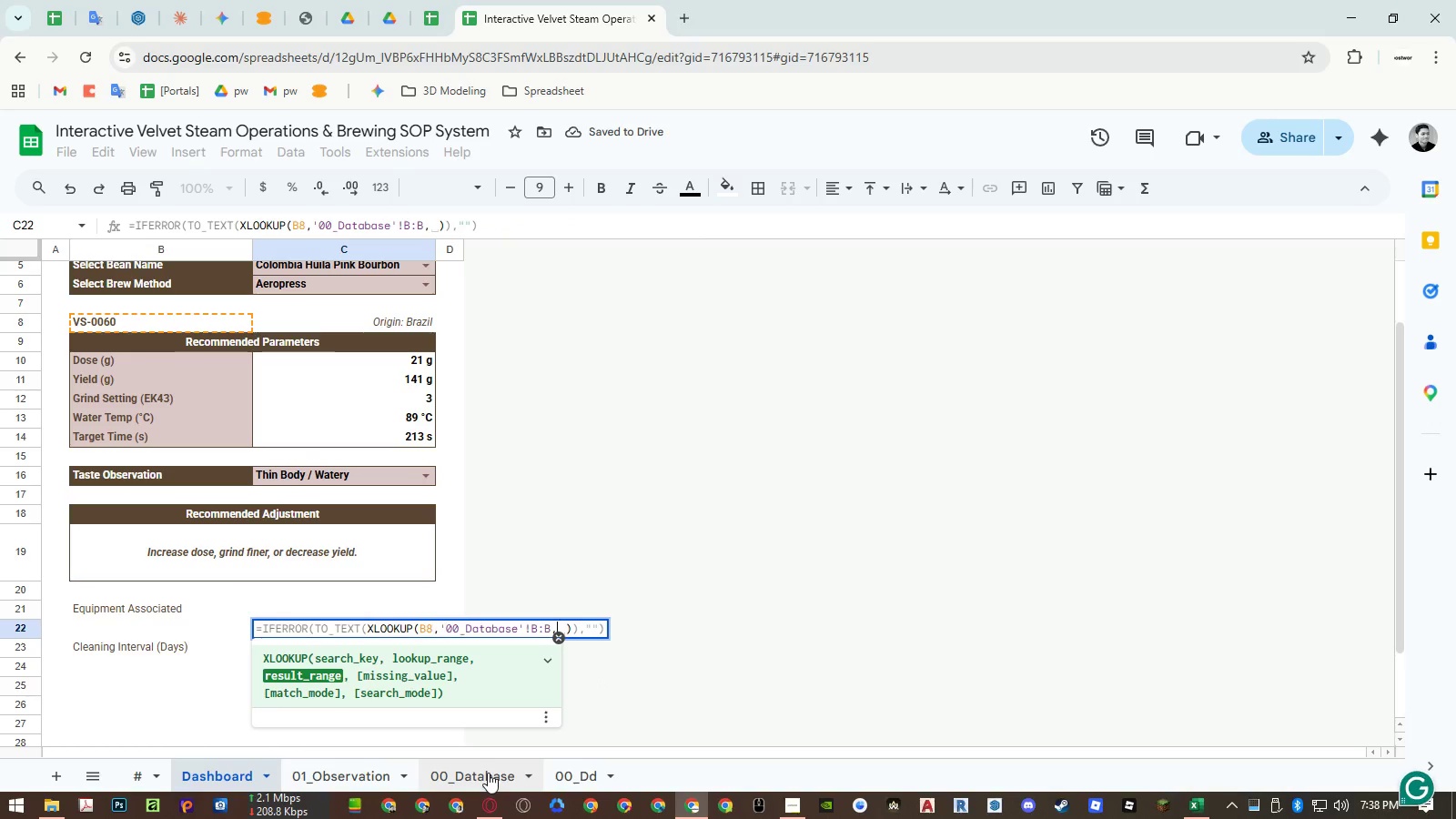 
left_click([488, 773])
 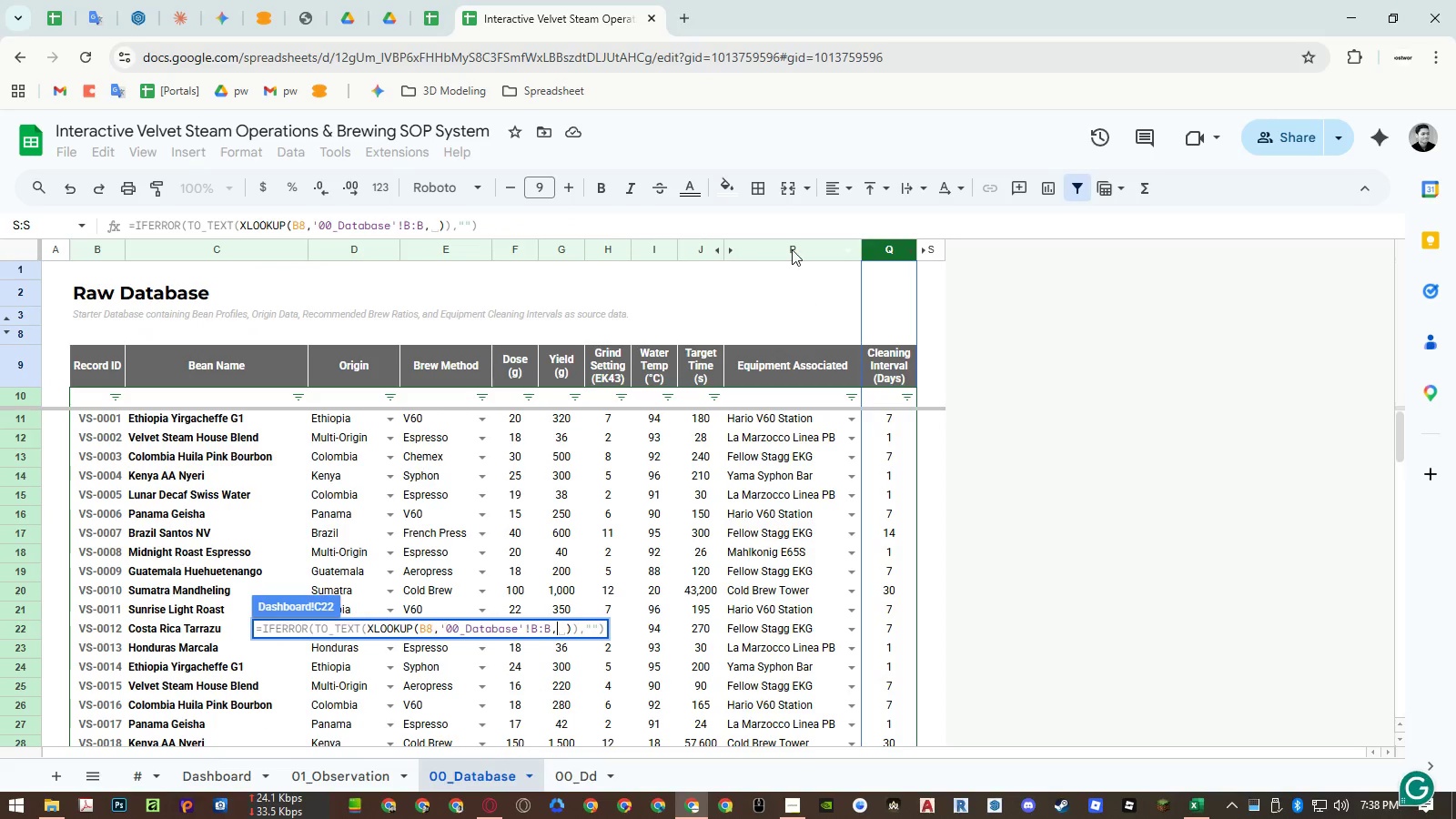 
left_click([792, 248])
 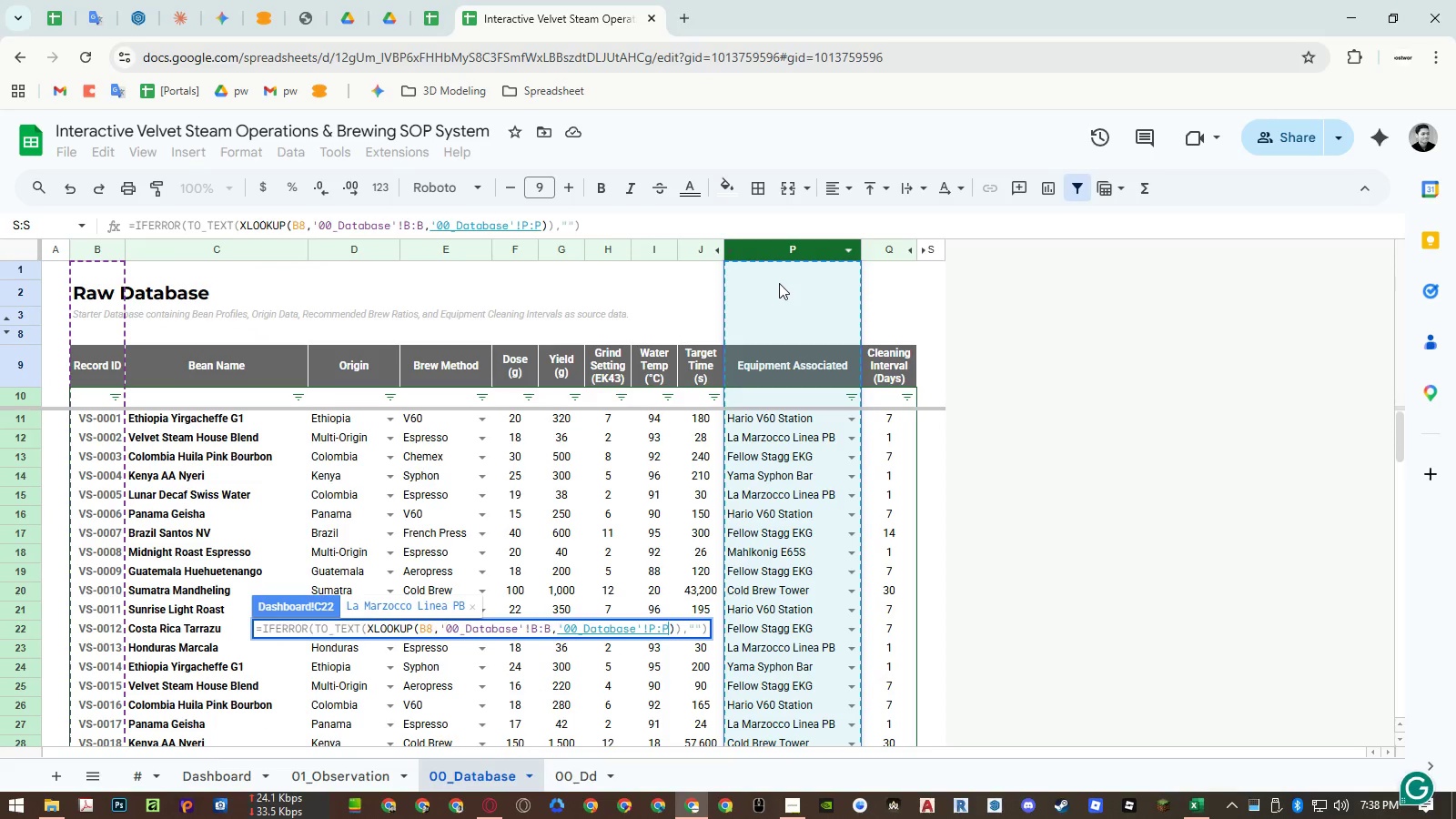 
key(Enter)
 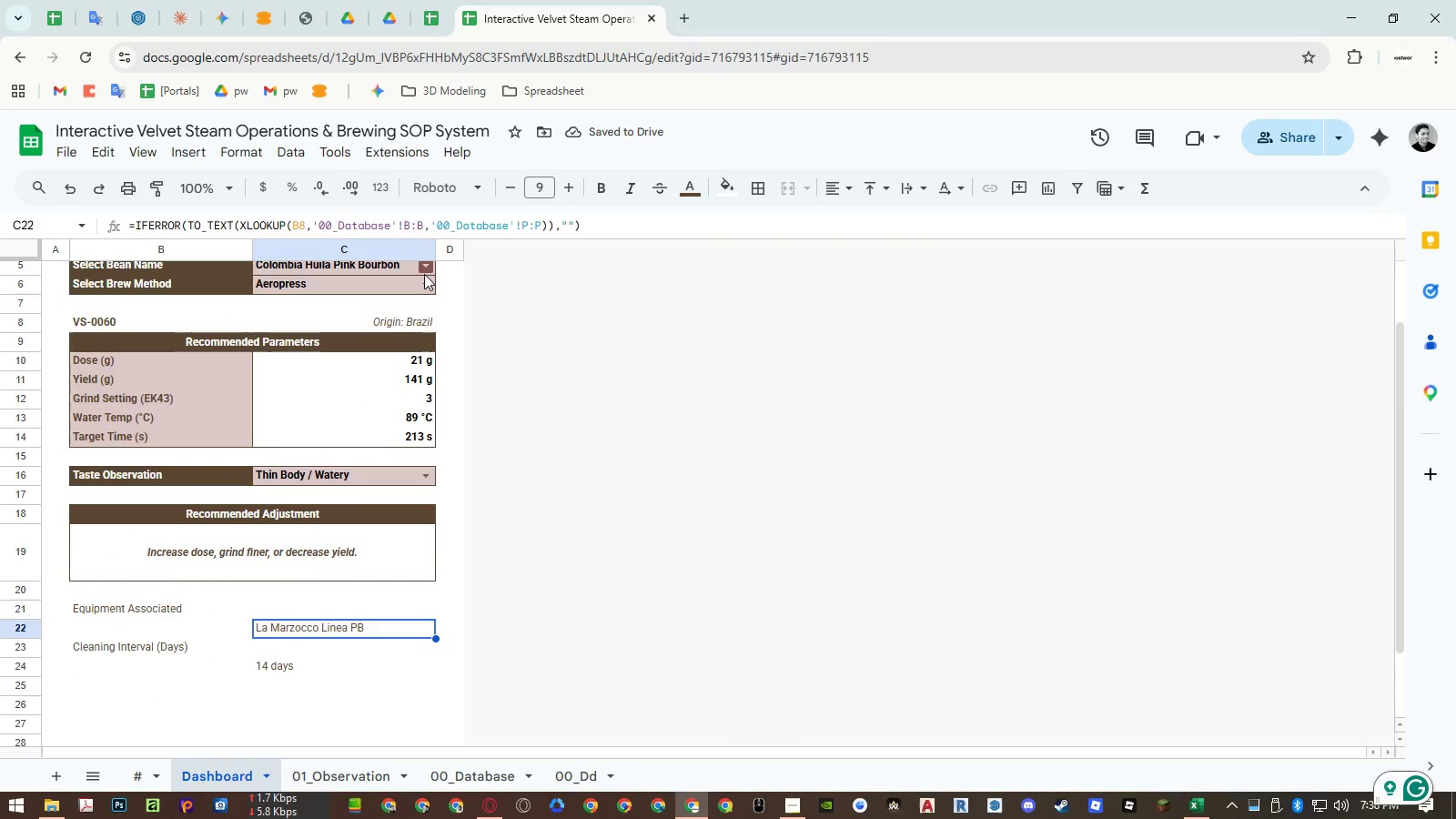 
left_click([365, 363])
 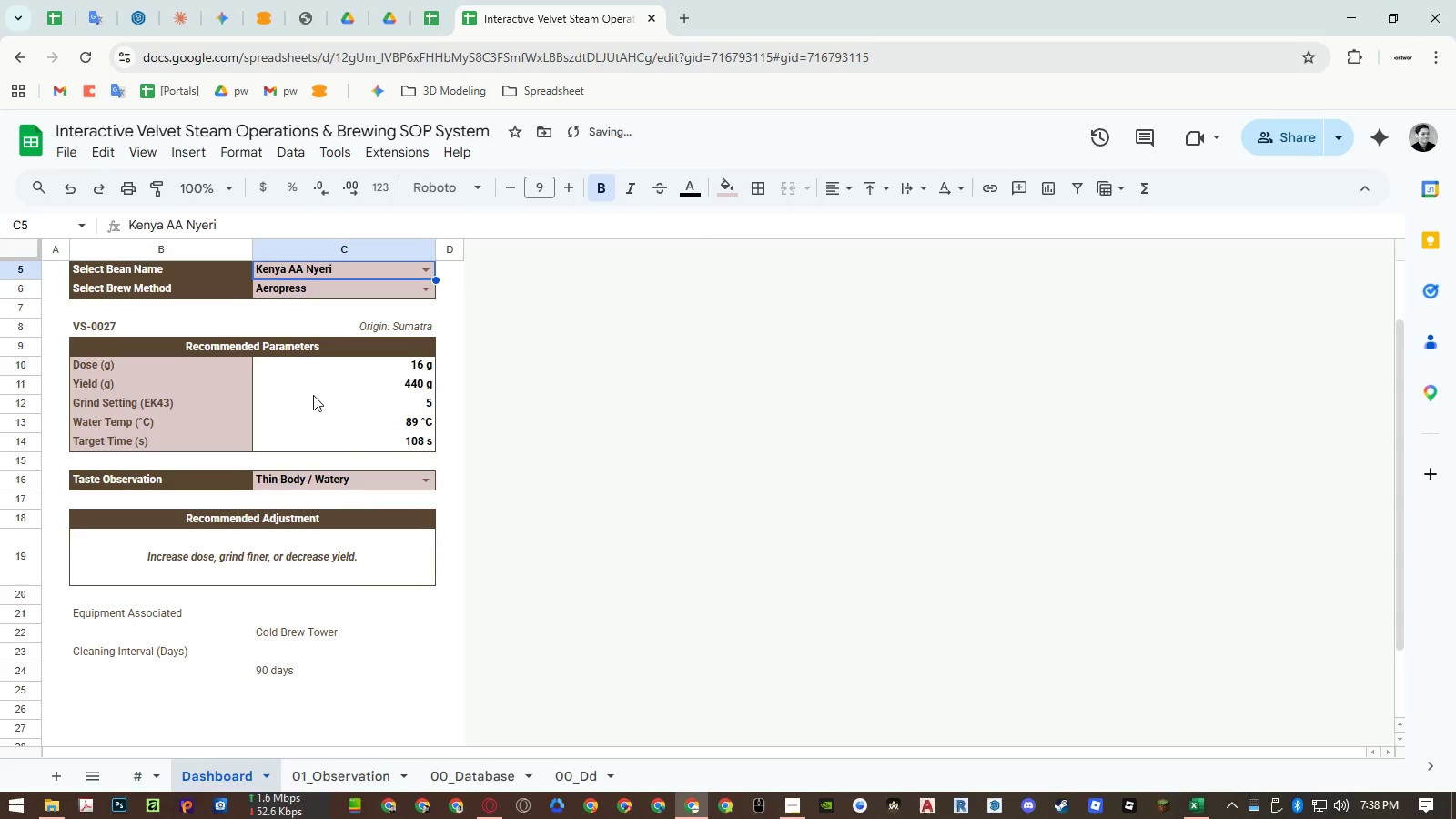 
key(Control+Z)
 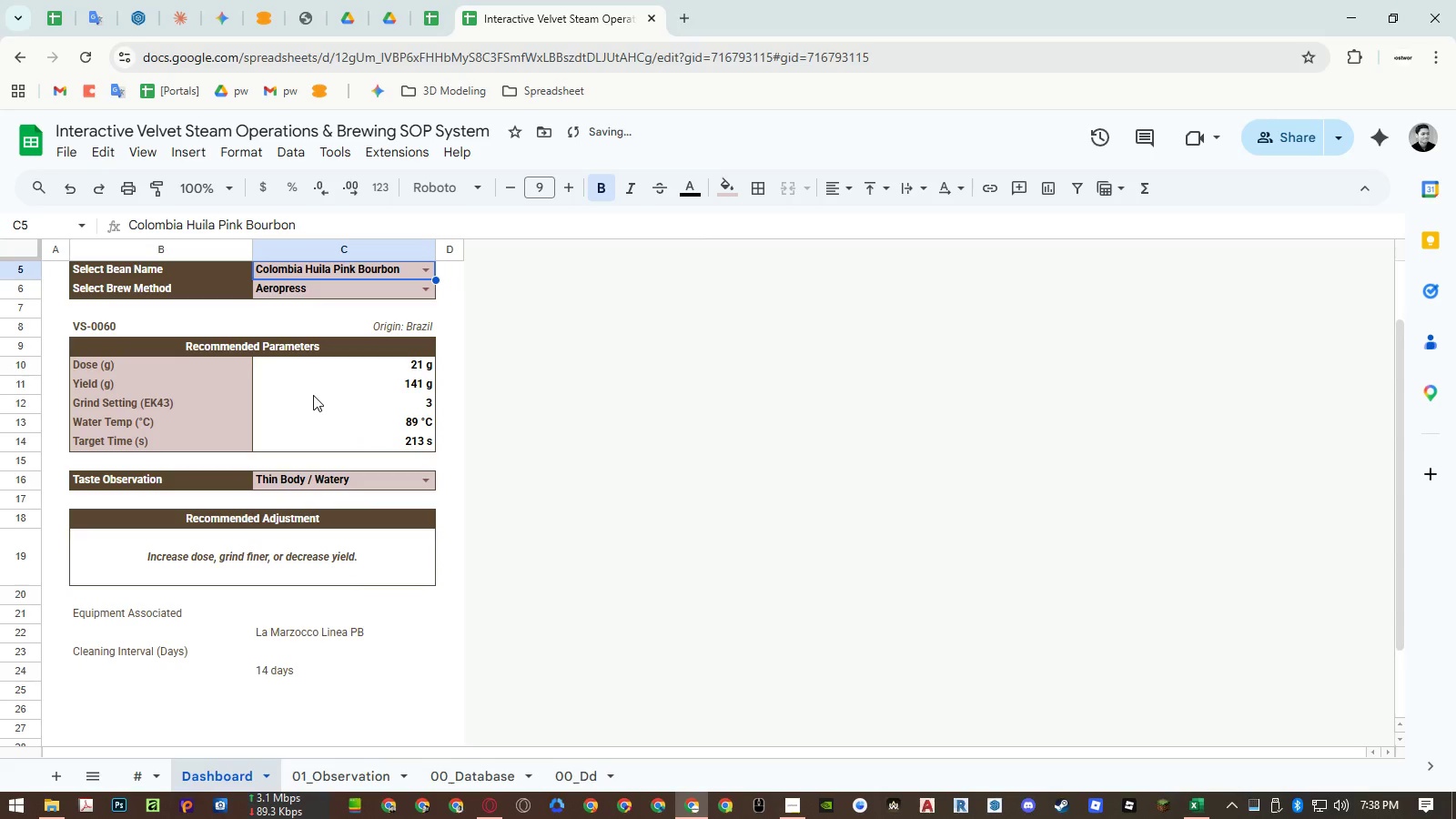 
key(Control+Y)
 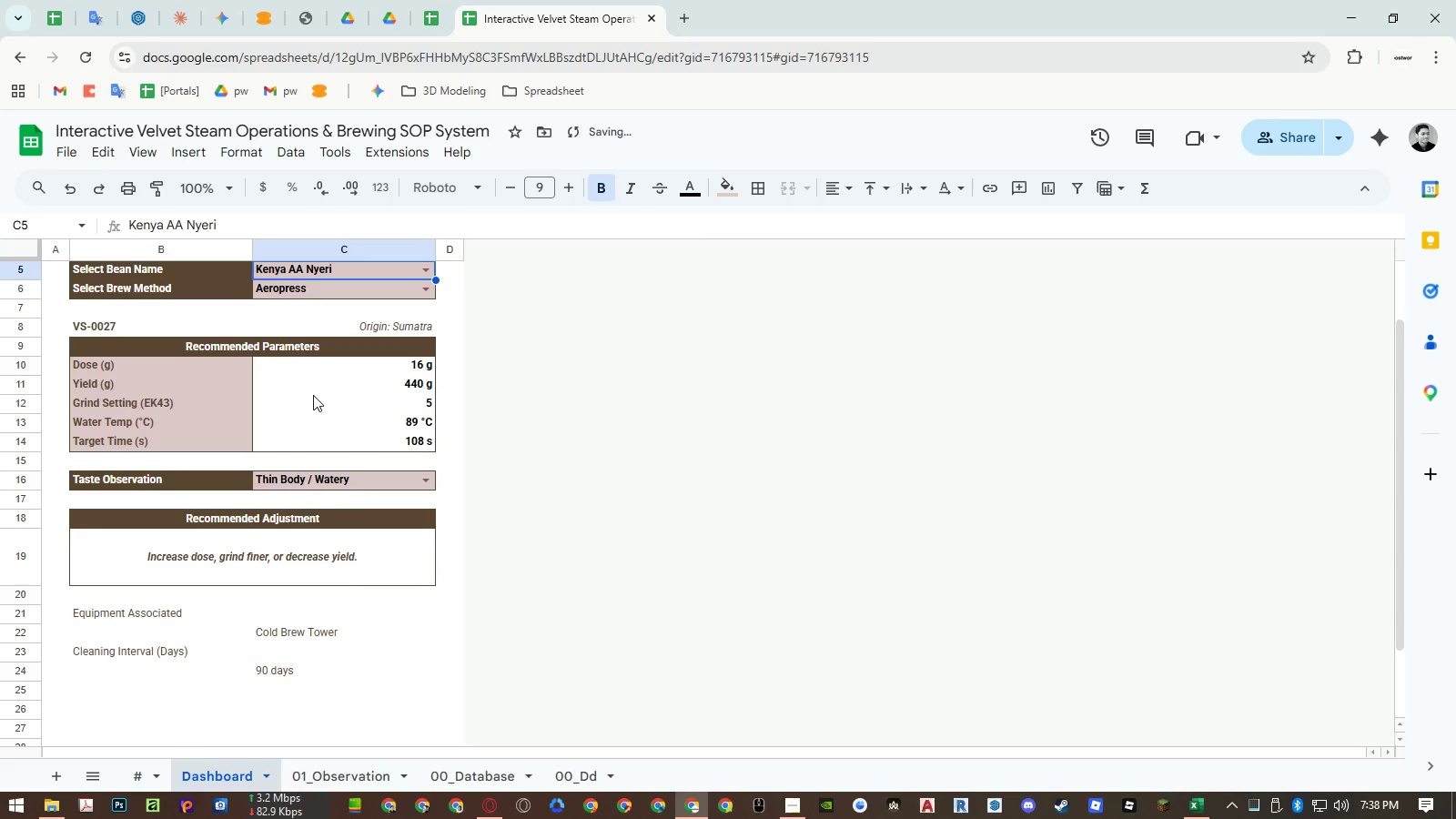 
key(Control+Z)
 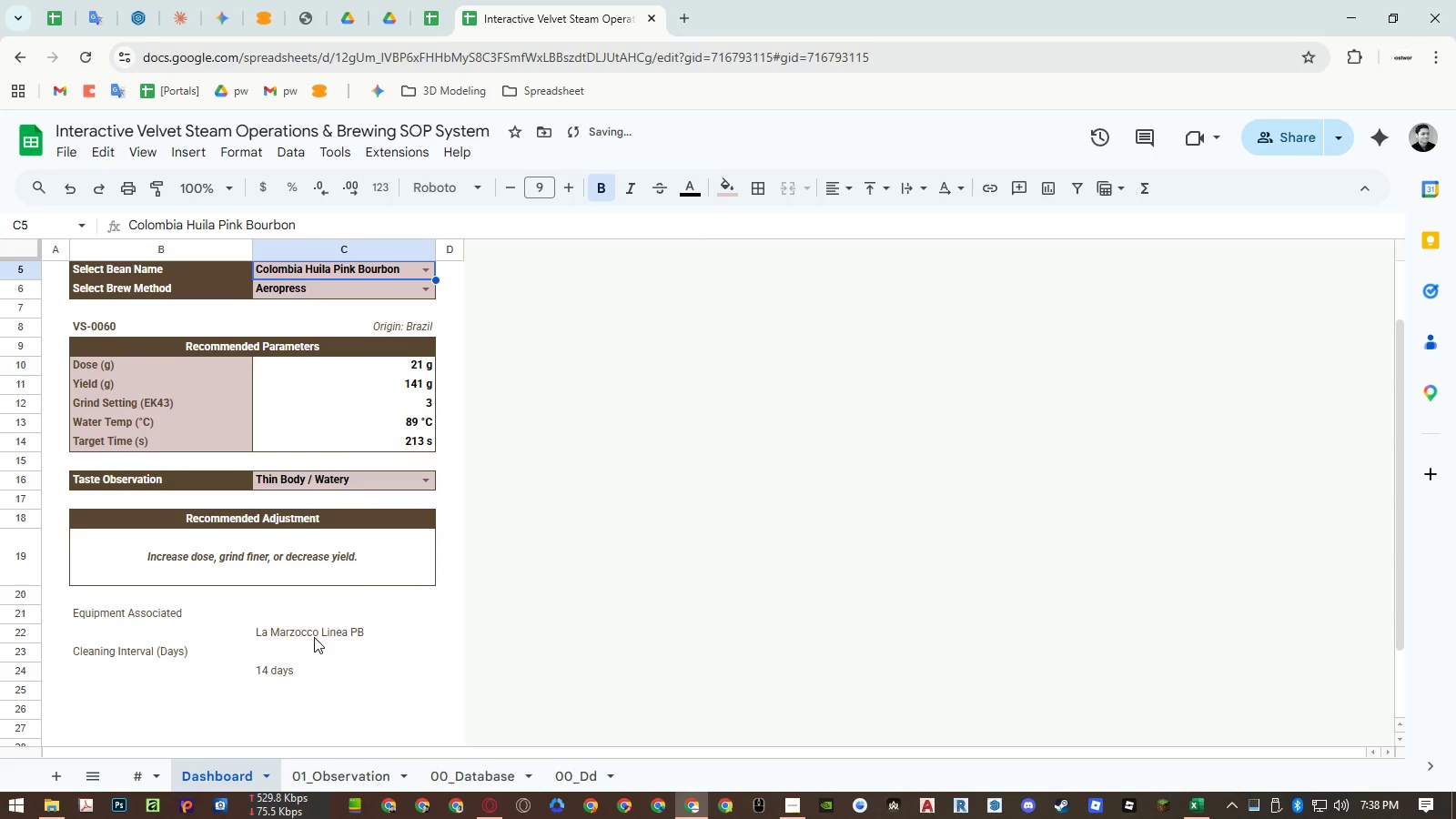 
left_click([314, 637])
 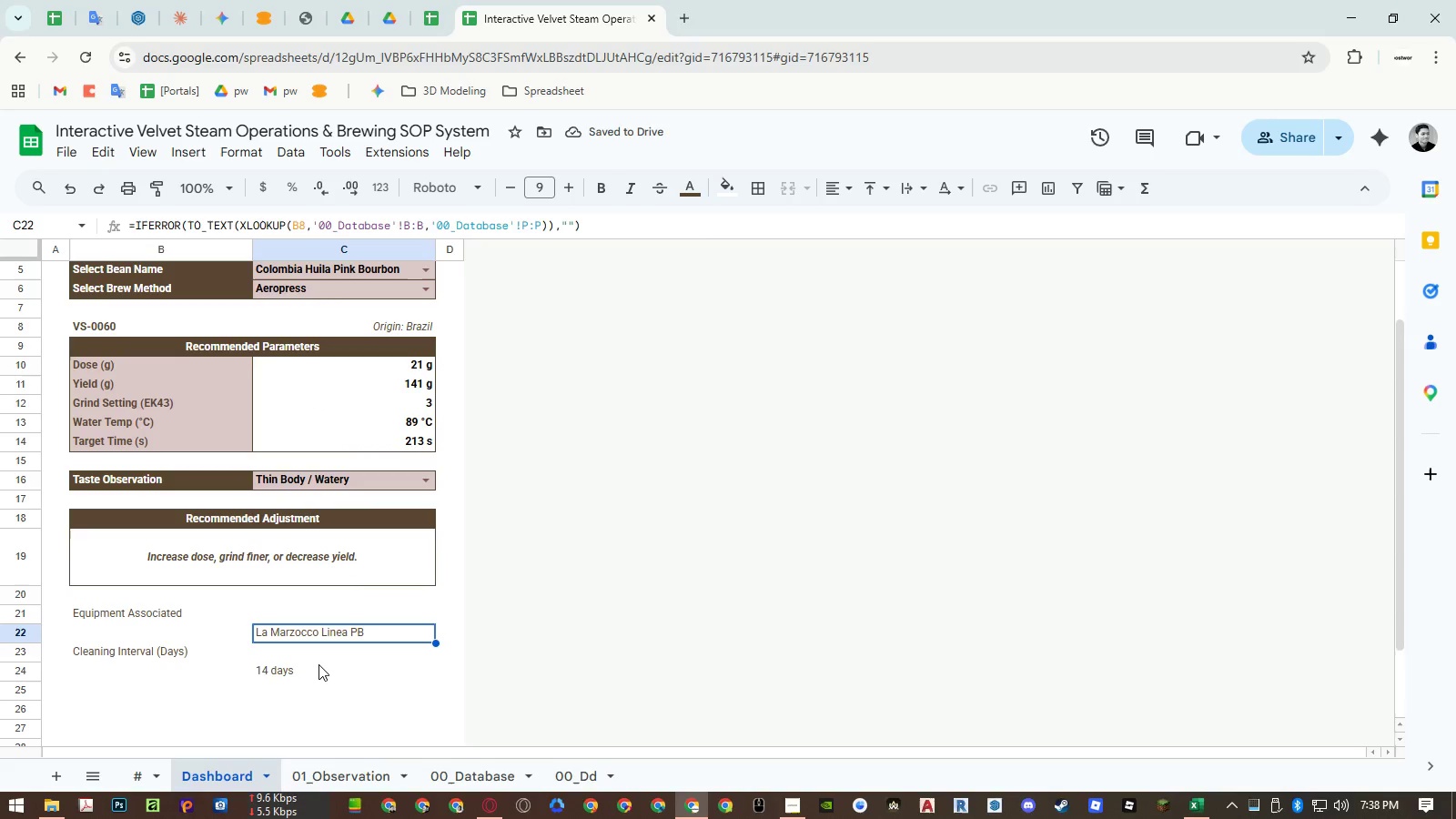 
hold_key(key=ControlLeft, duration=0.97)
left_click([318, 668])
 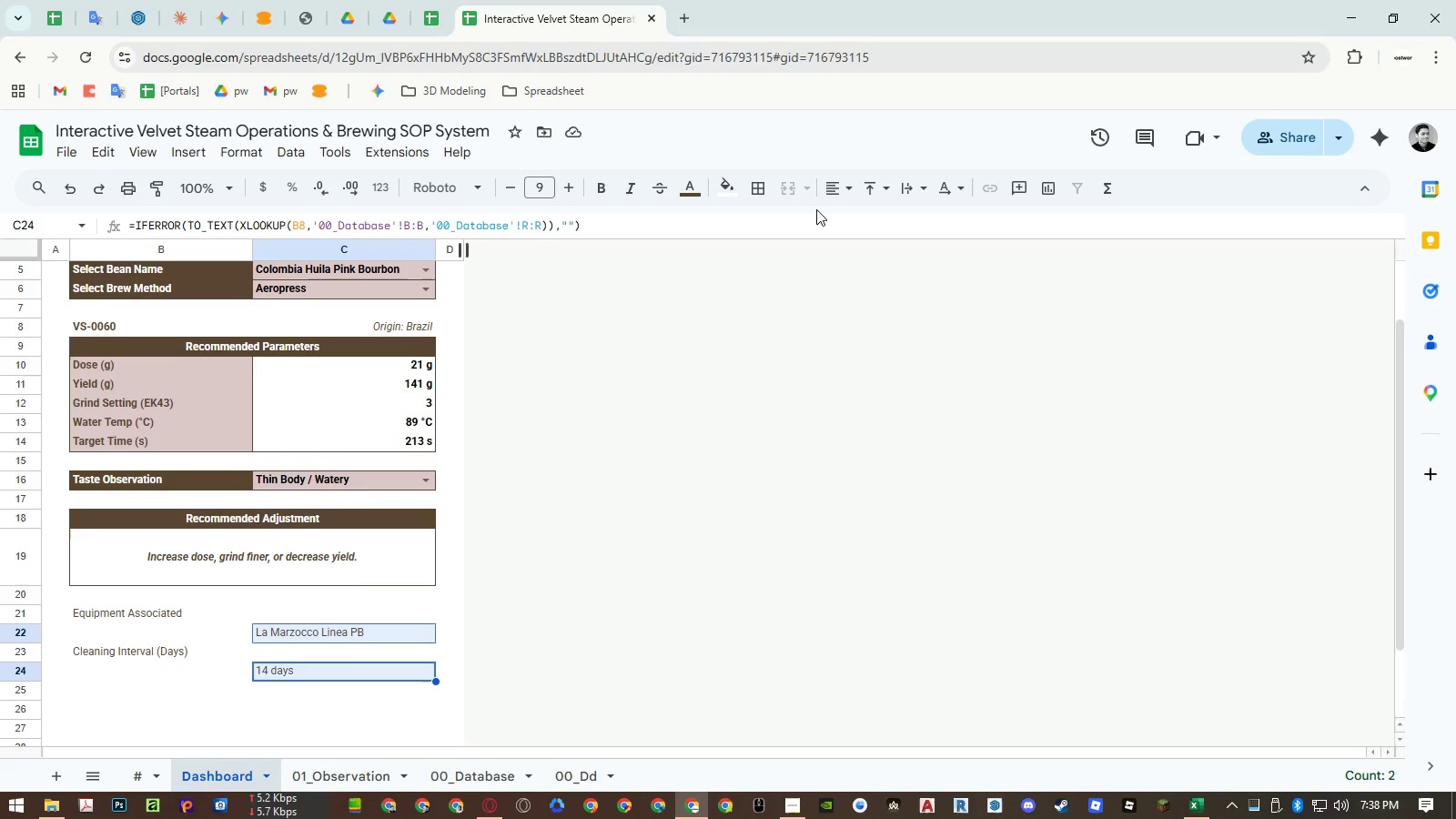 
left_click([844, 193])
 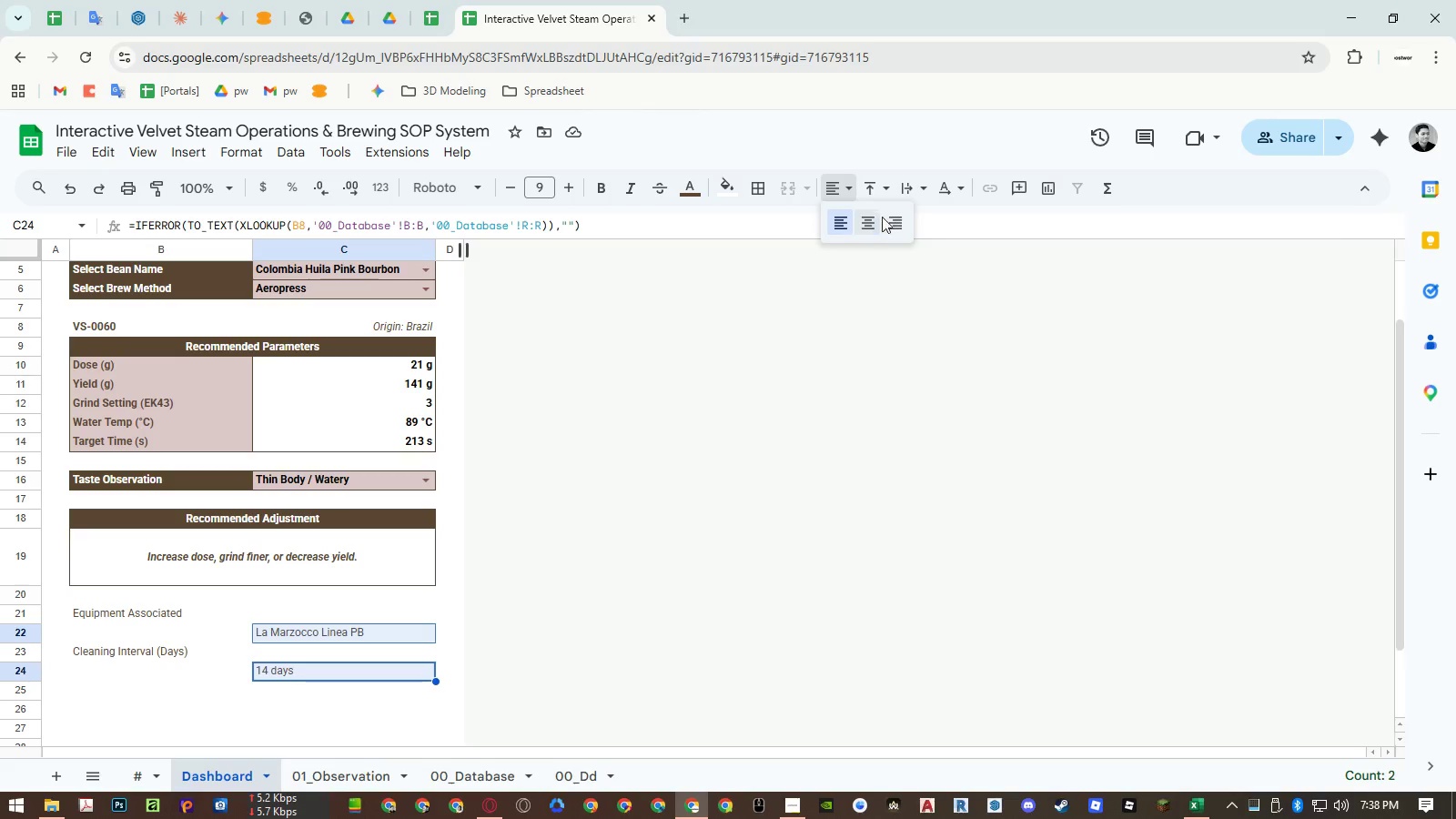 
left_click([887, 217])
 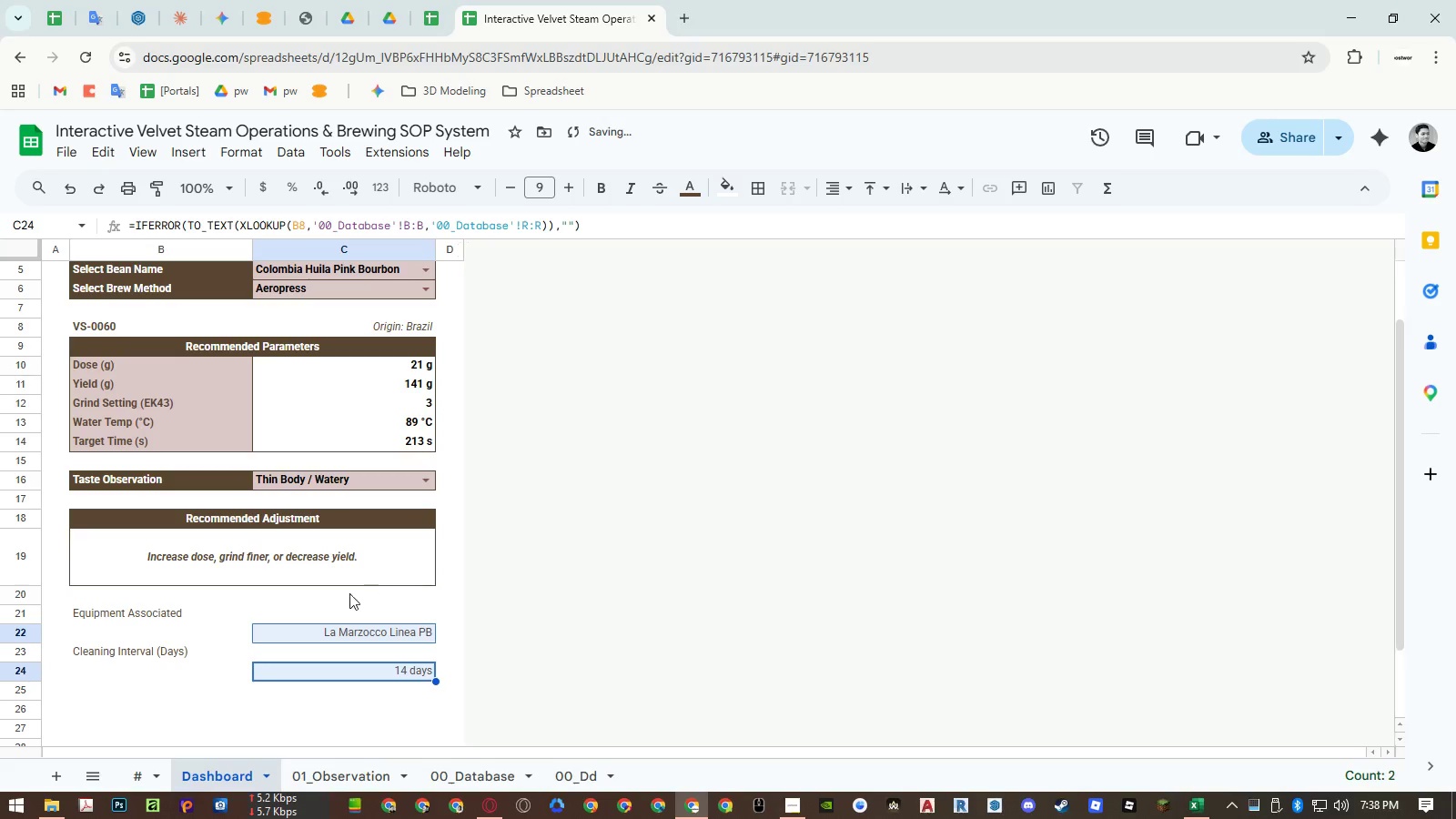 
left_click([335, 612])
 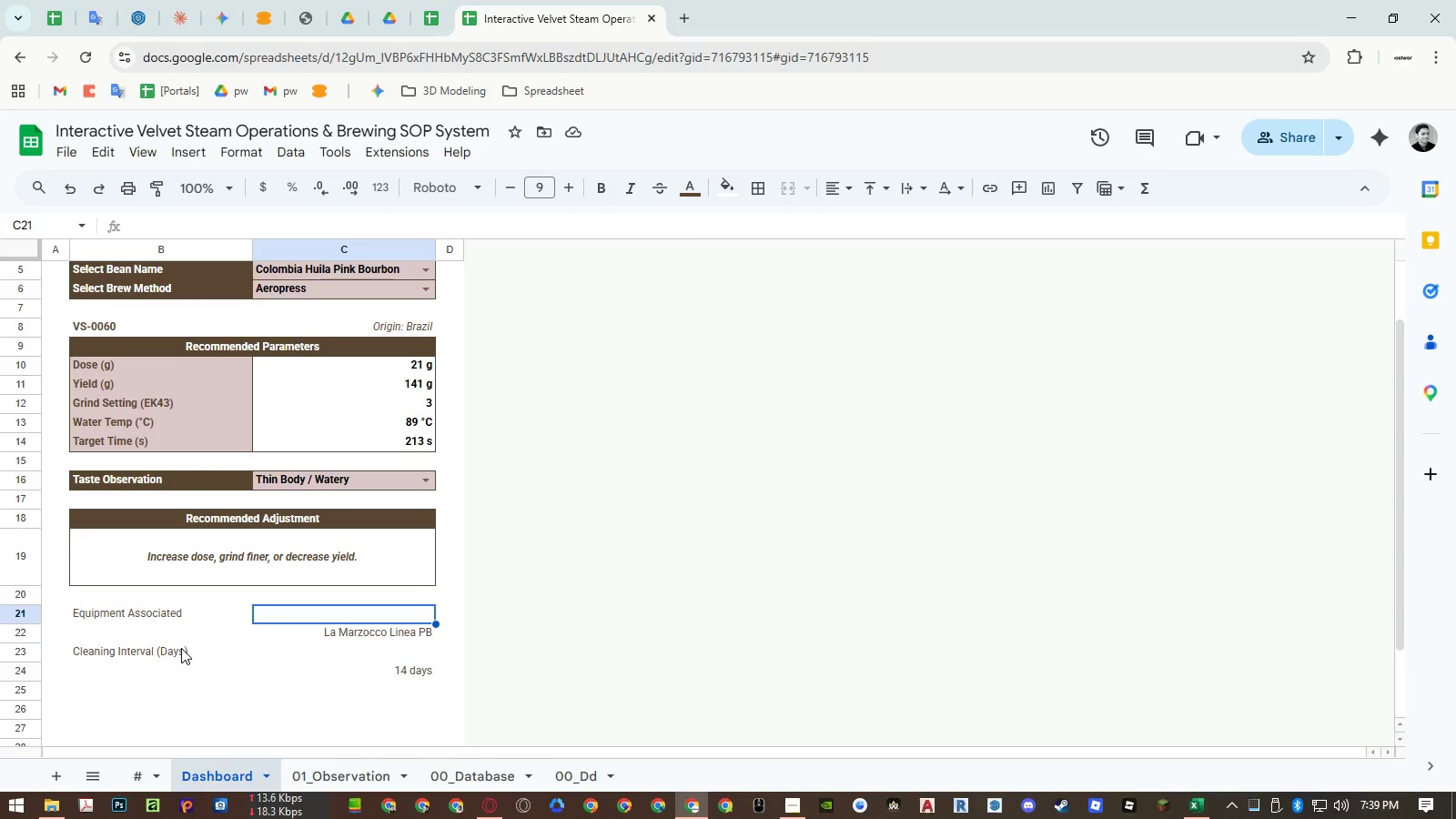 
wait(44.45)
 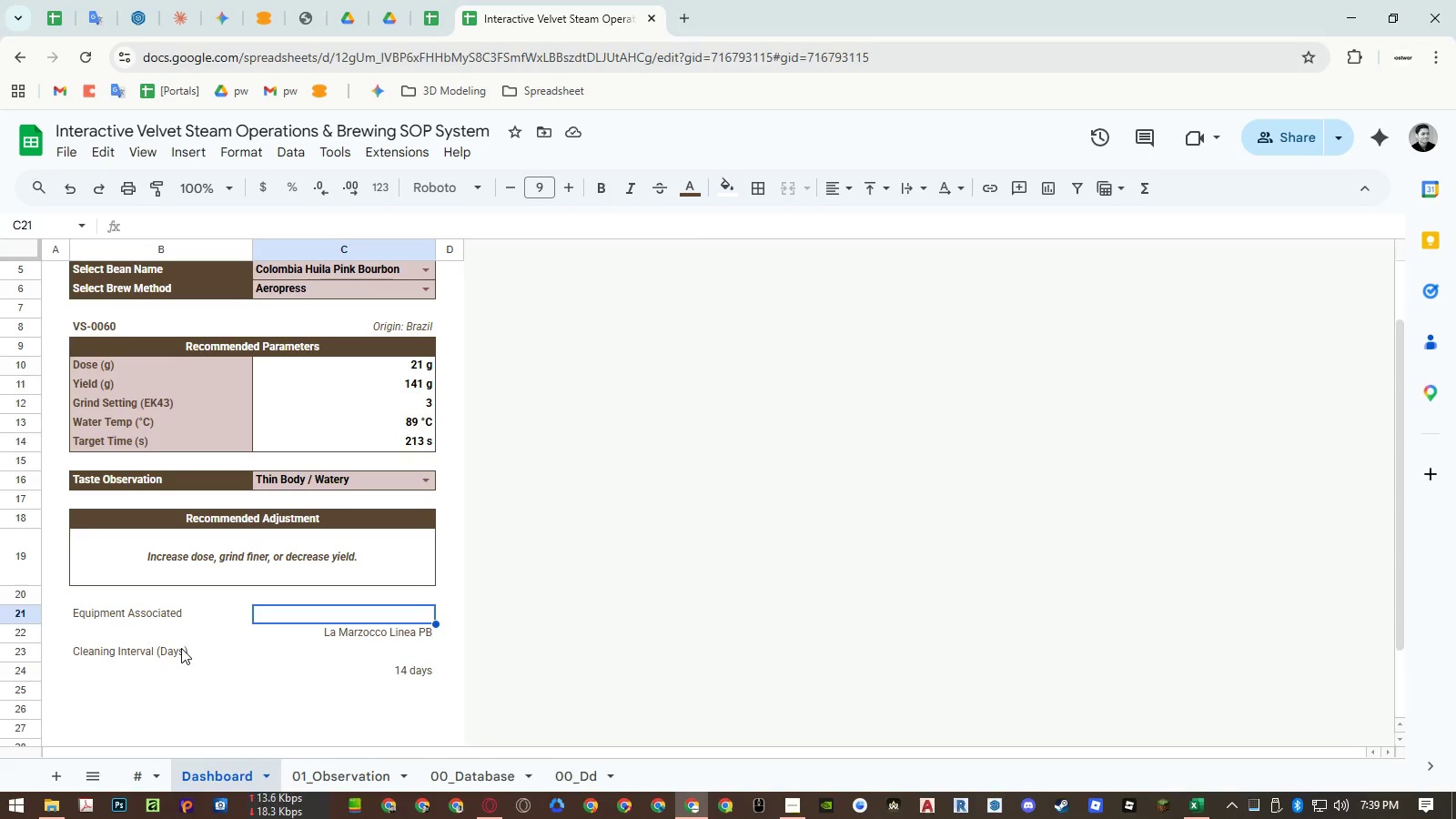 
left_click_drag(start_coordinate=[307, 349], to_coordinate=[298, 441])
 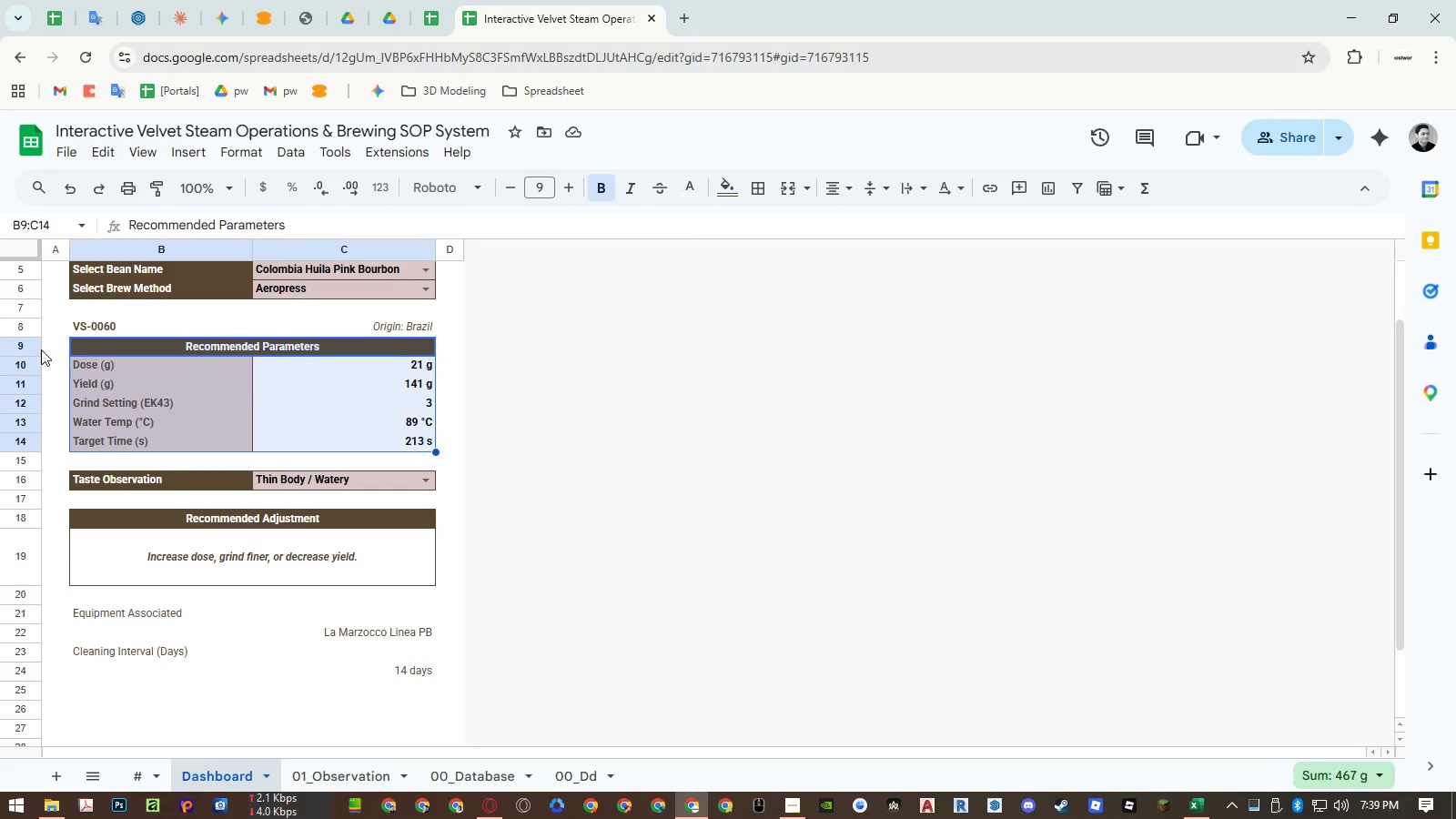 
right_click([86, 345])
 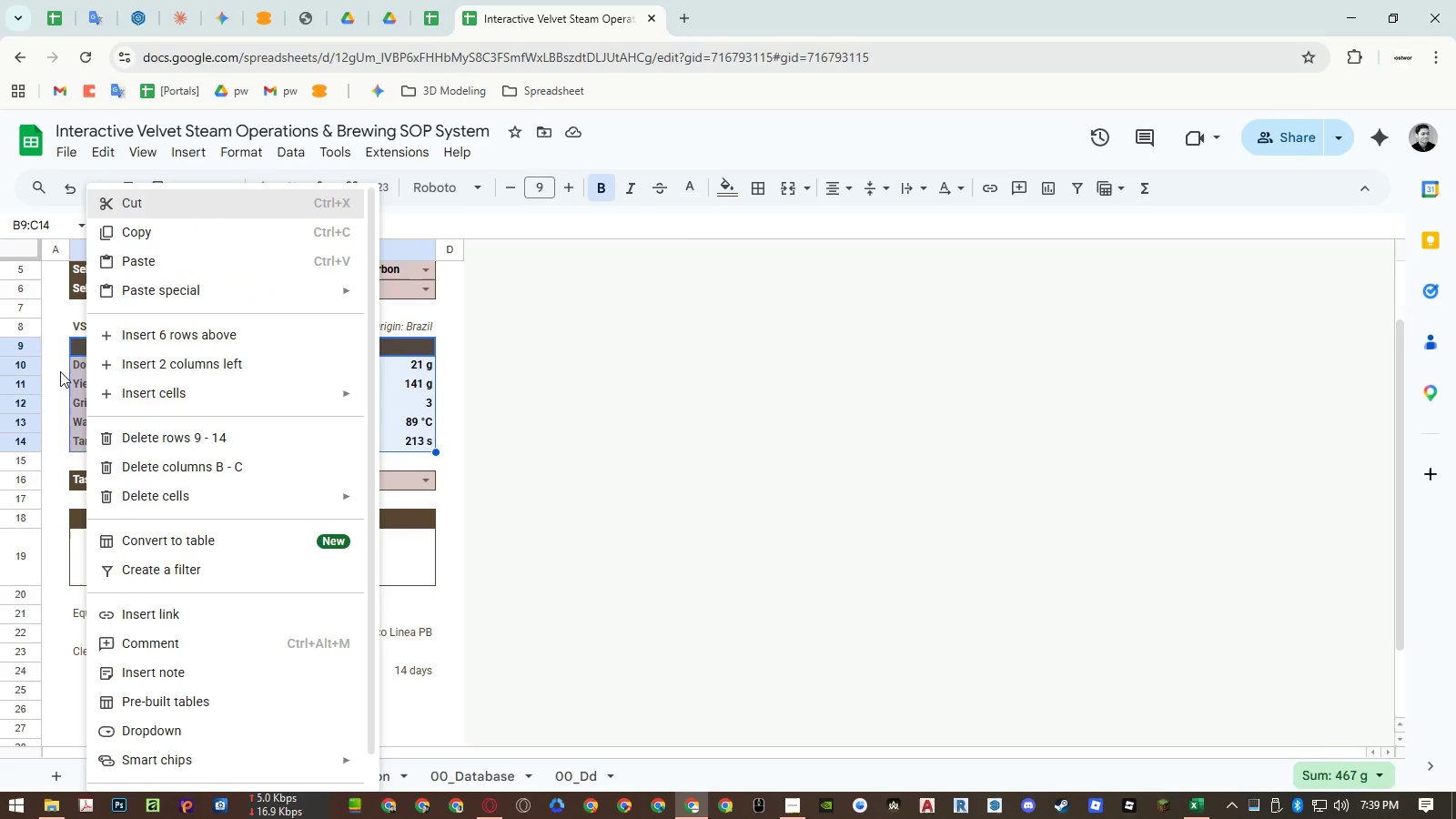 
left_click([60, 371])
 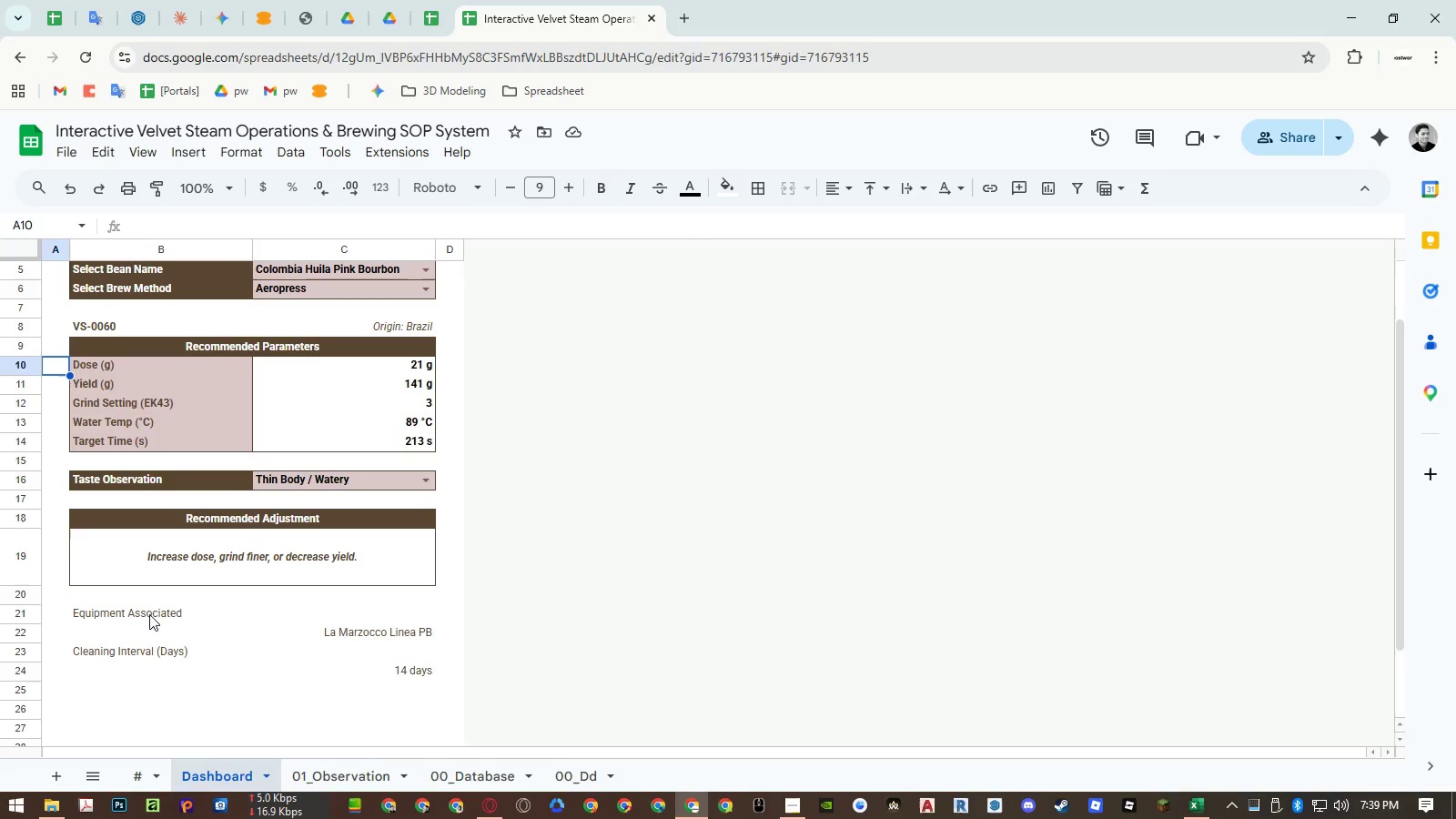 
scroll: coordinate [149, 673], scroll_direction: down, amount: 3.0
 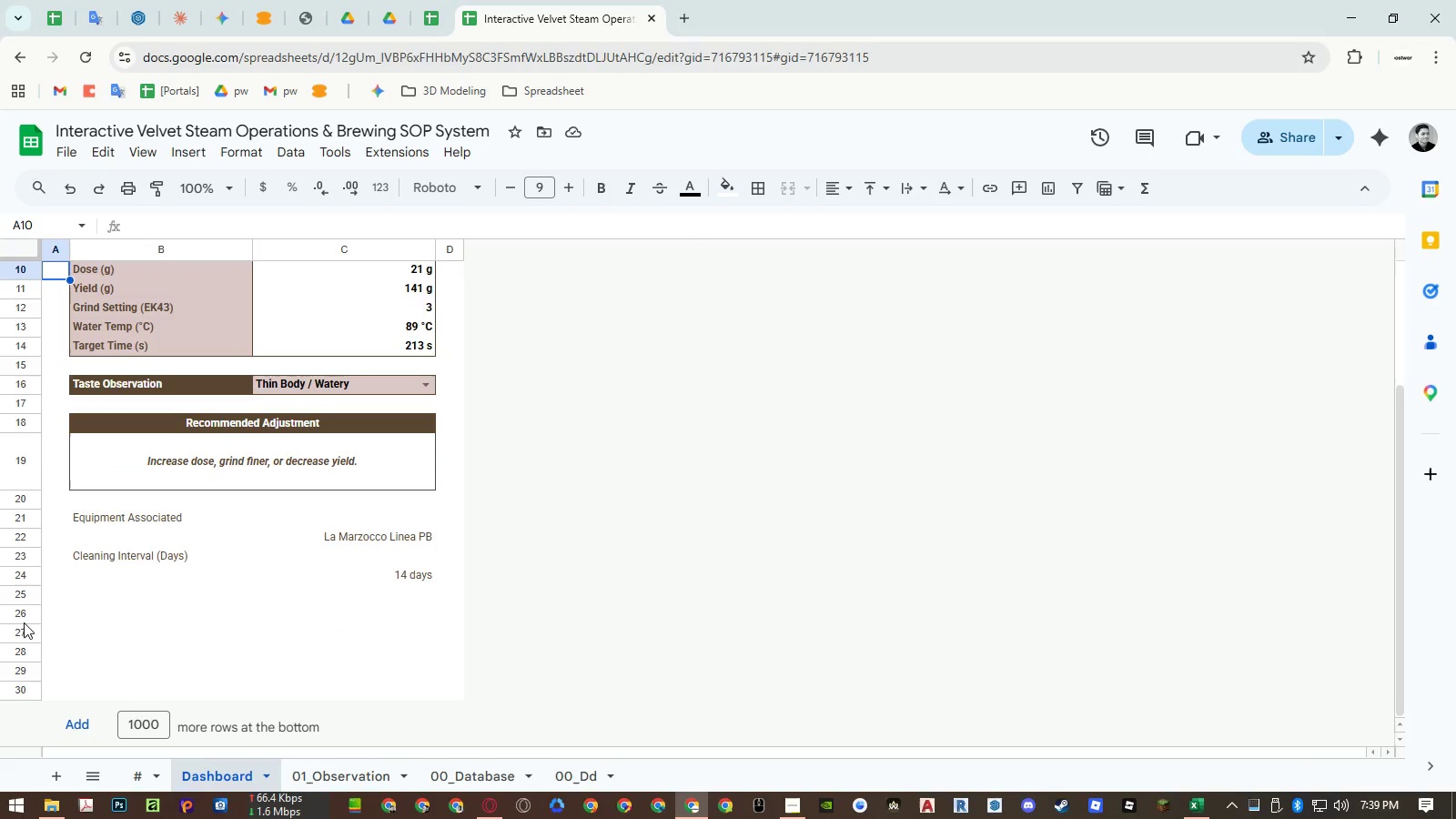 
left_click_drag(start_coordinate=[25, 672], to_coordinate=[31, 479])
 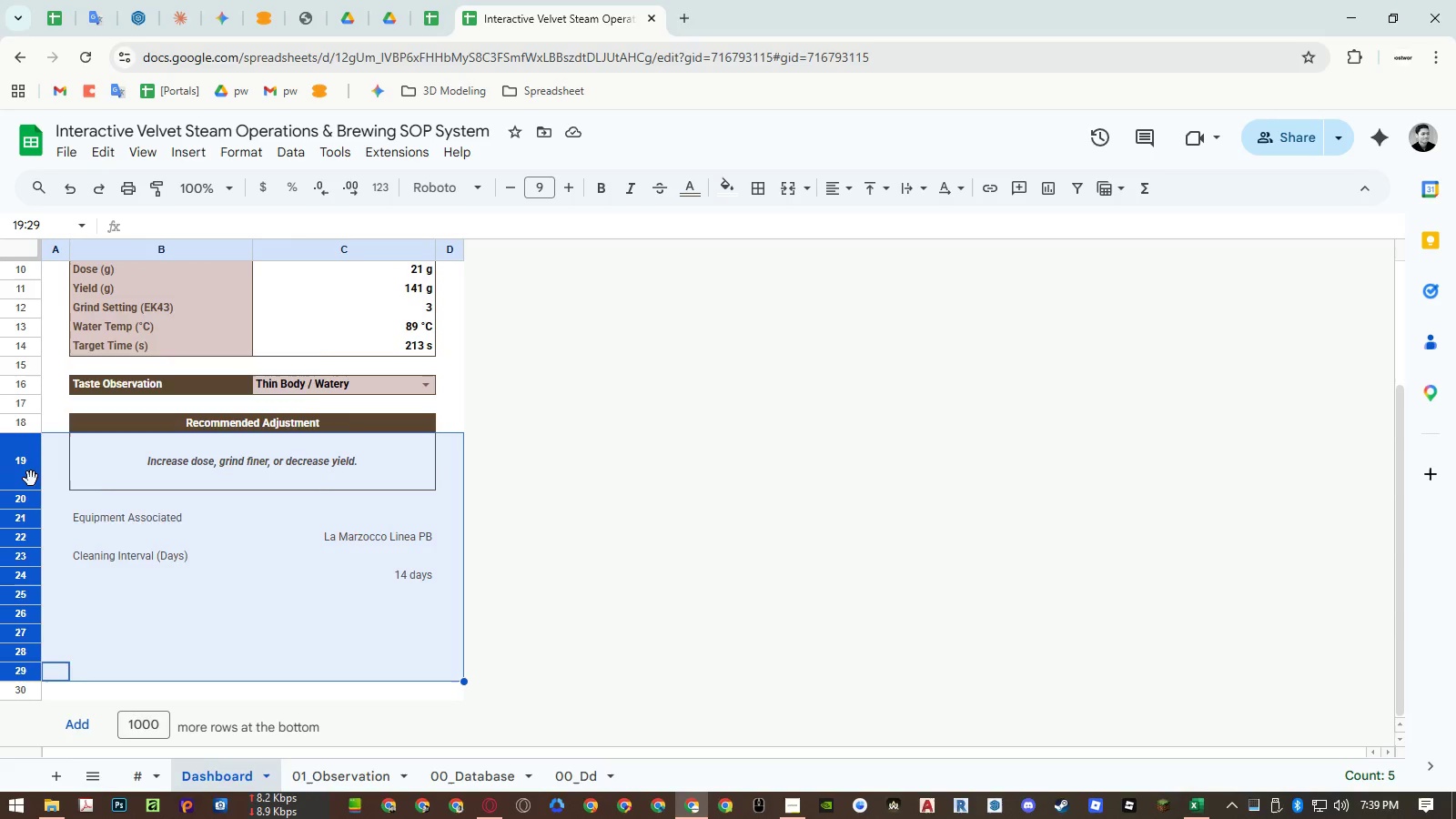 
right_click([31, 479])
 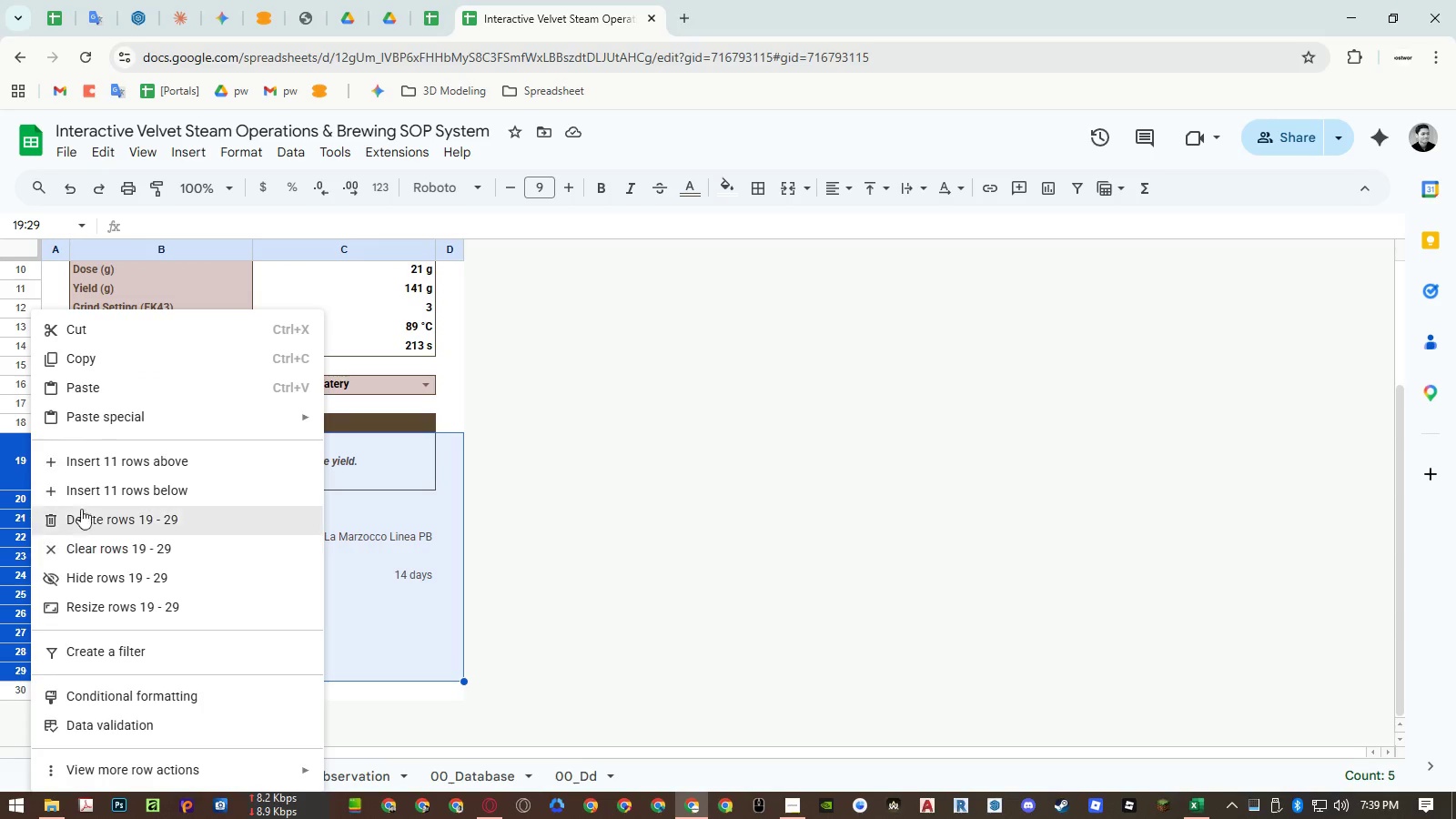 
left_click([88, 496])
 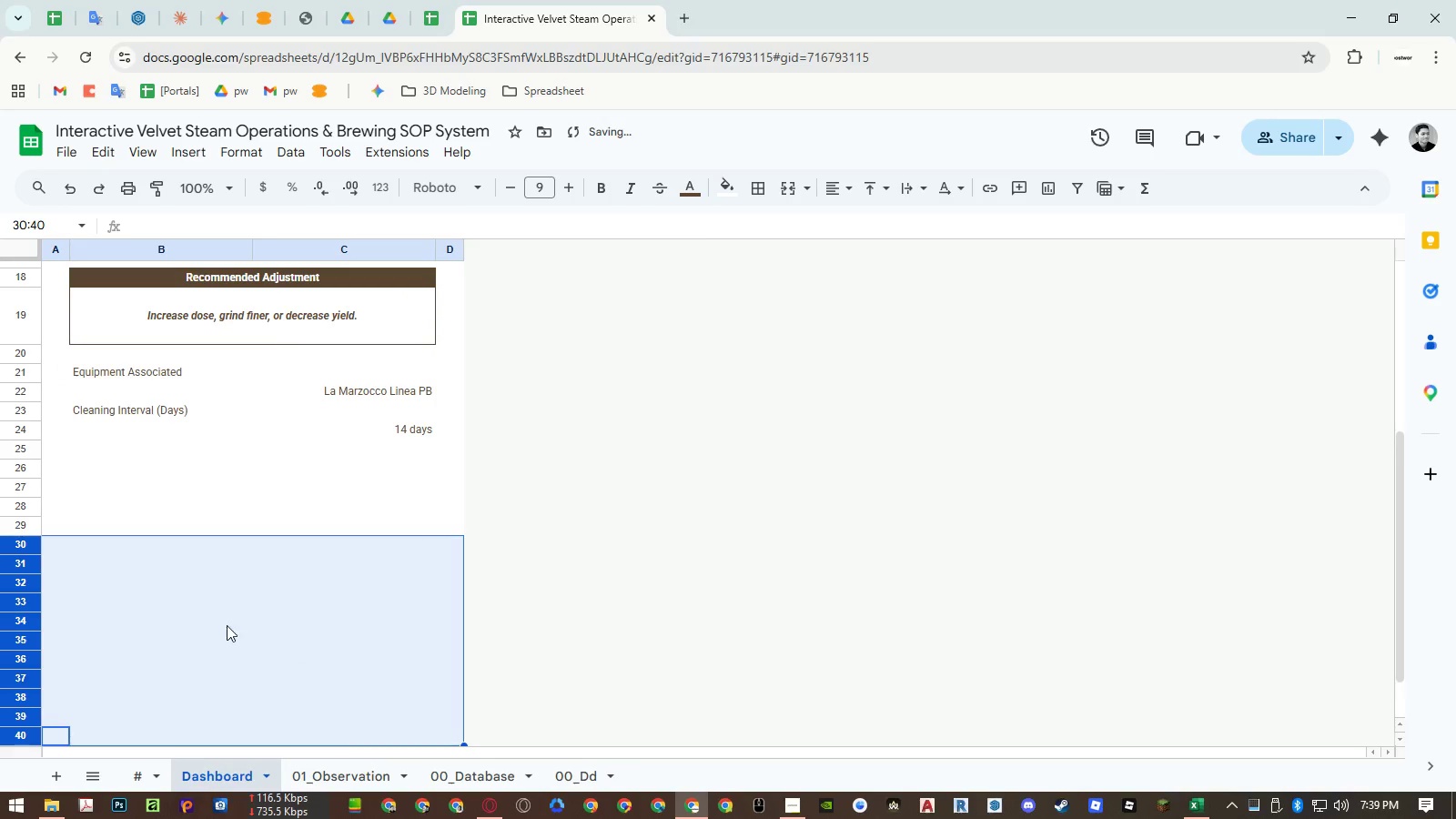 
double_click([245, 629])
 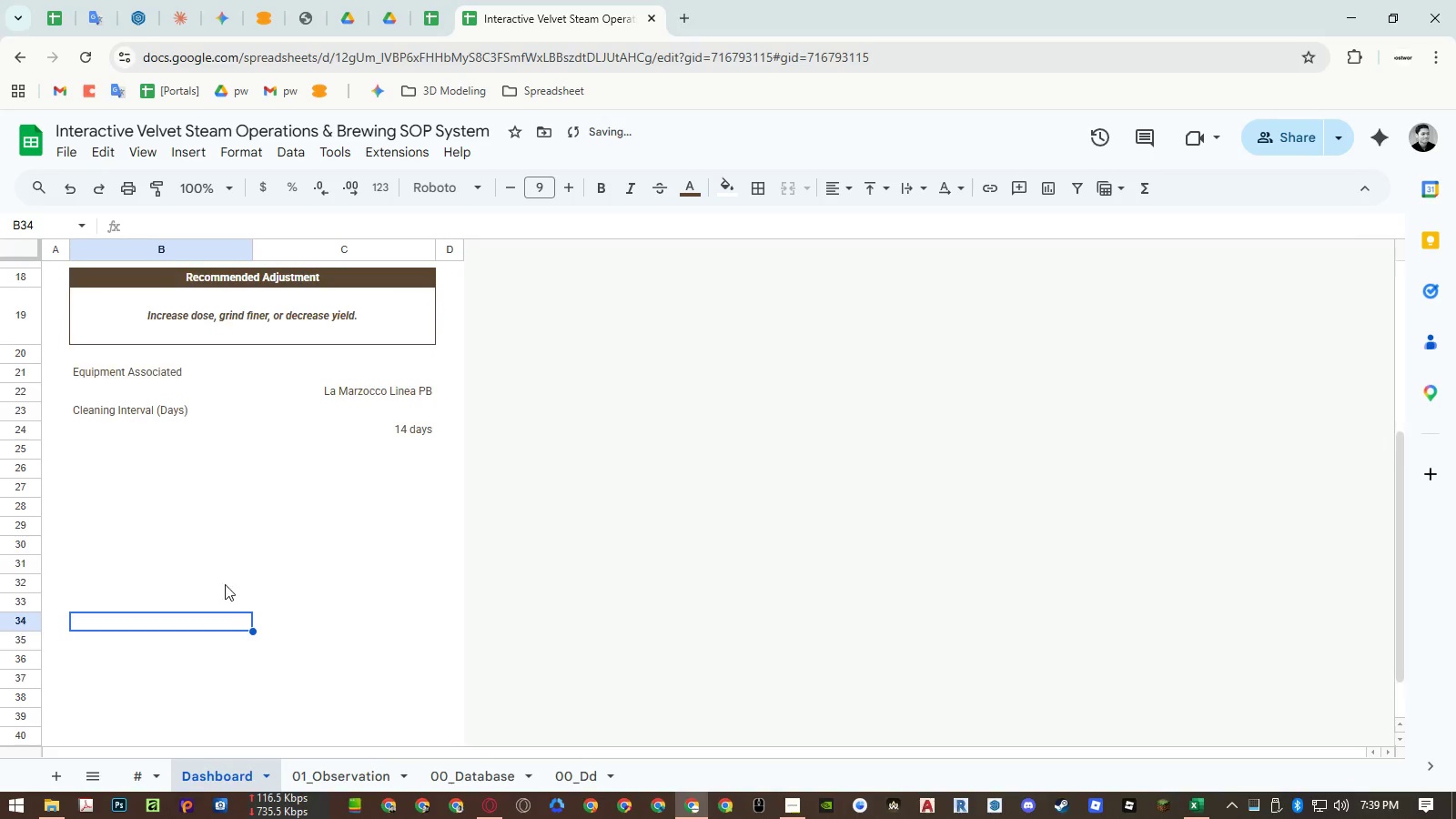 
scroll: coordinate [225, 581], scroll_direction: up, amount: 4.0
 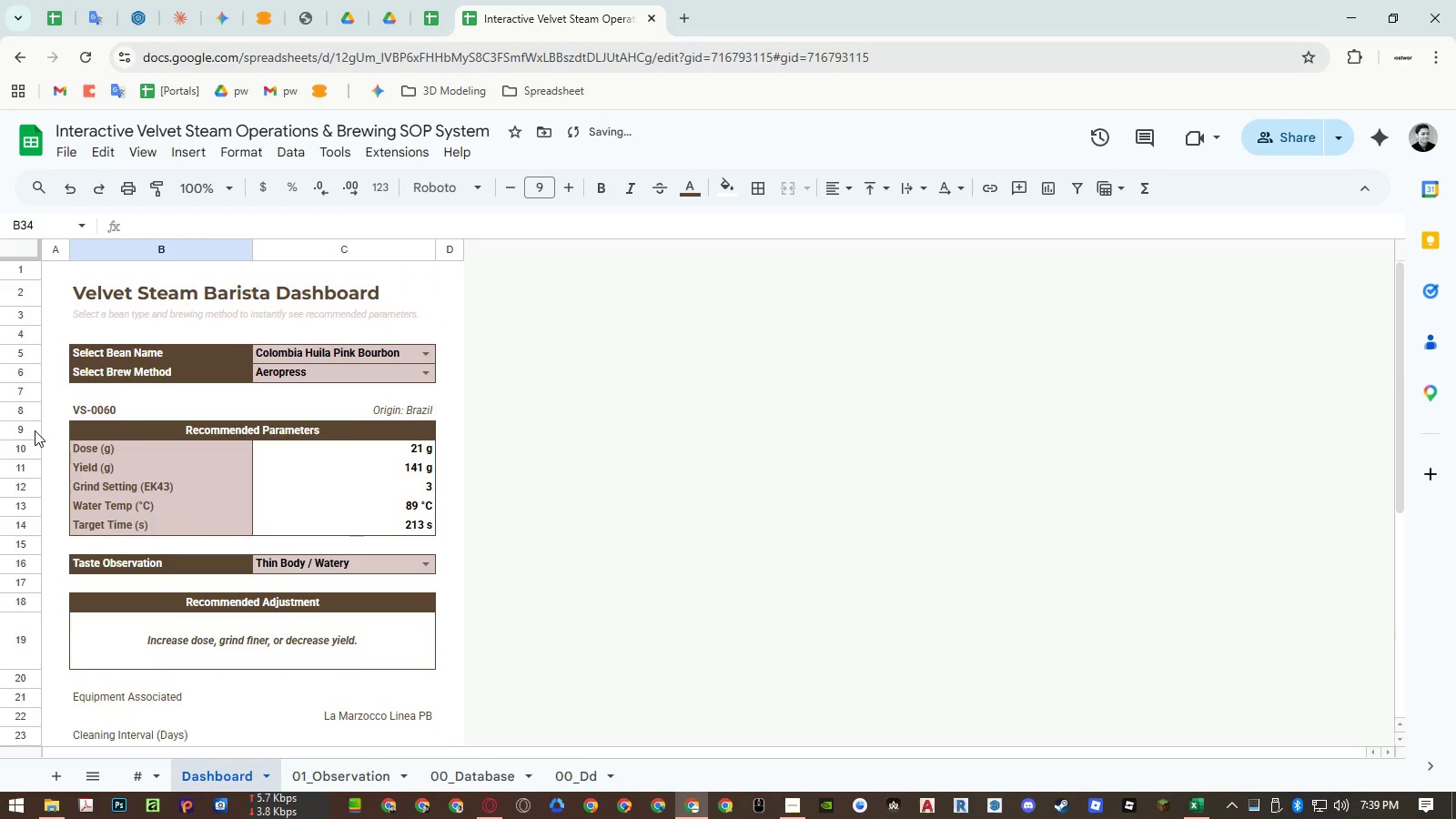 
left_click_drag(start_coordinate=[31, 432], to_coordinate=[29, 521])
 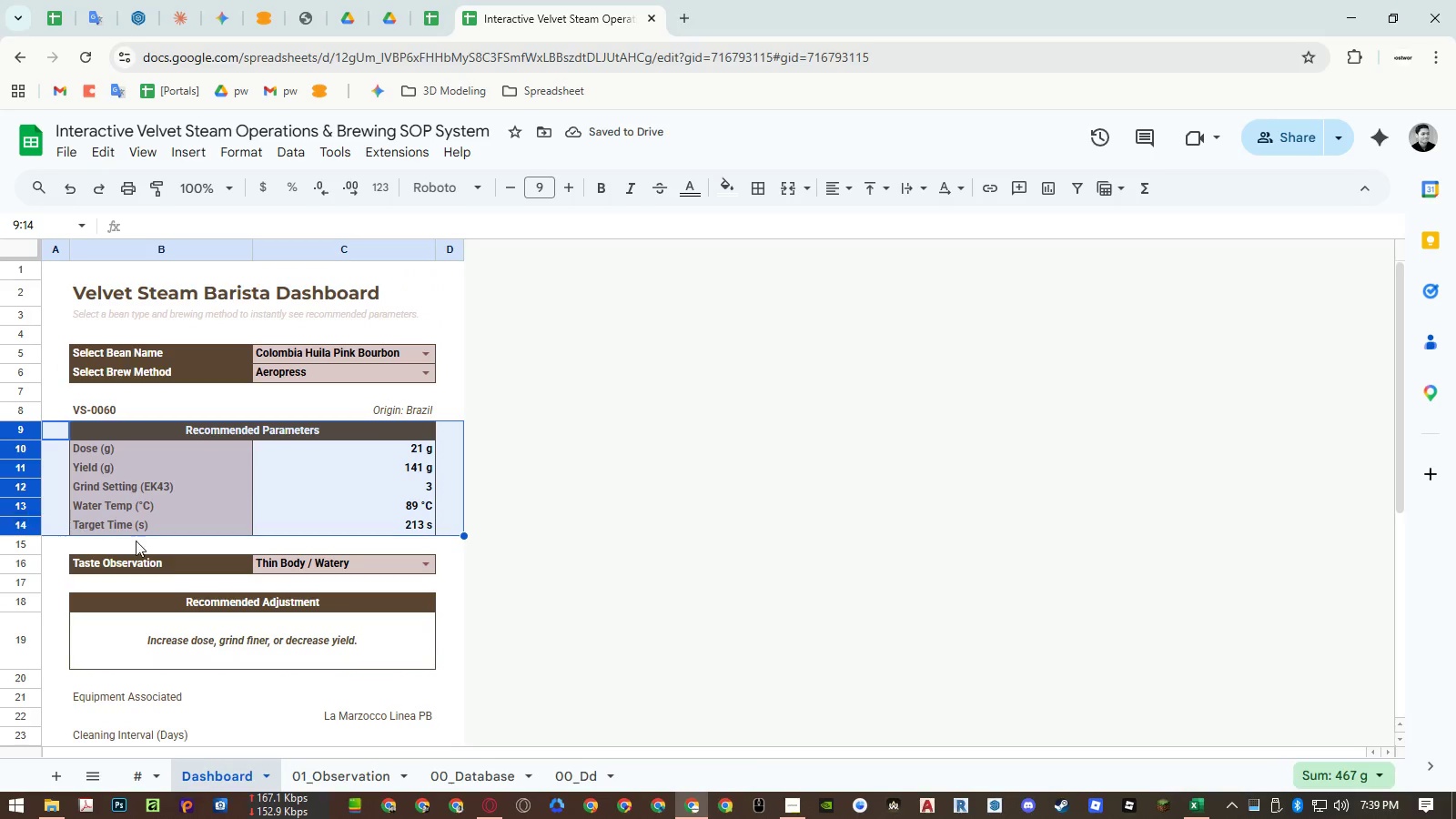 
key(Control+ControlLeft)
 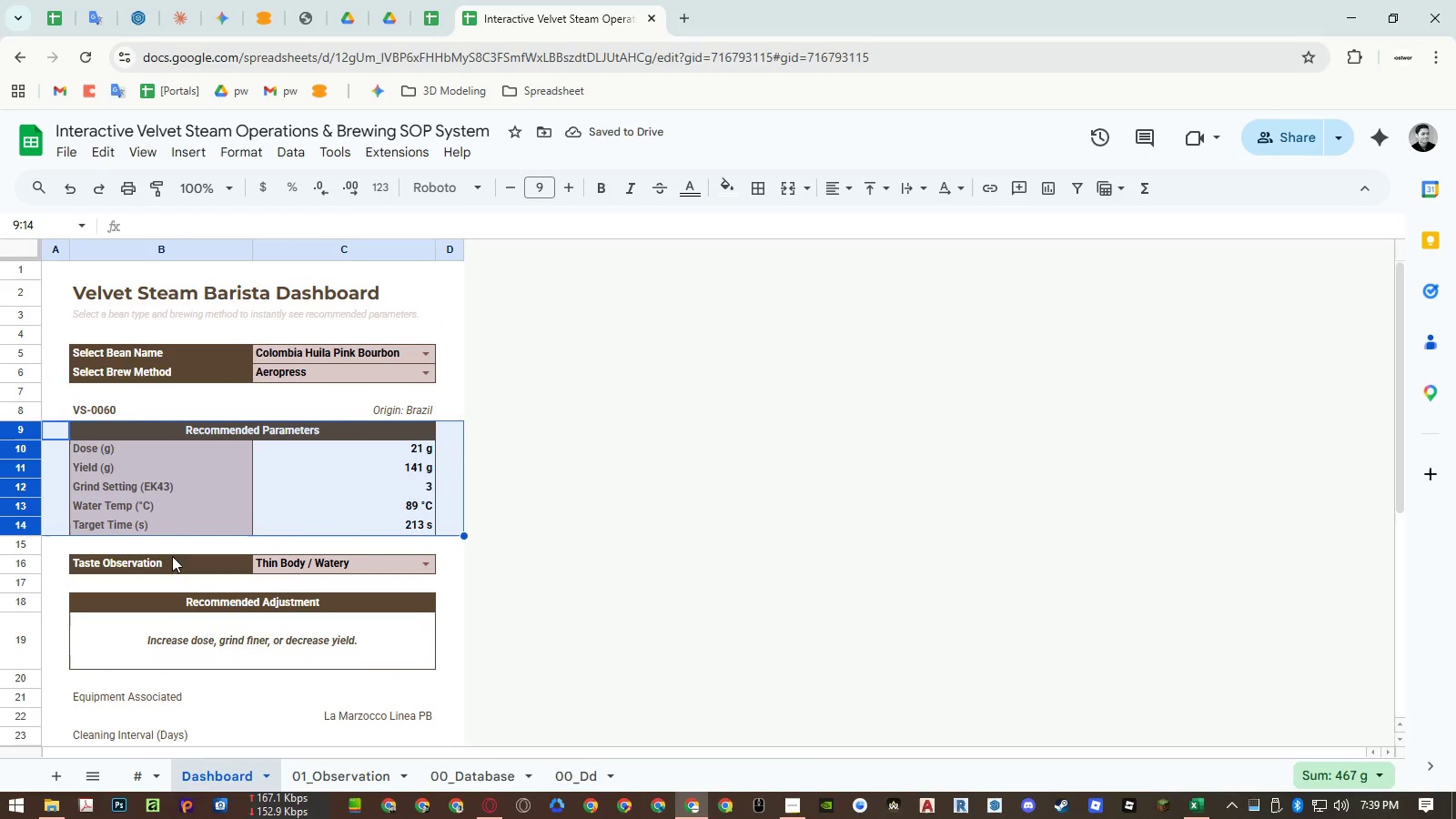 
key(Control+C)
 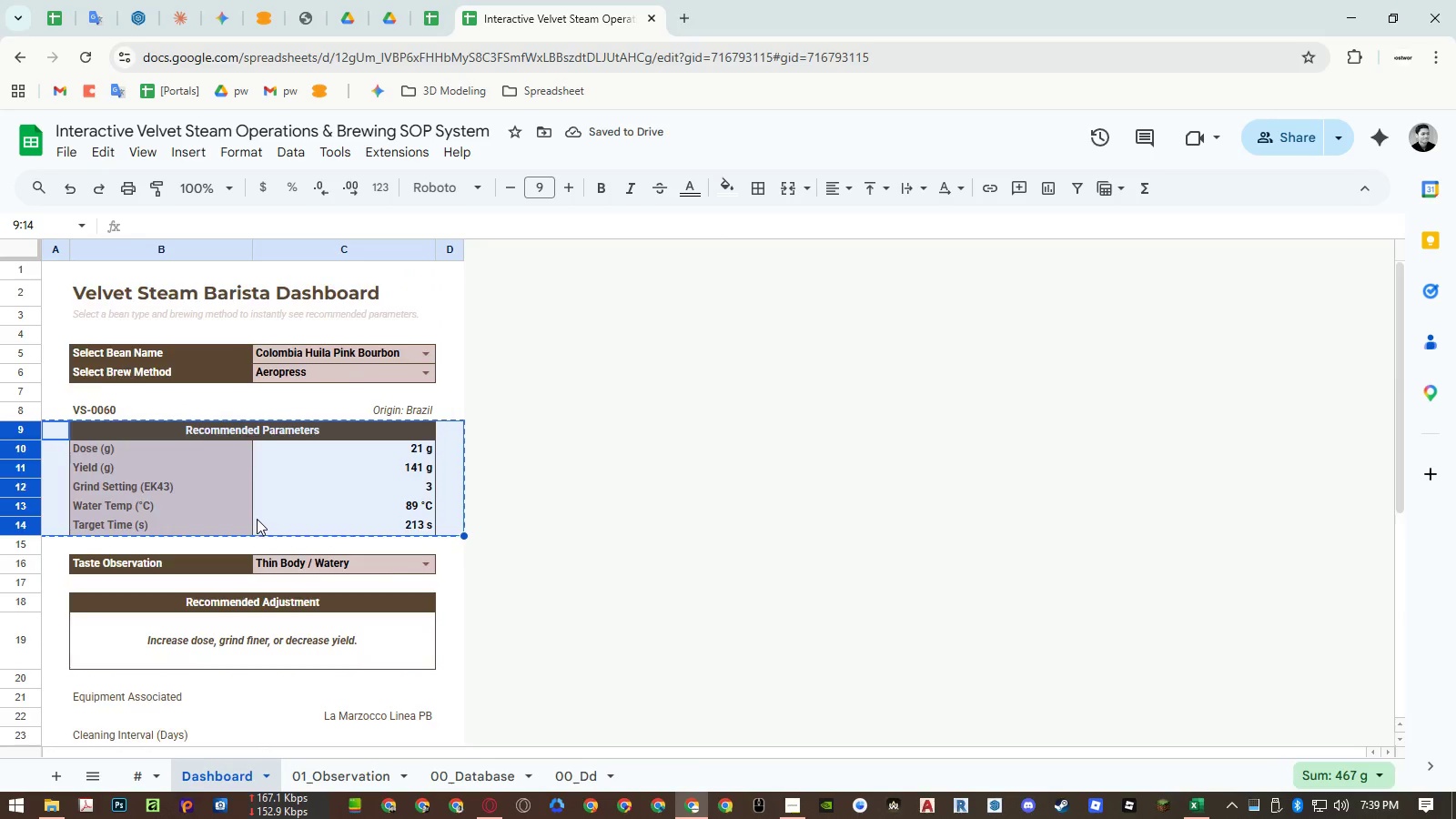 
scroll: coordinate [257, 517], scroll_direction: down, amount: 2.0
 